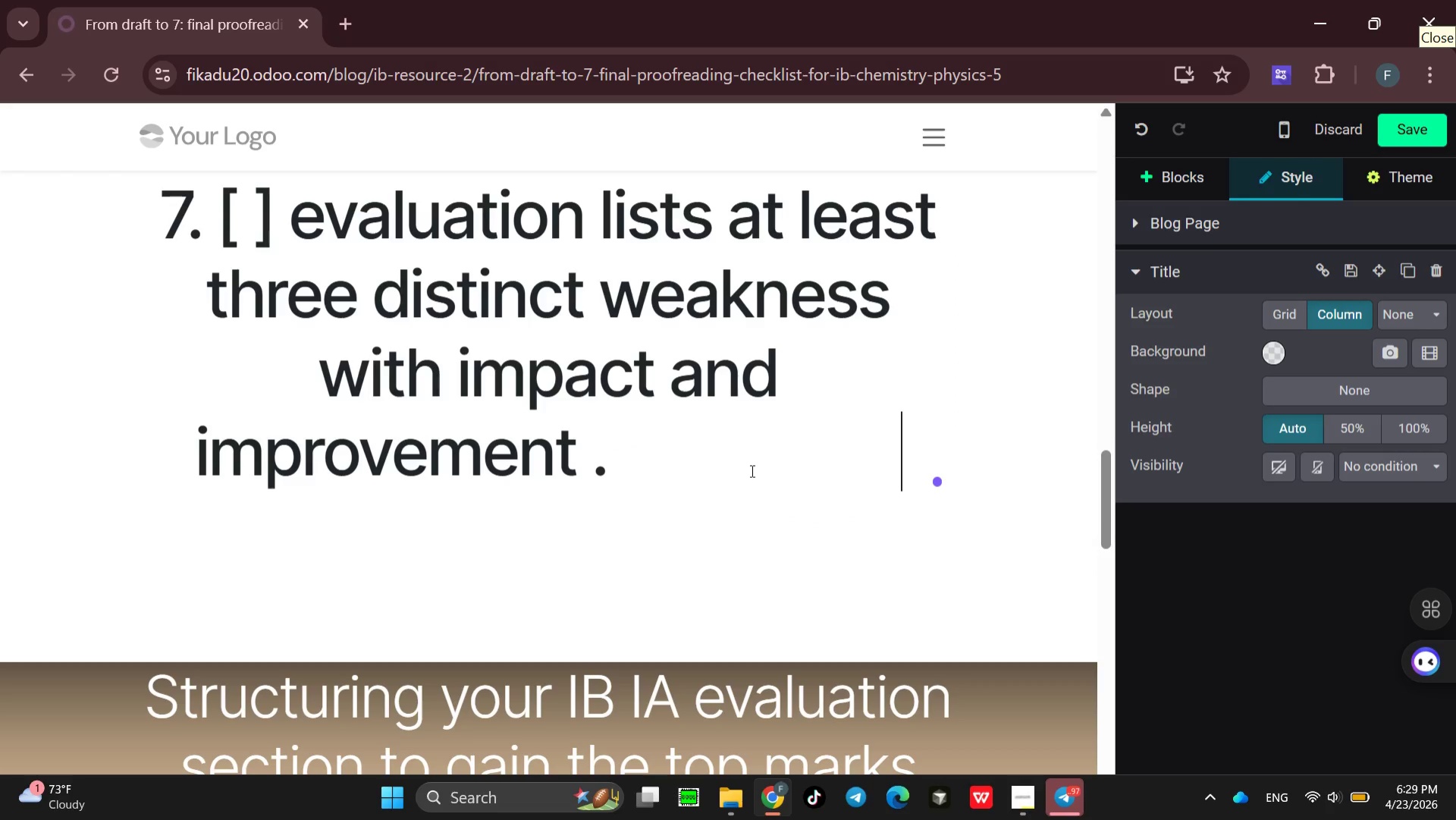 
key(Space)
 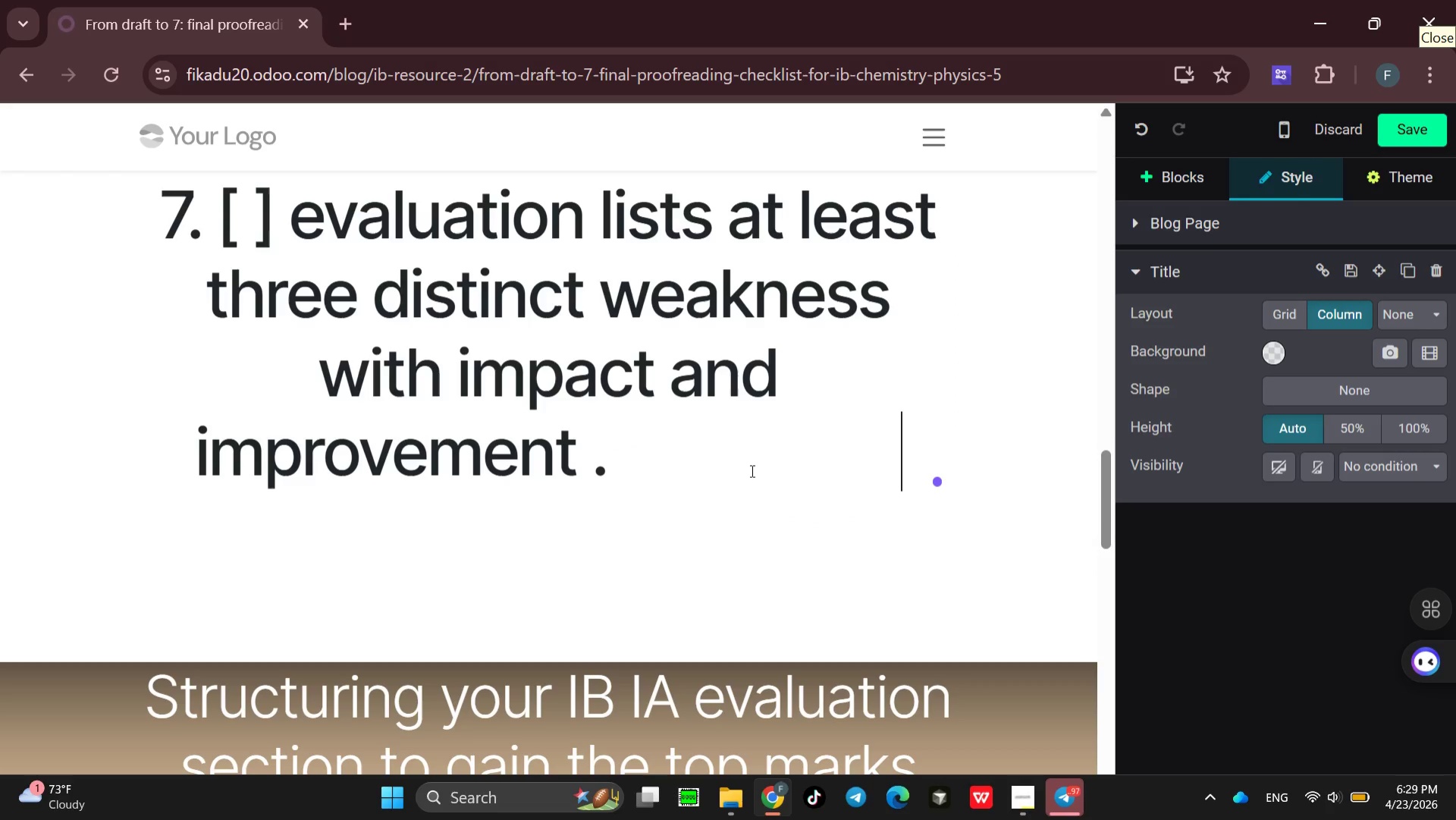 
key(Space)
 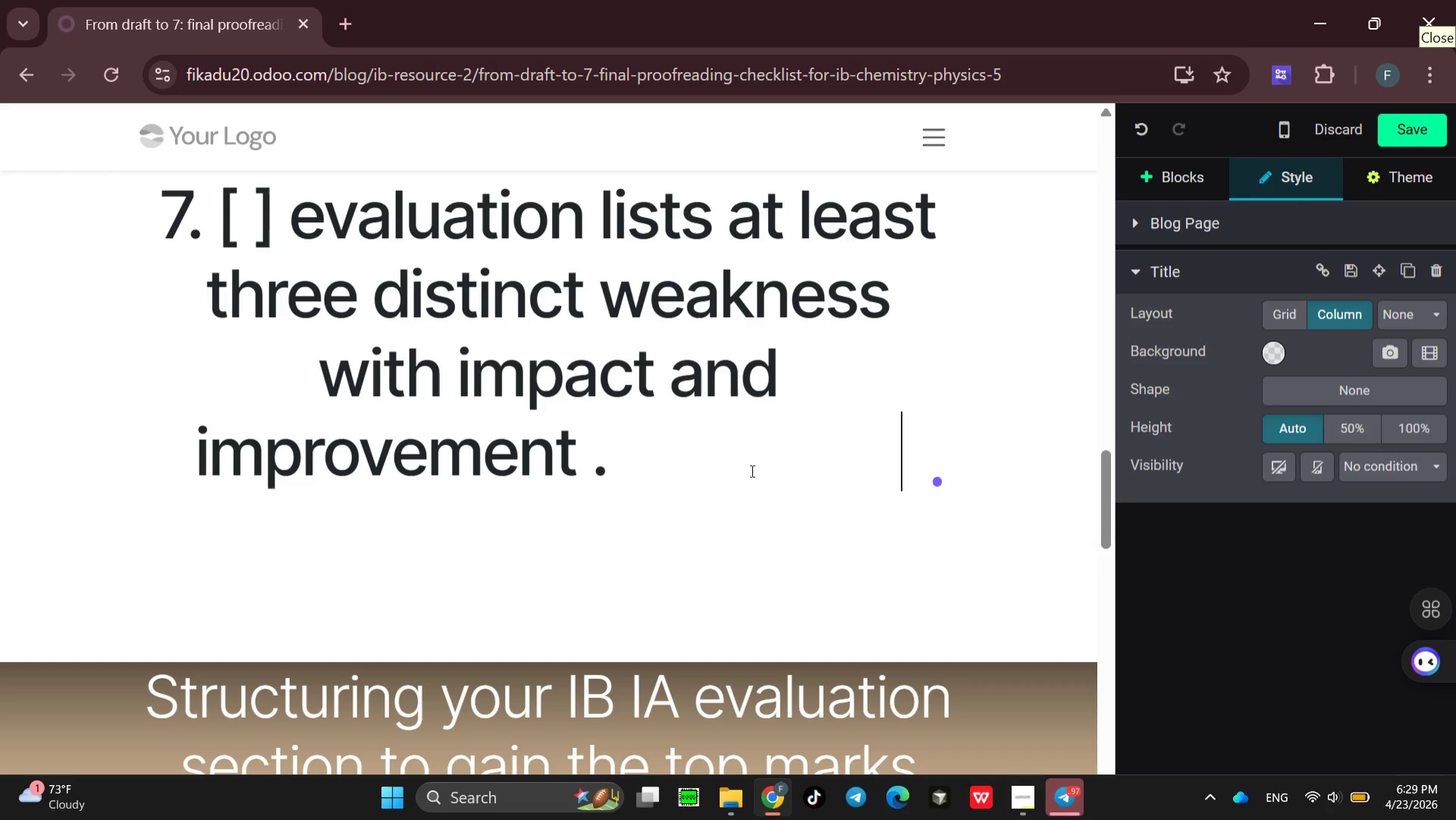 
key(Space)
 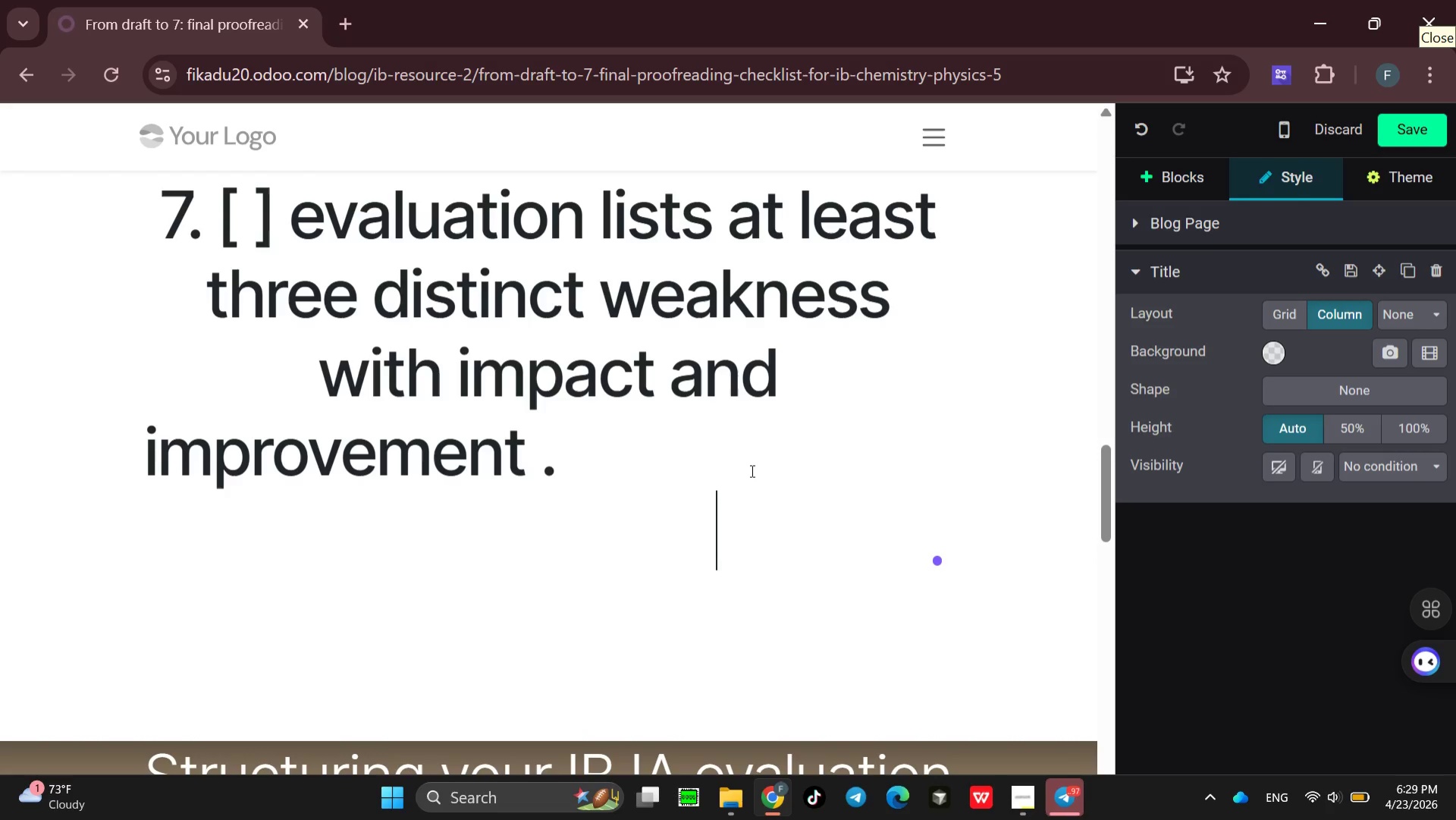 
type(**formatting**)
 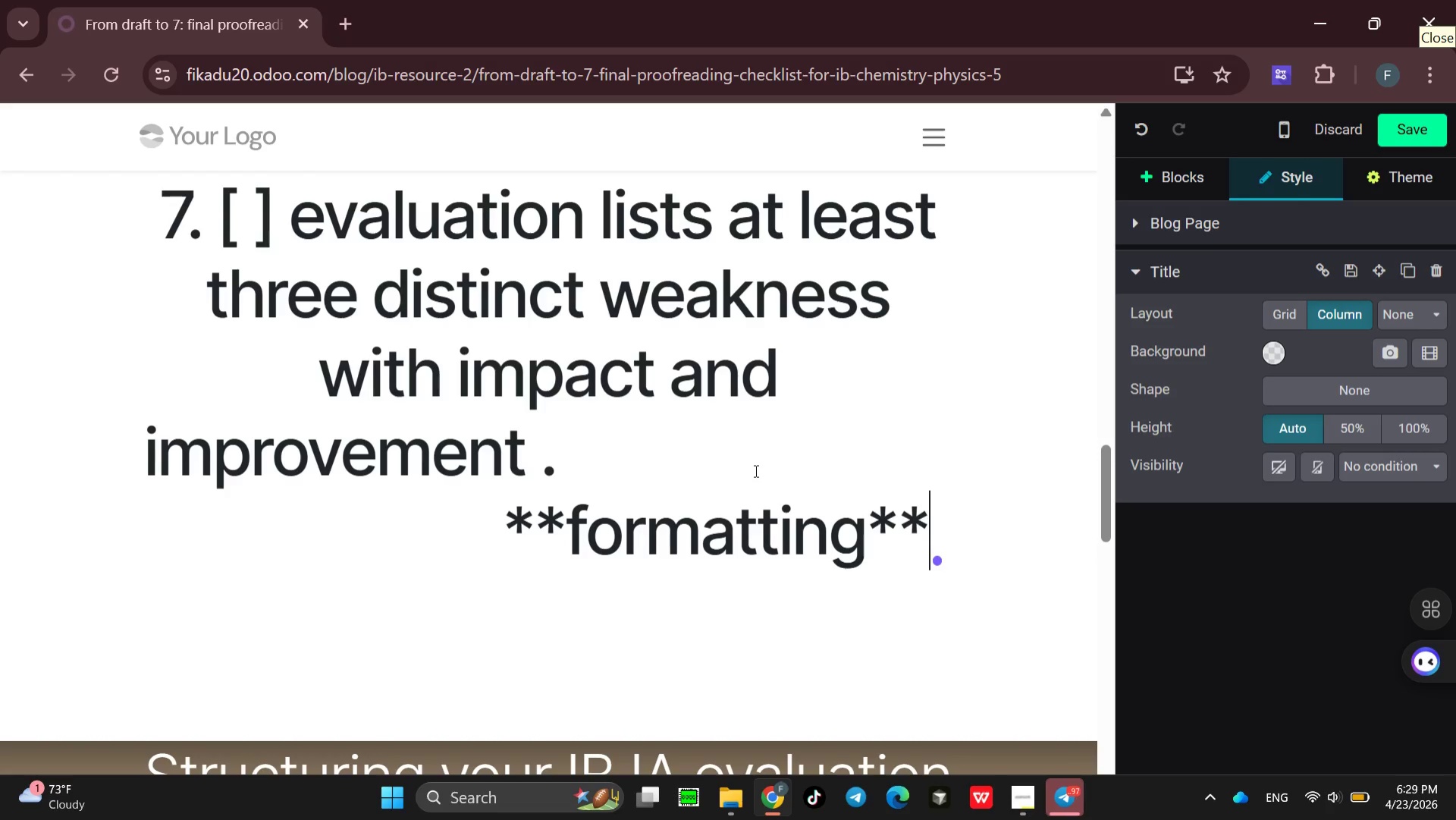 
hold_key(key=Space, duration=1.38)
 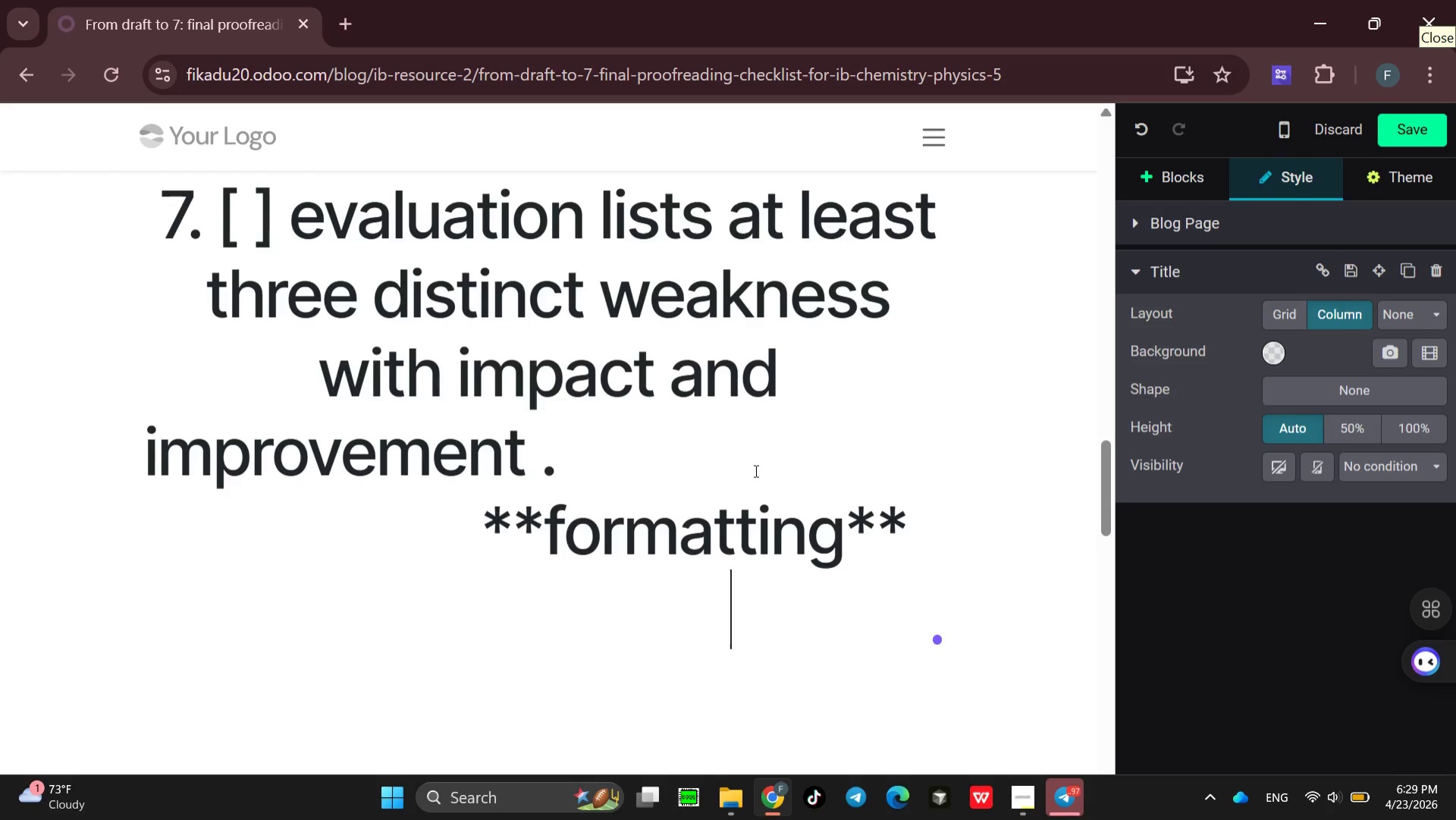 
key(8)
 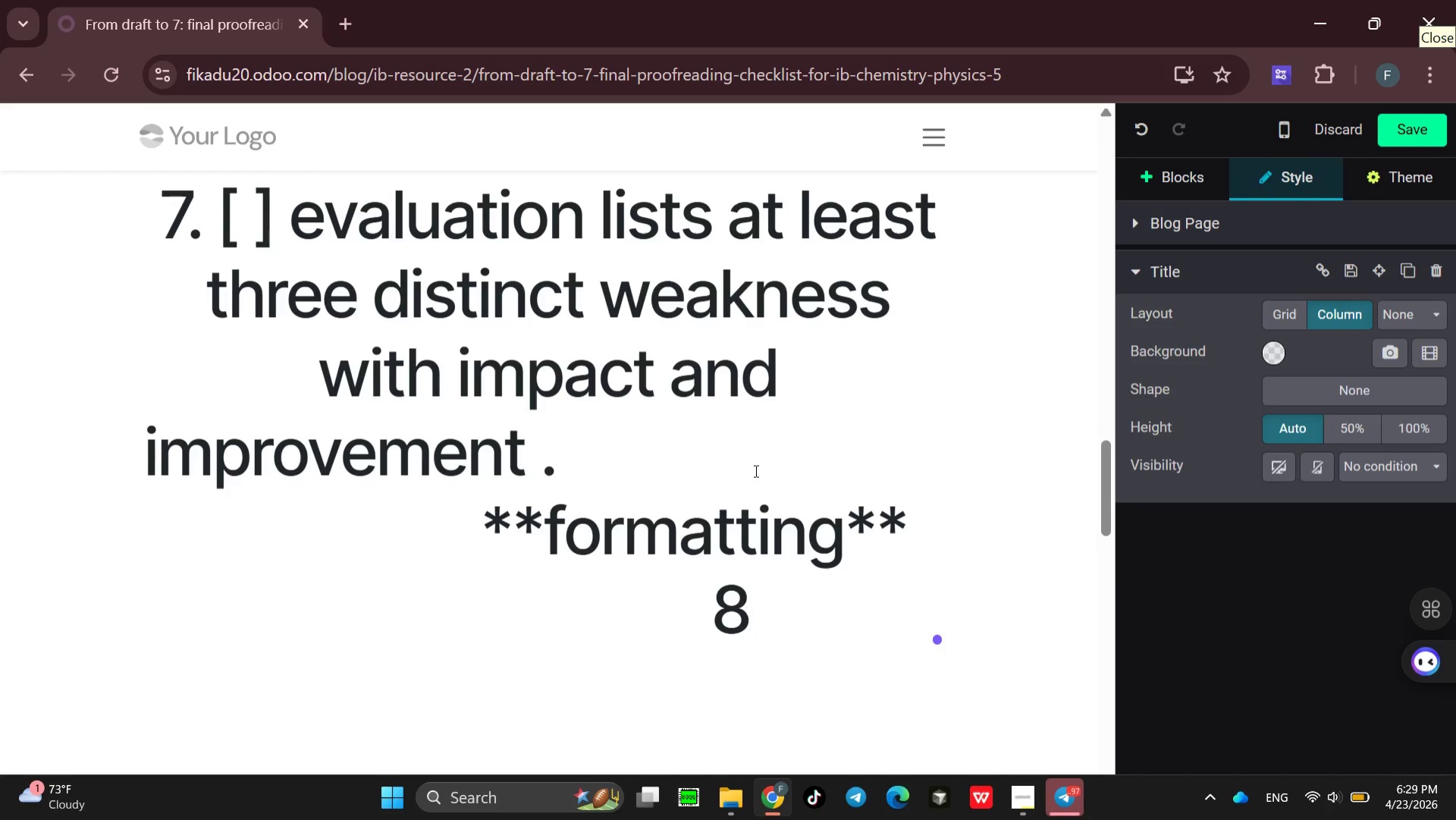 
key(Backspace)
 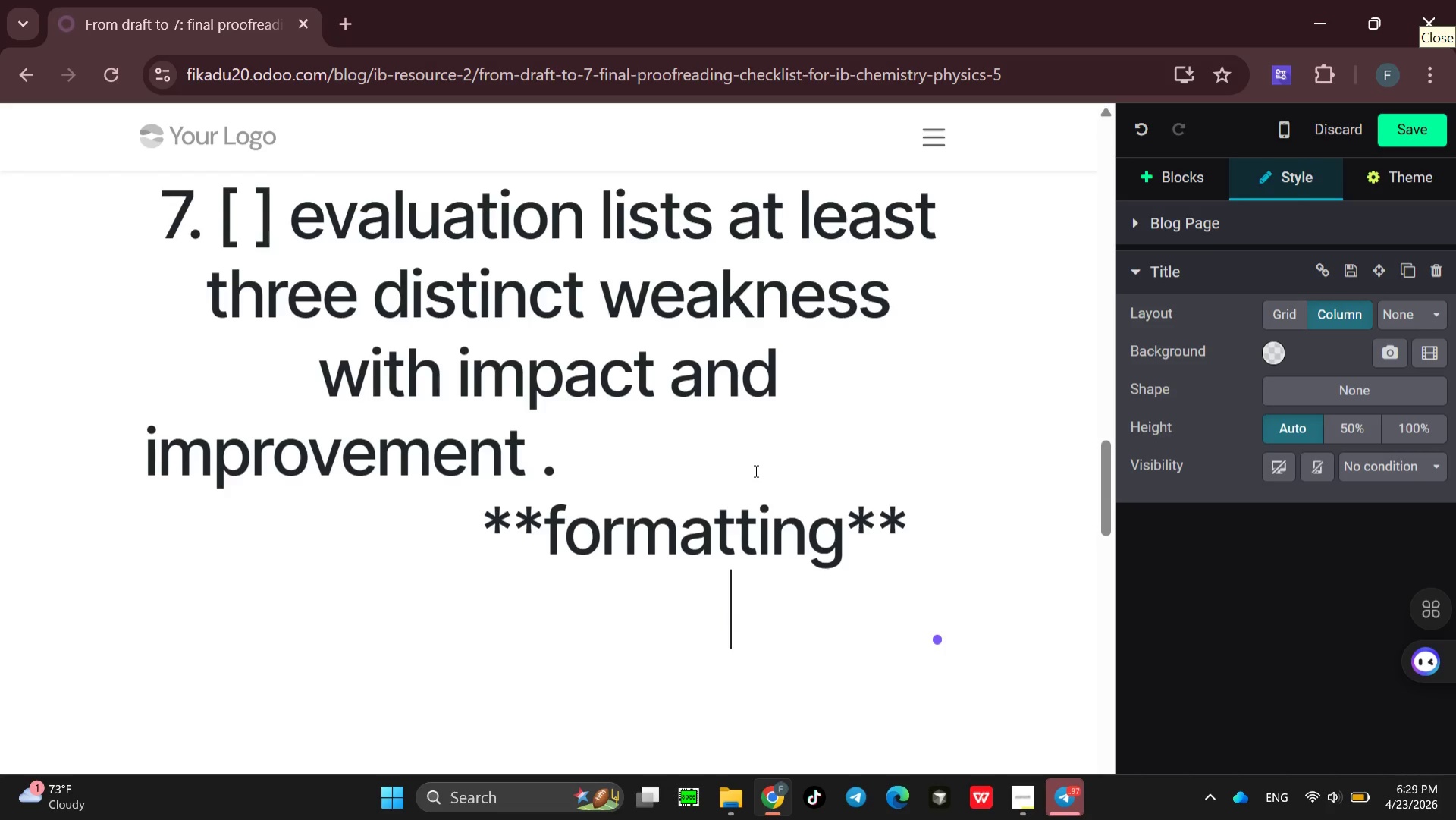 
key(Backspace)
 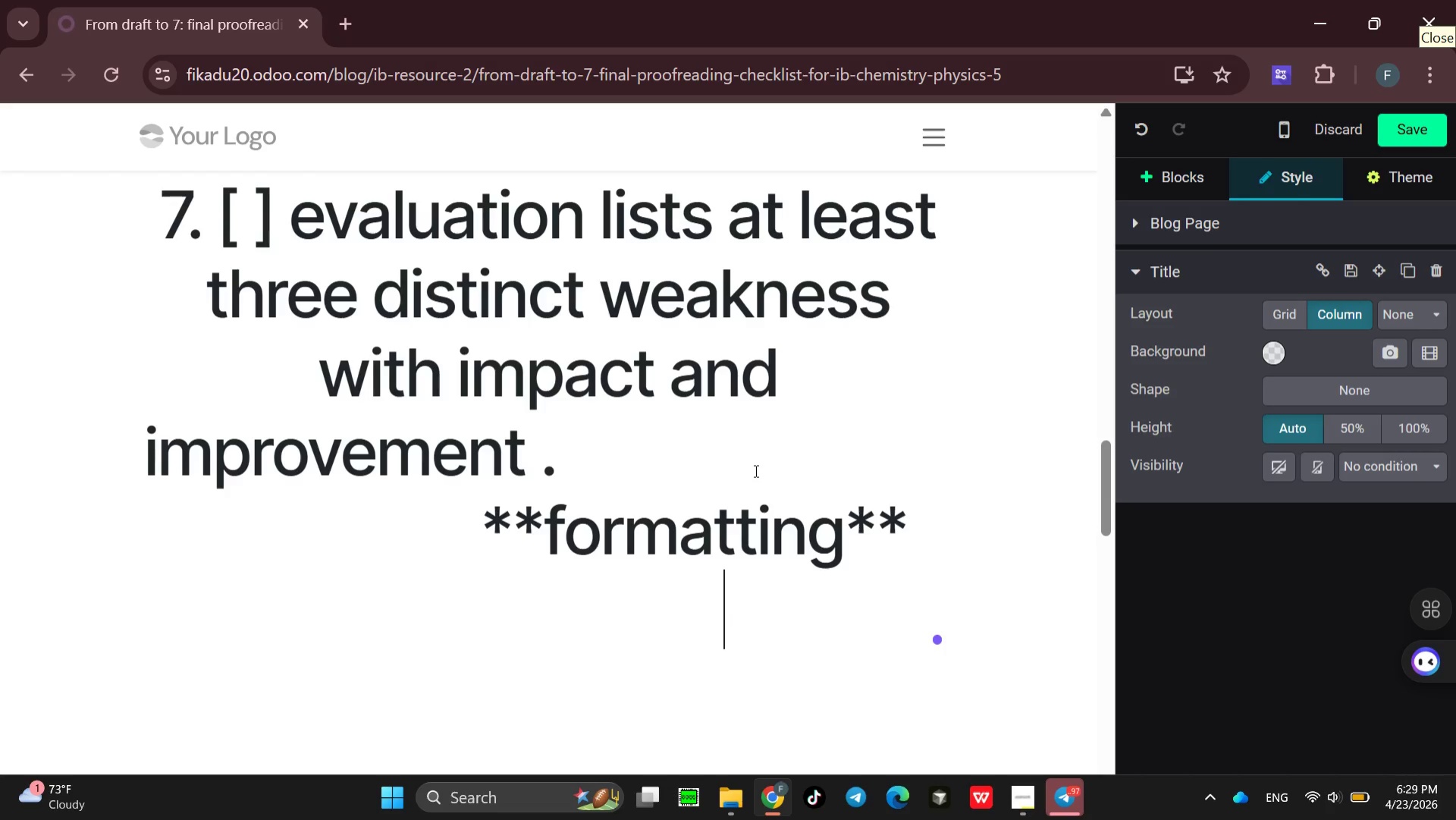 
key(Backspace)
 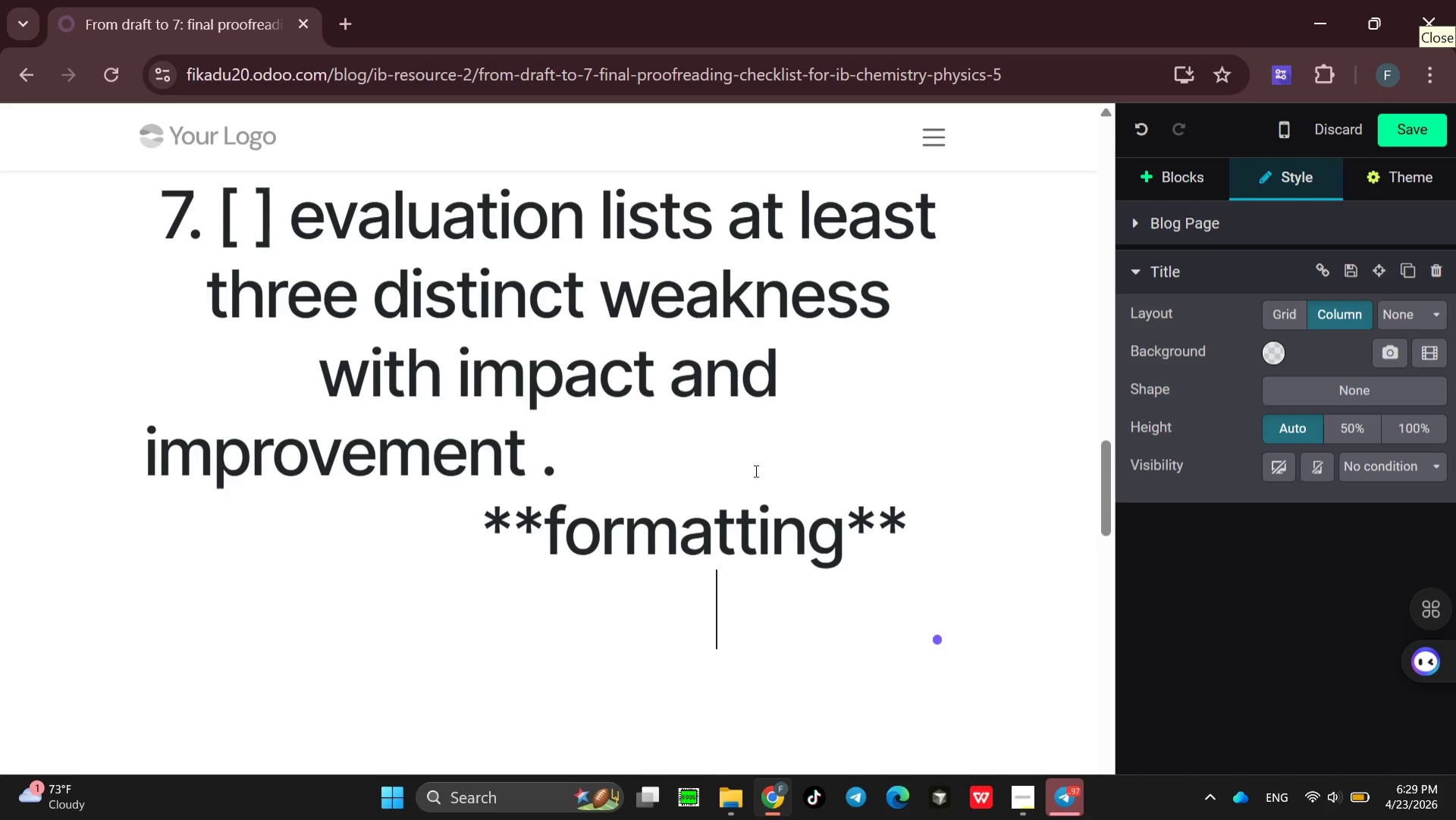 
key(Backspace)
 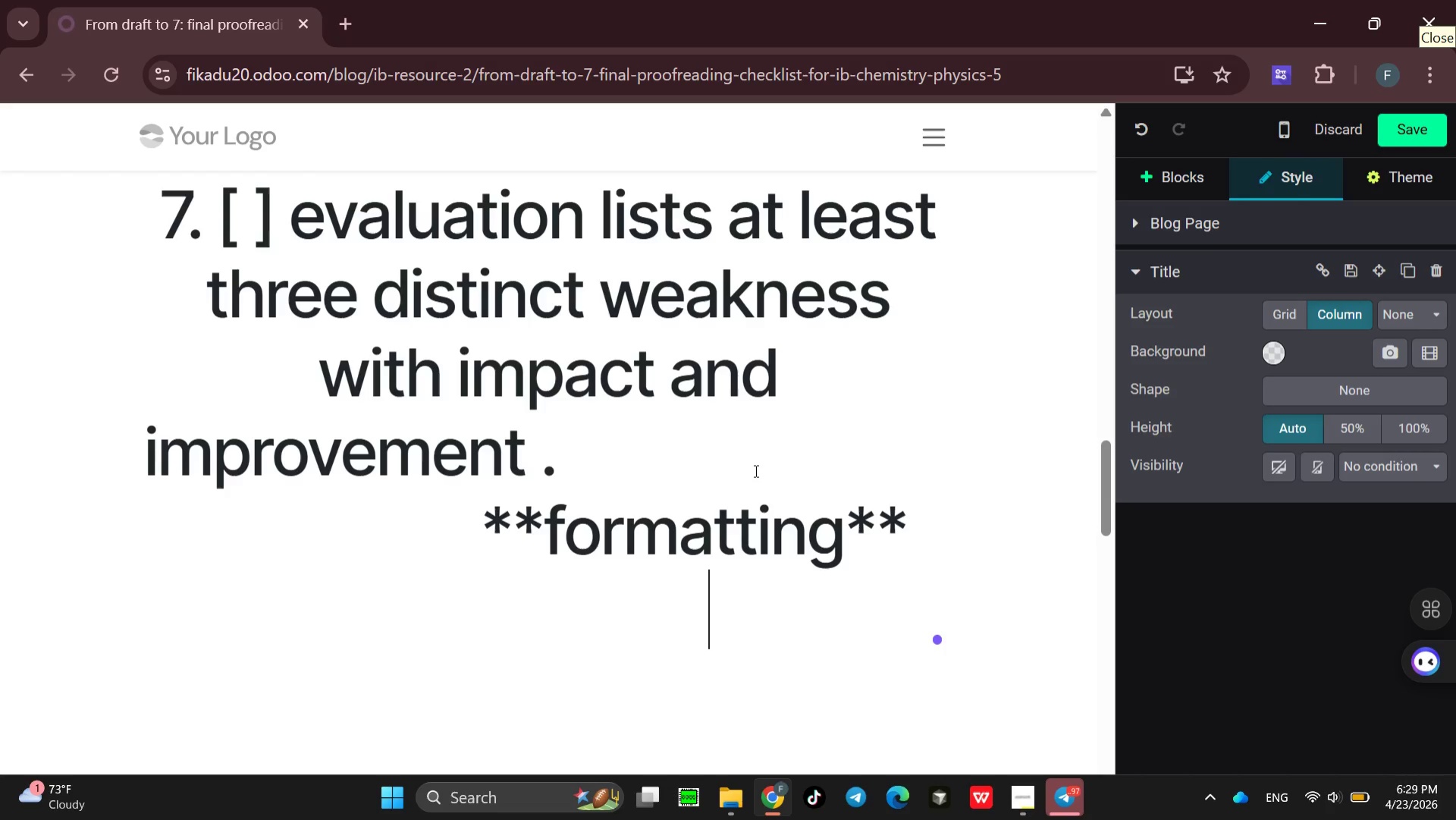 
key(Backspace)
 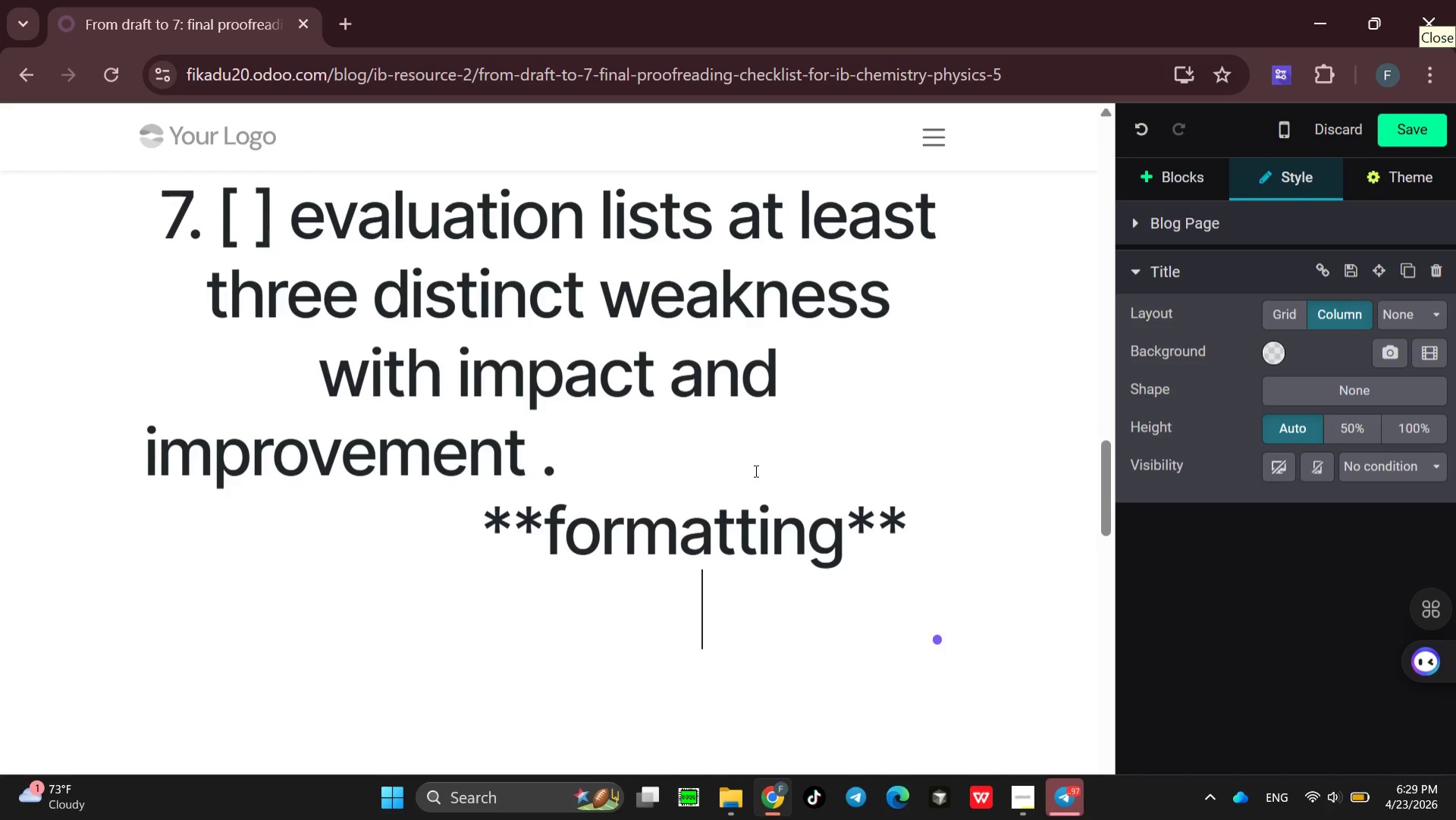 
key(Backspace)
 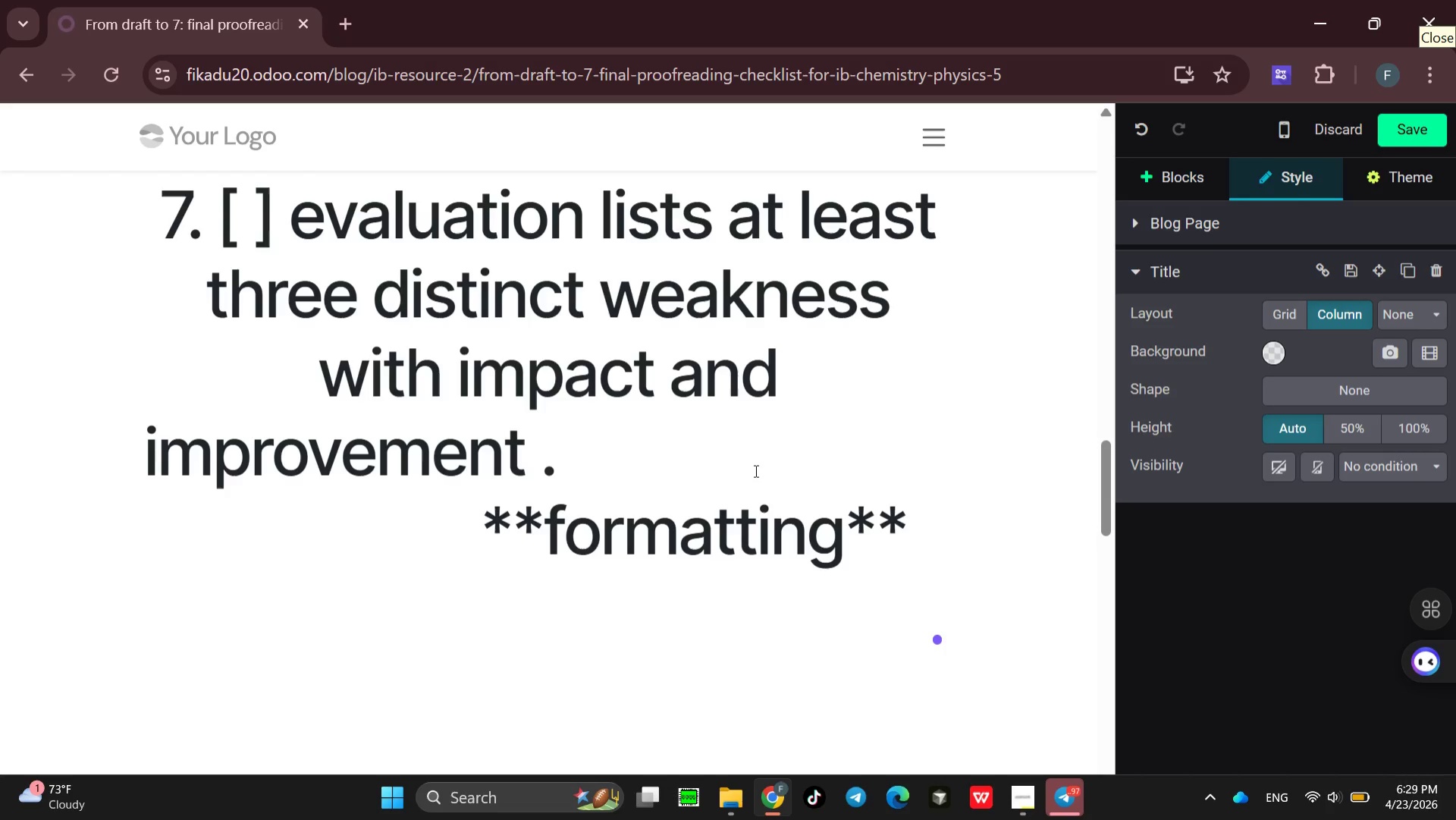 
key(Backspace)
 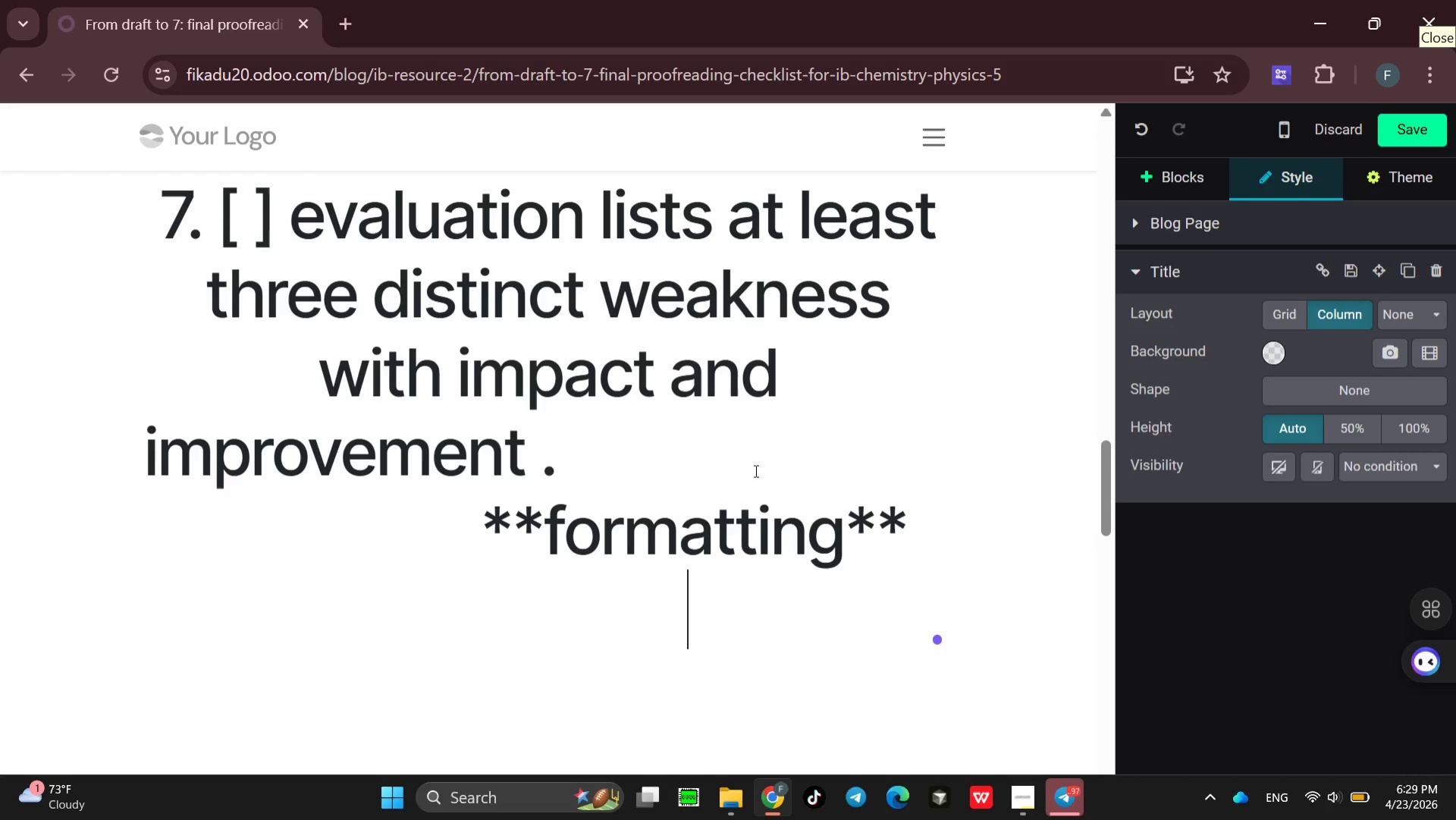 
key(Backspace)
 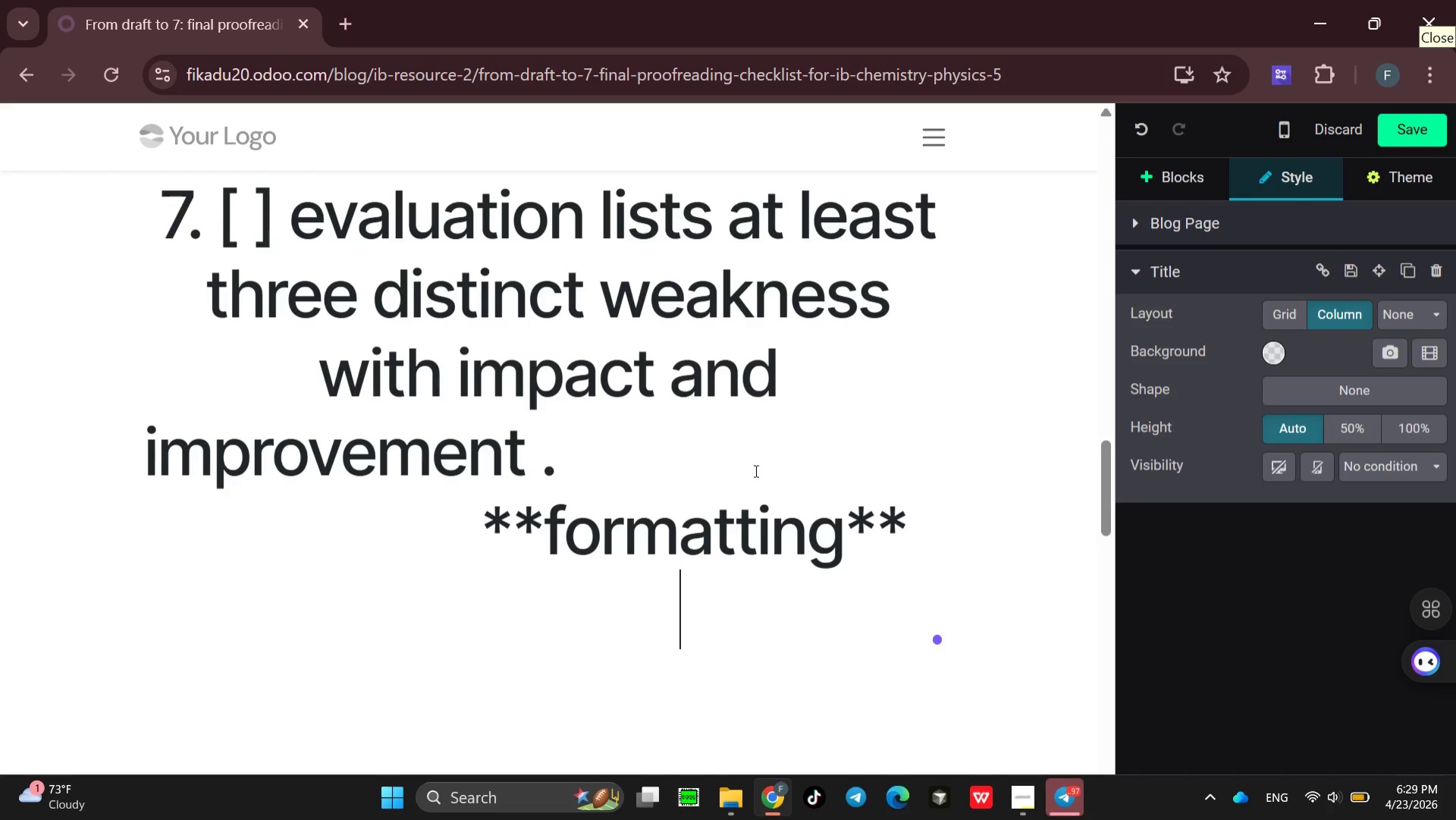 
key(Backspace)
 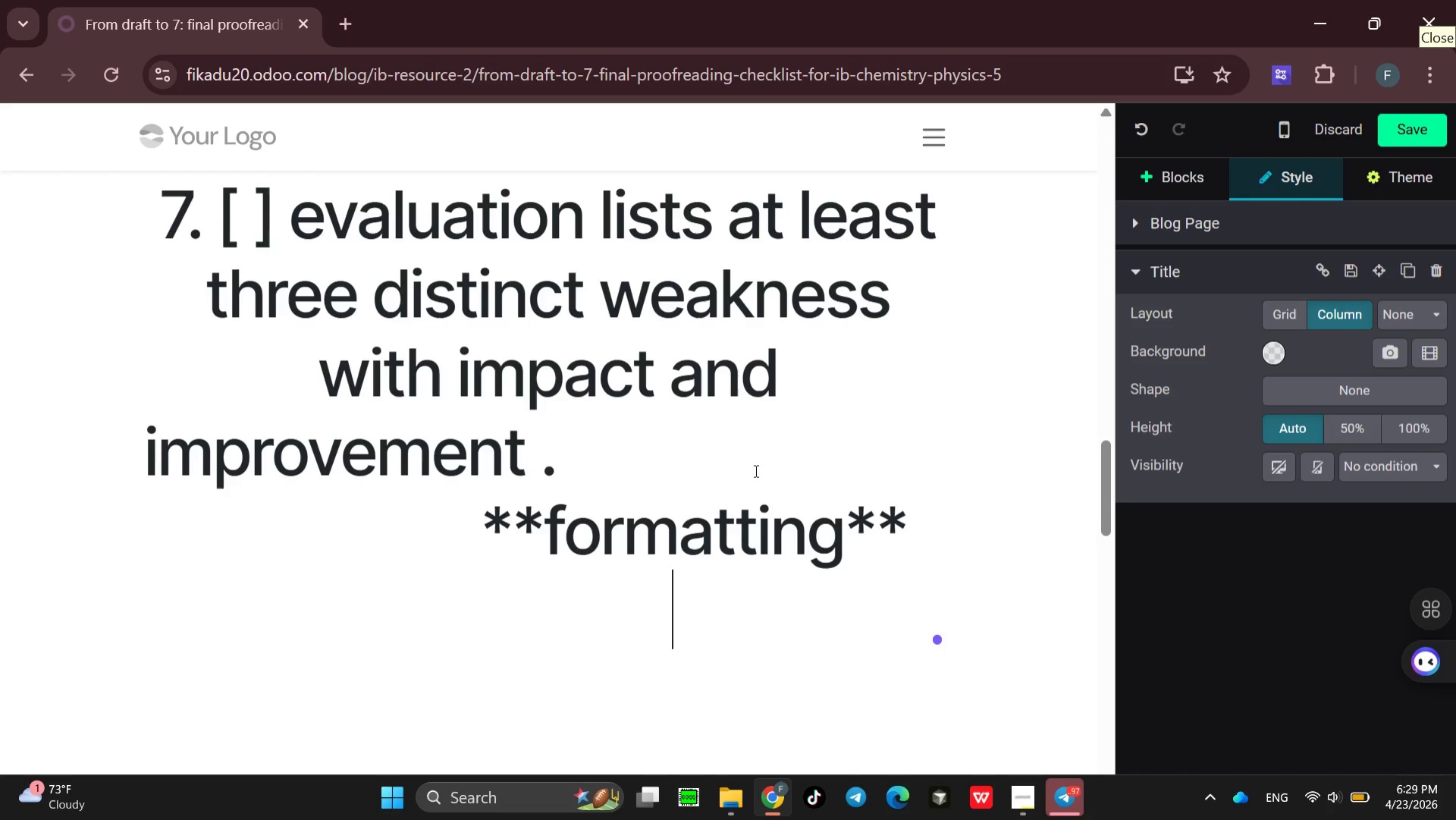 
key(Backspace)
 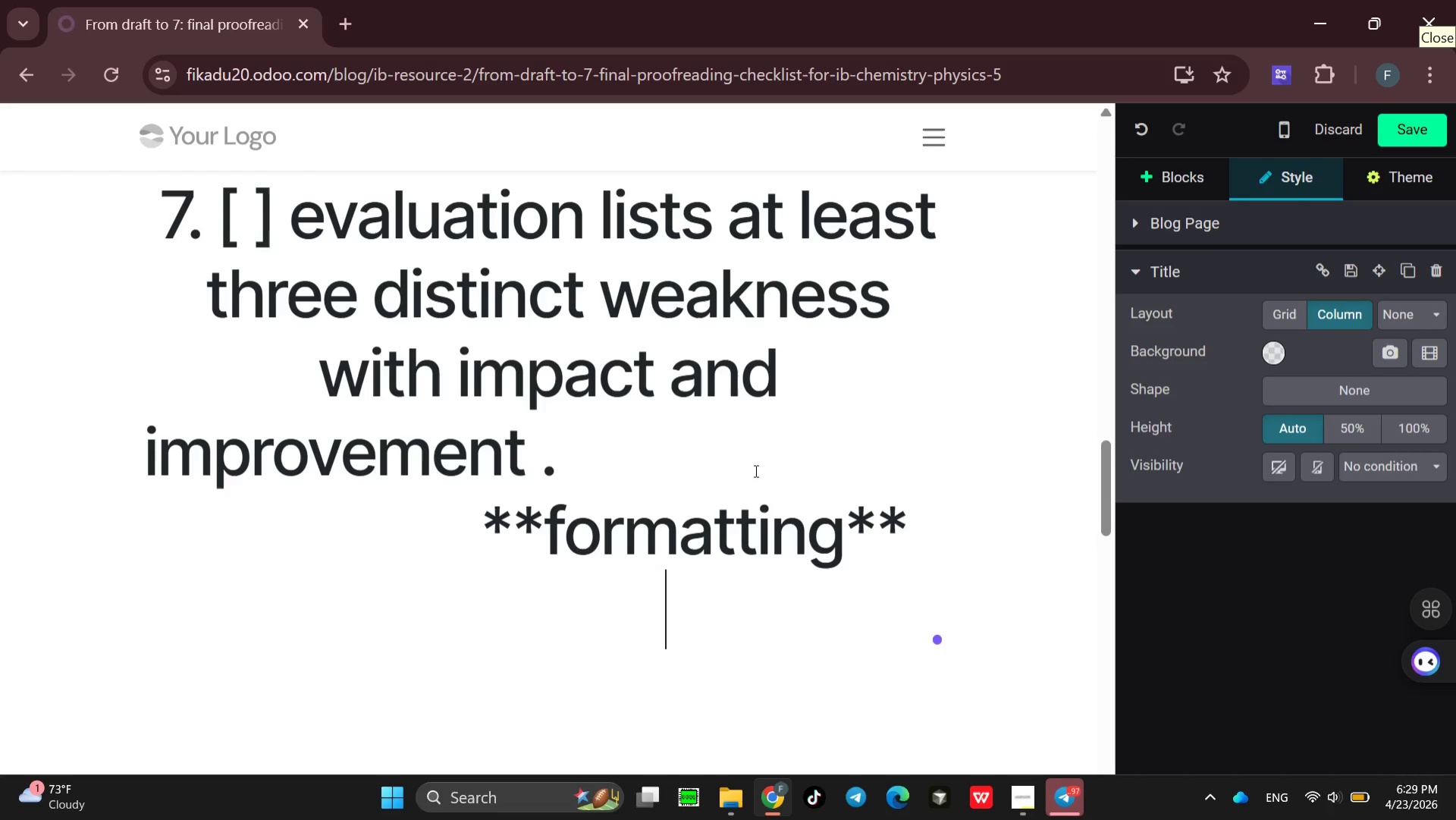 
key(Backspace)
 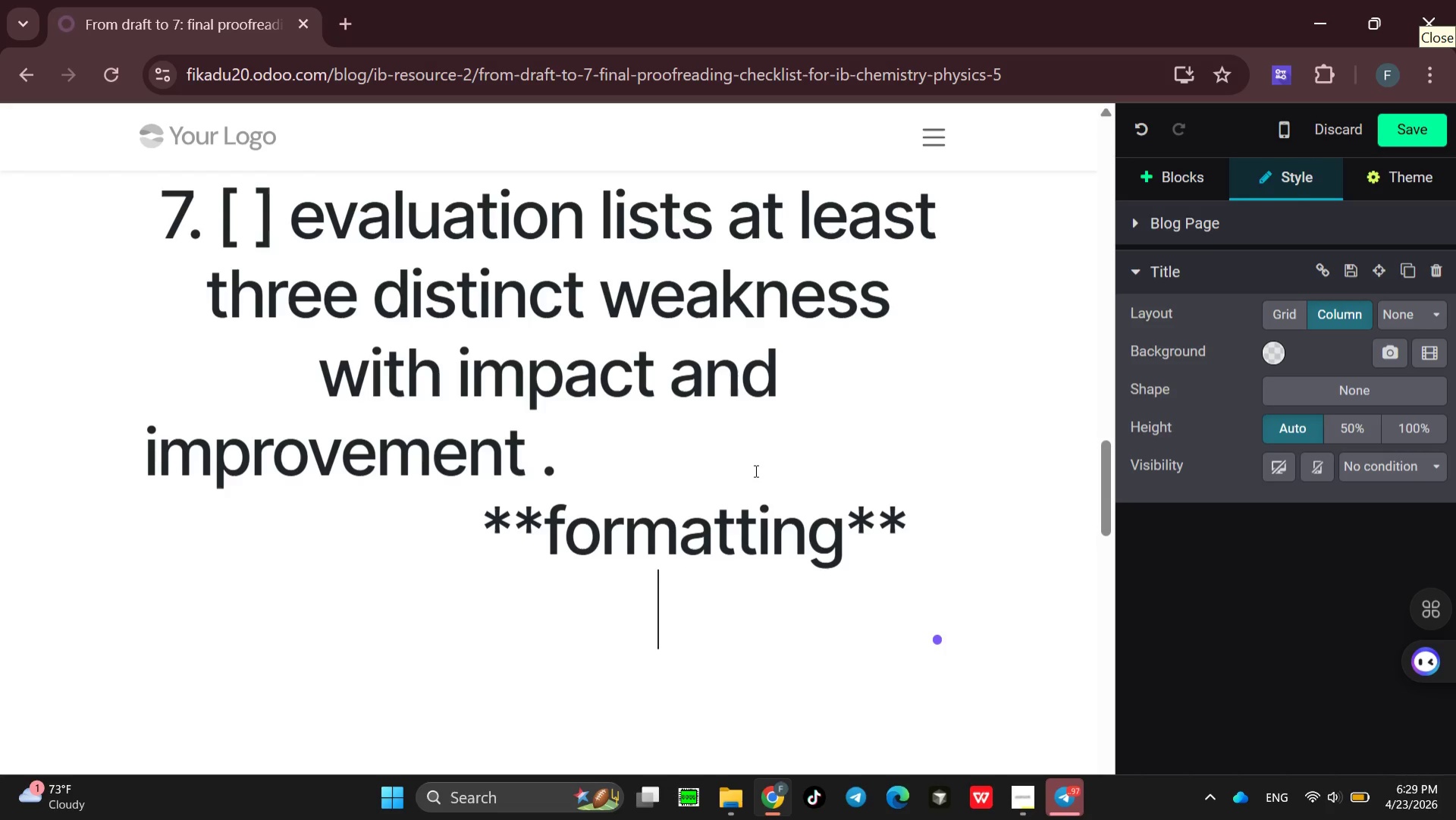 
key(Backspace)
 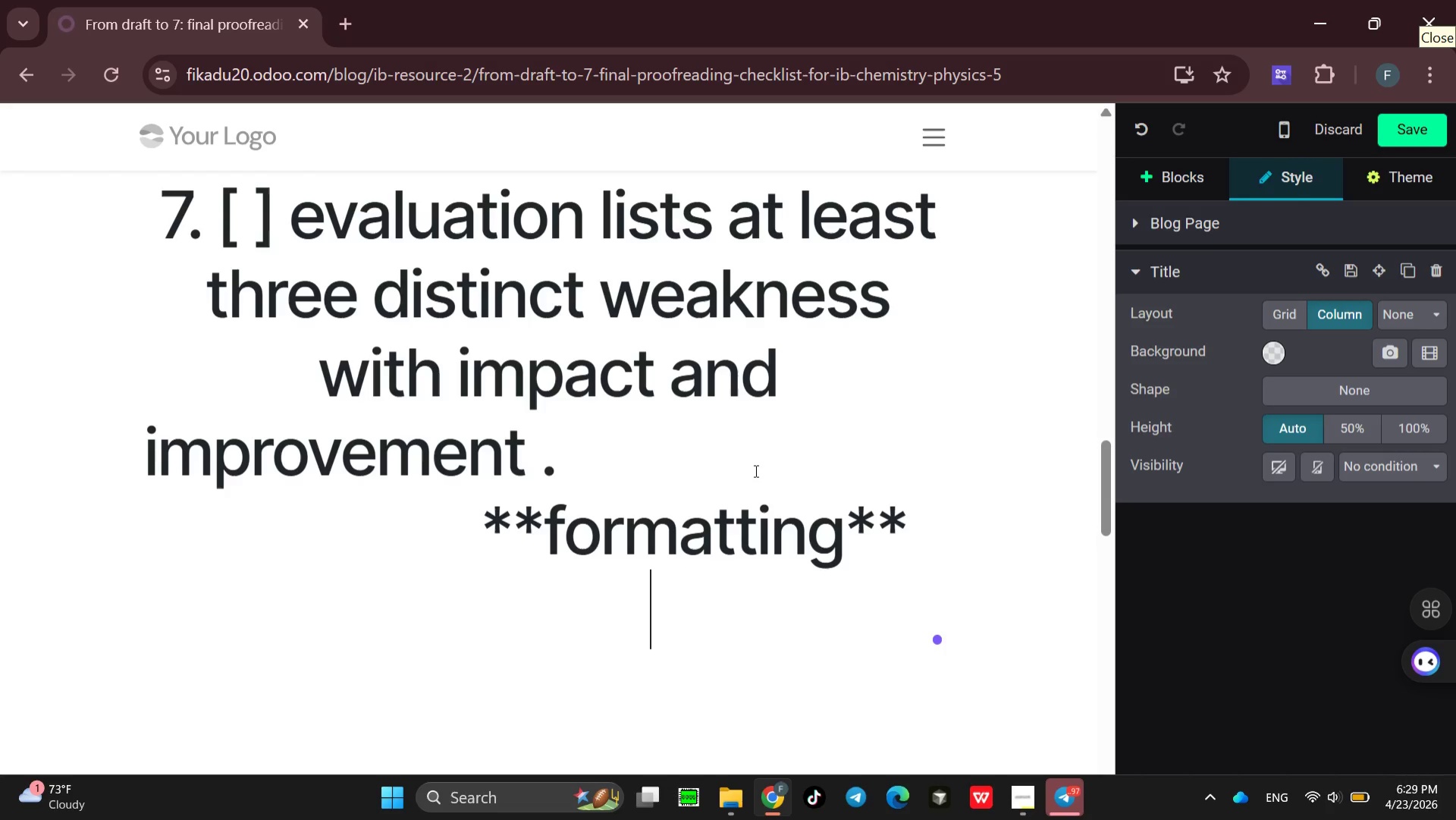 
key(Backspace)
 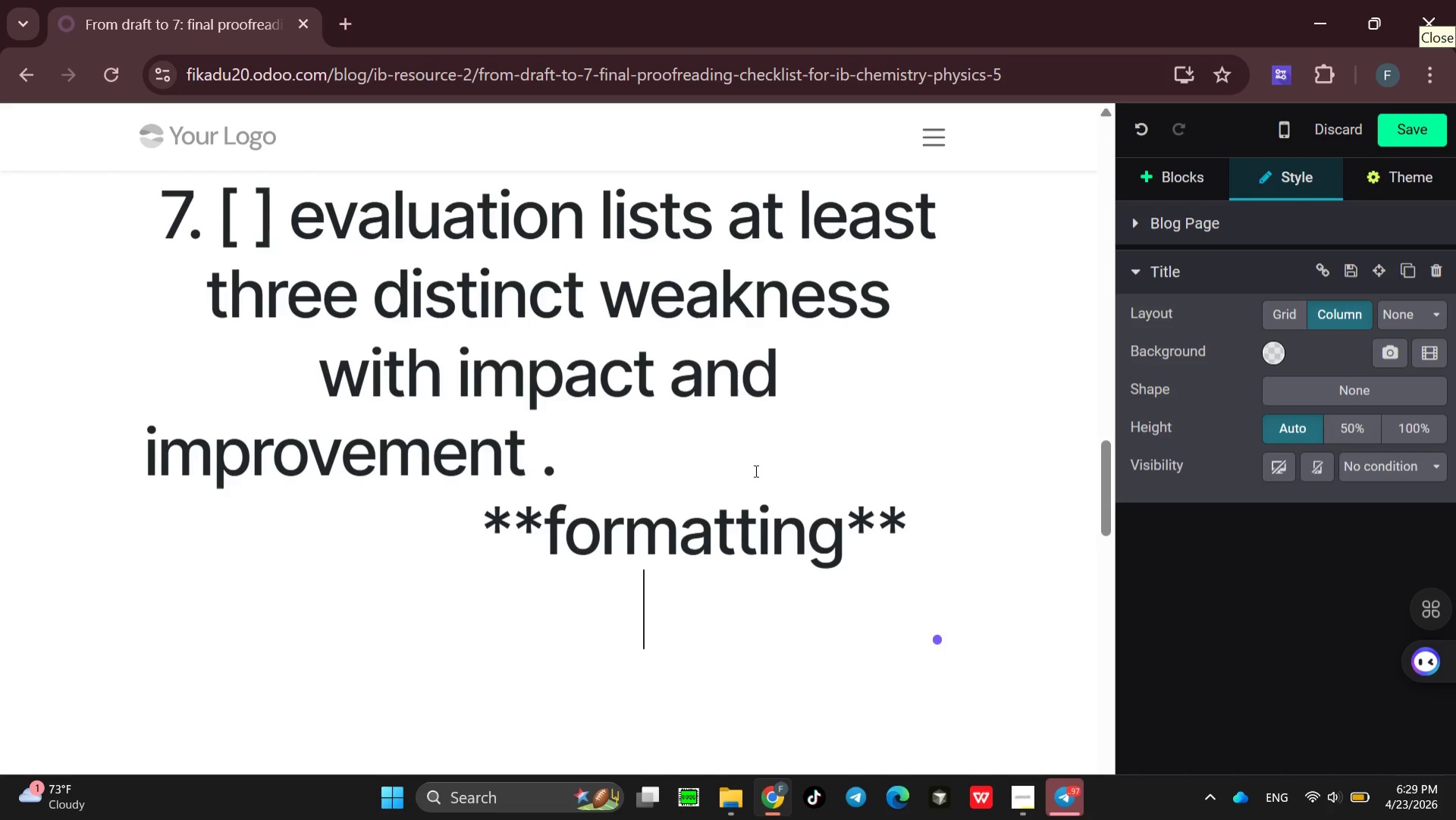 
key(Backspace)
 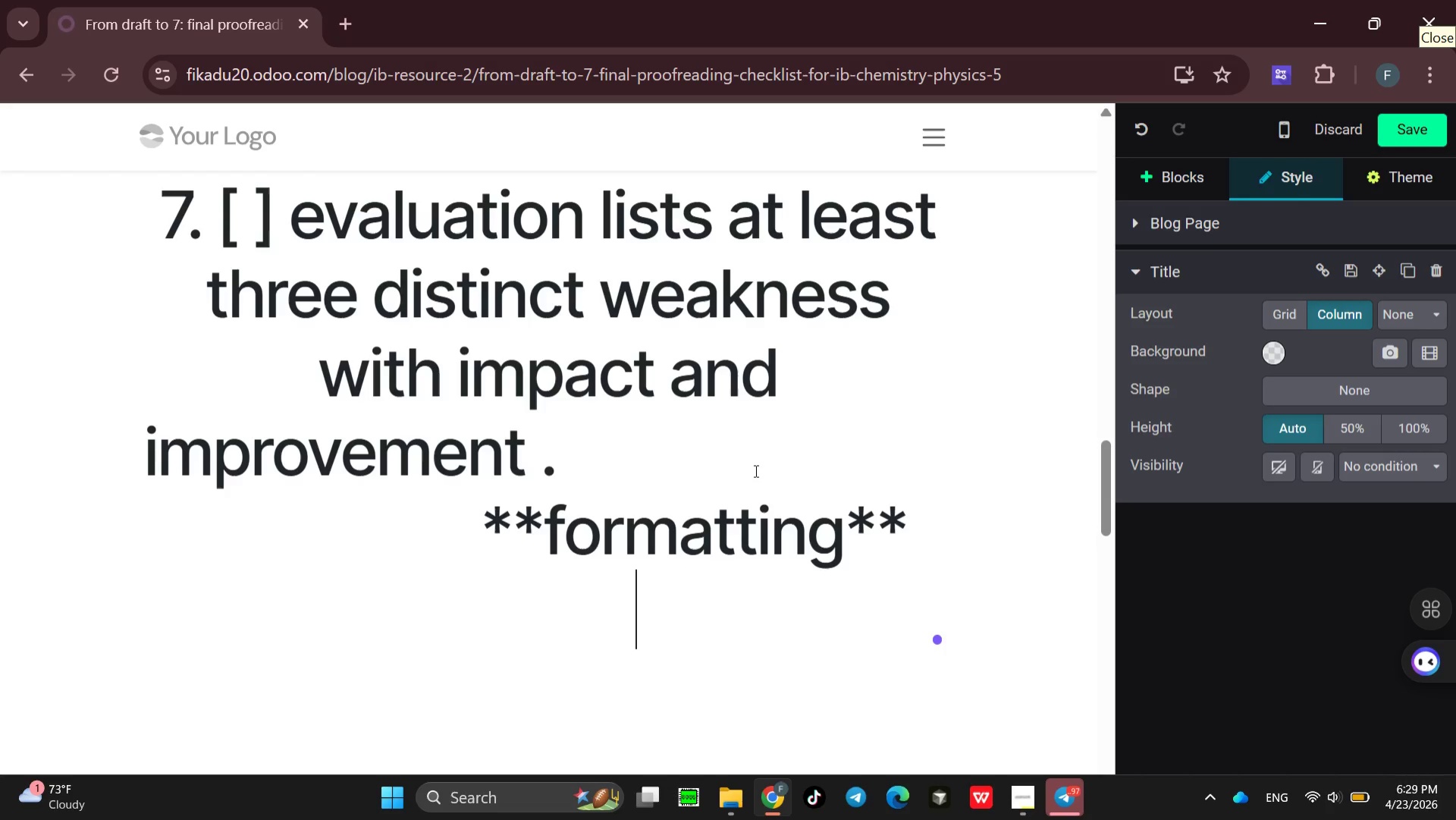 
key(Backspace)
 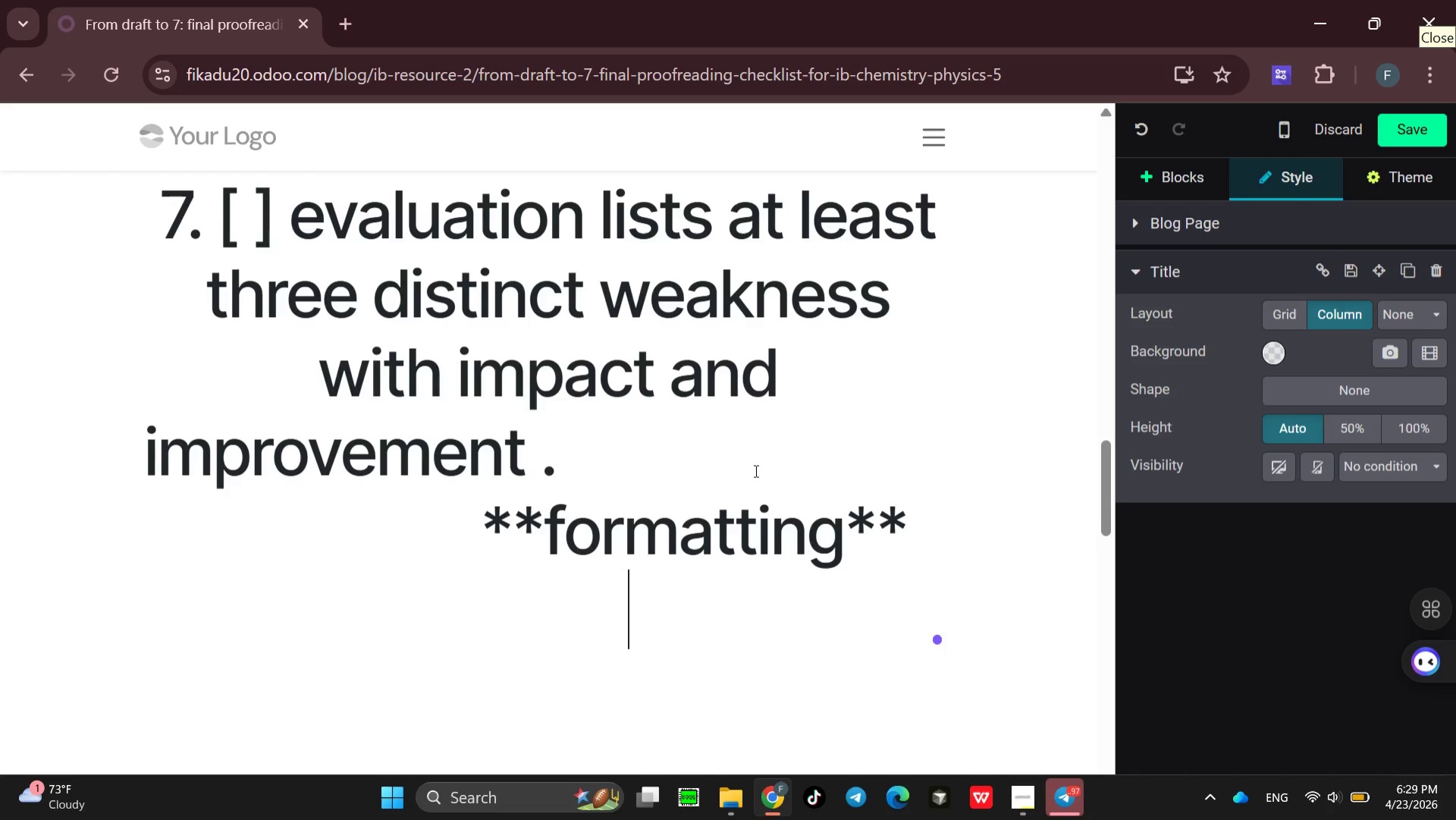 
key(Backspace)
 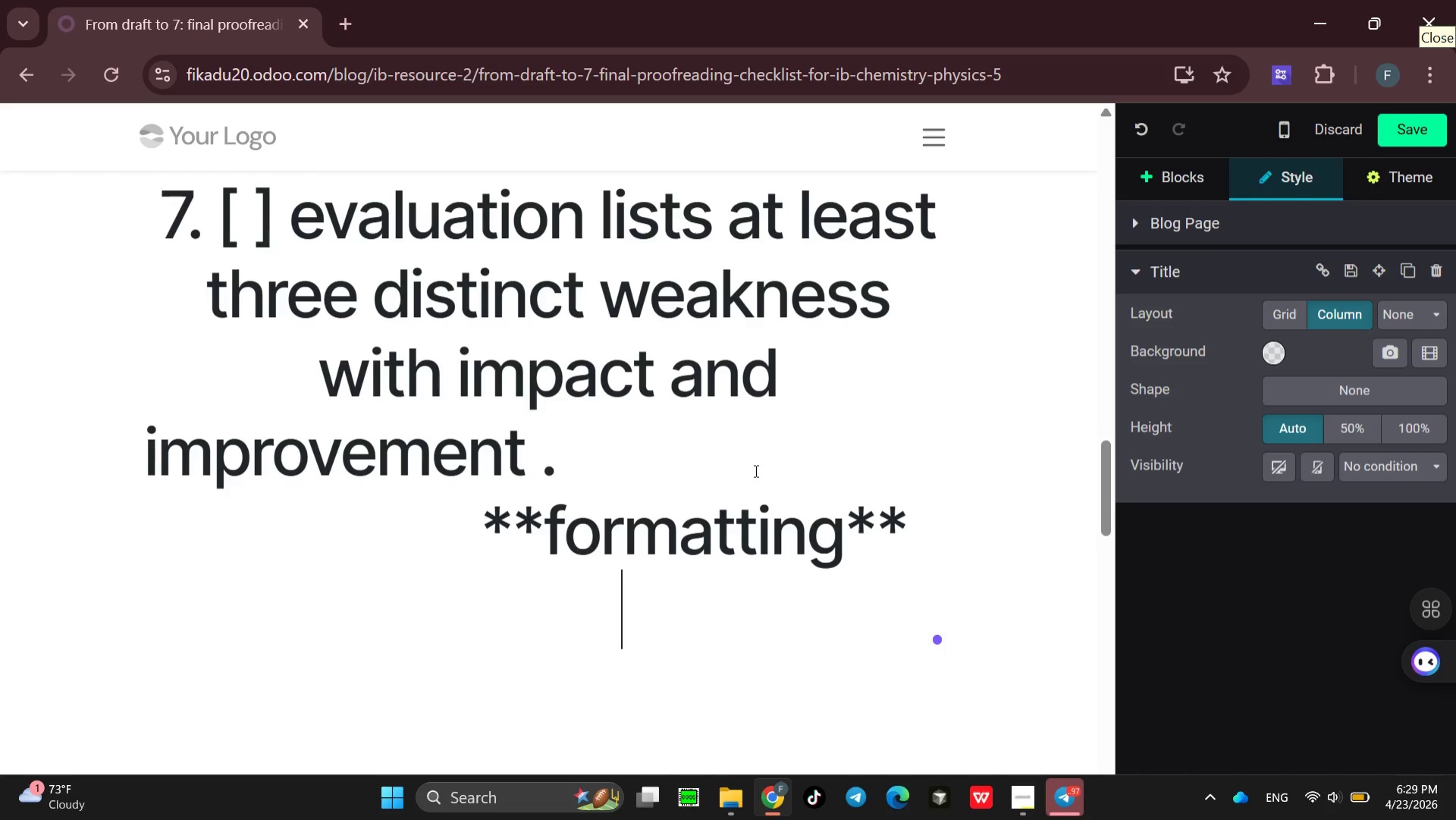 
key(Backspace)
 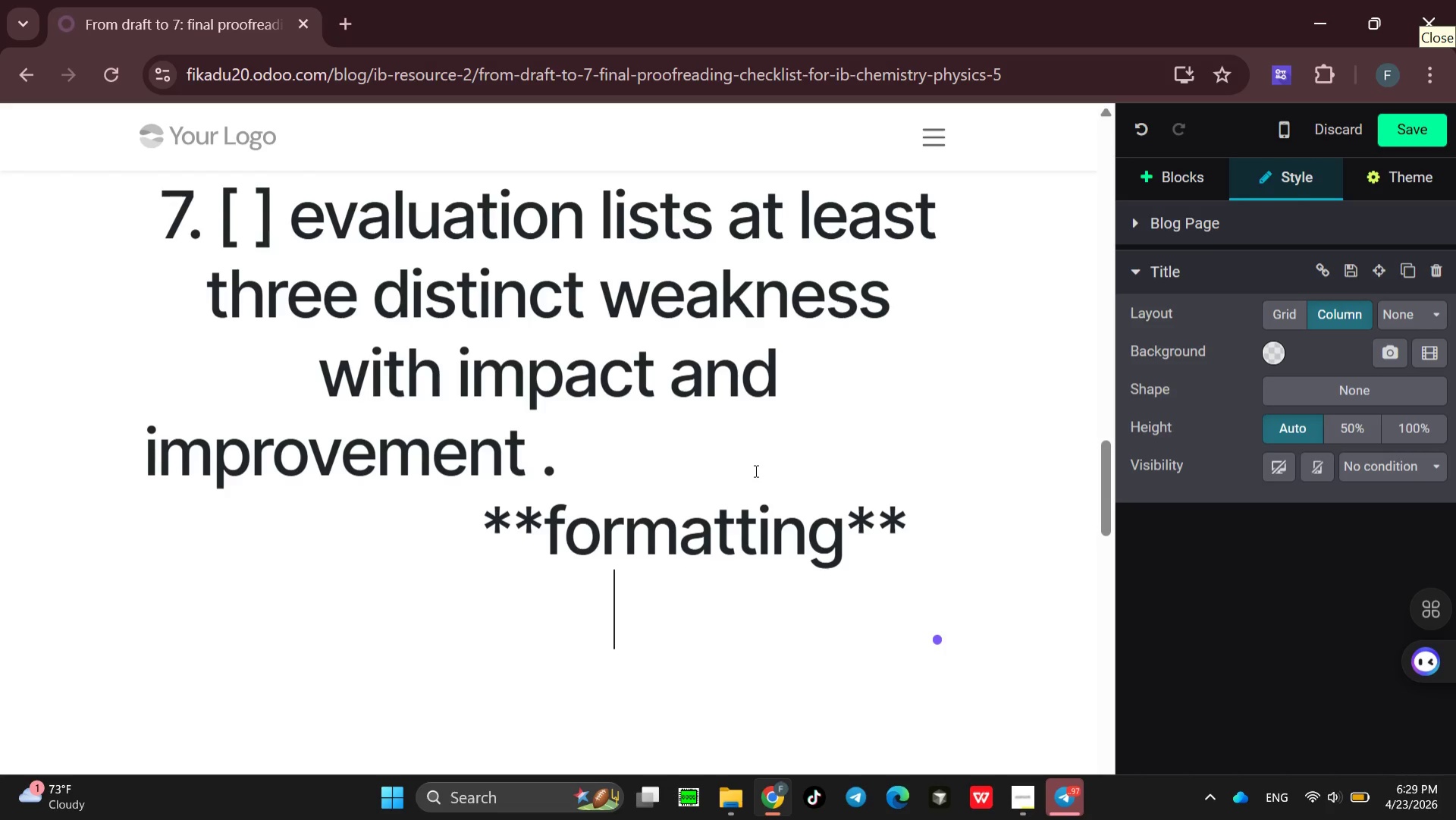 
key(Backspace)
 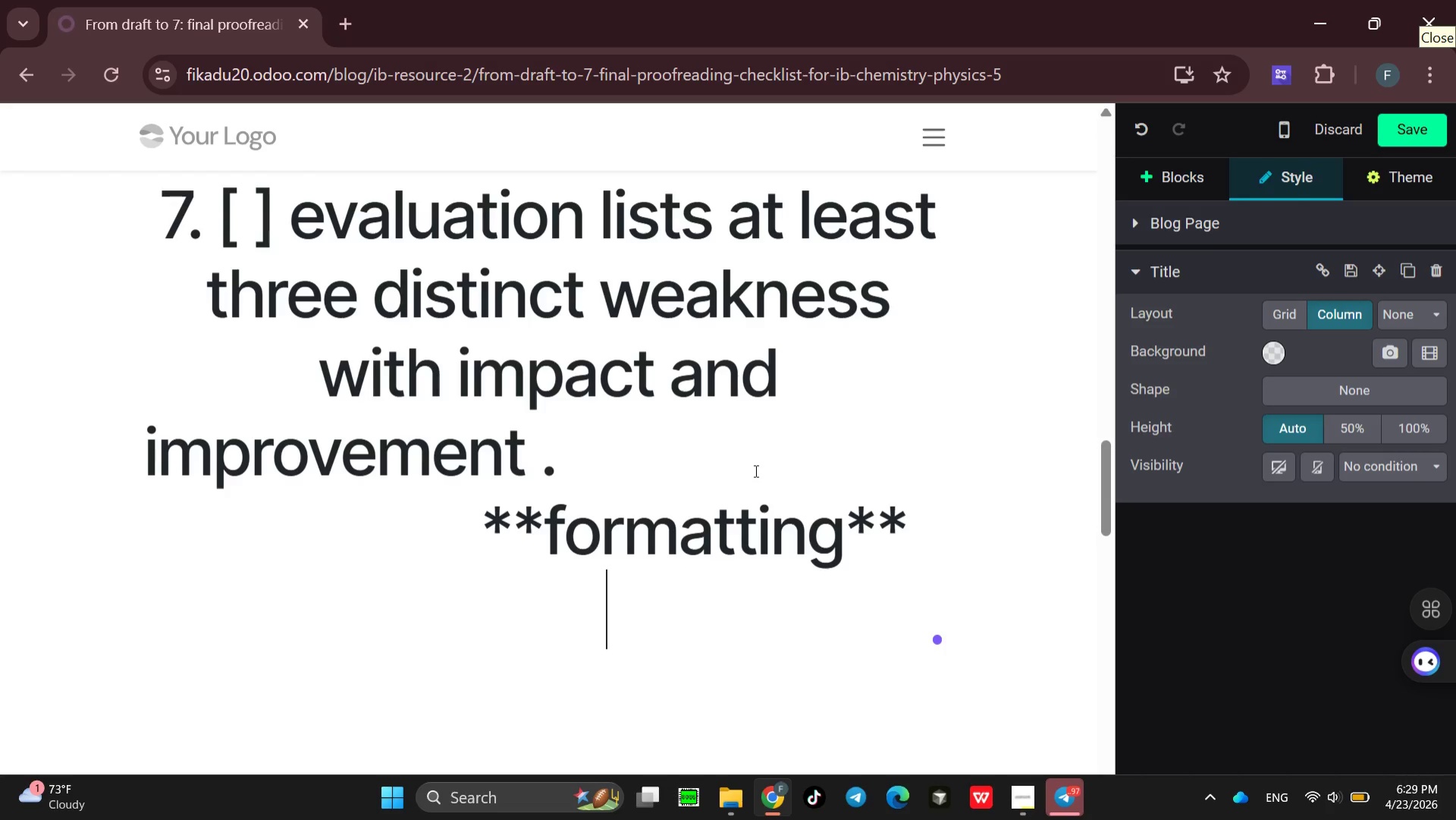 
key(Backspace)
 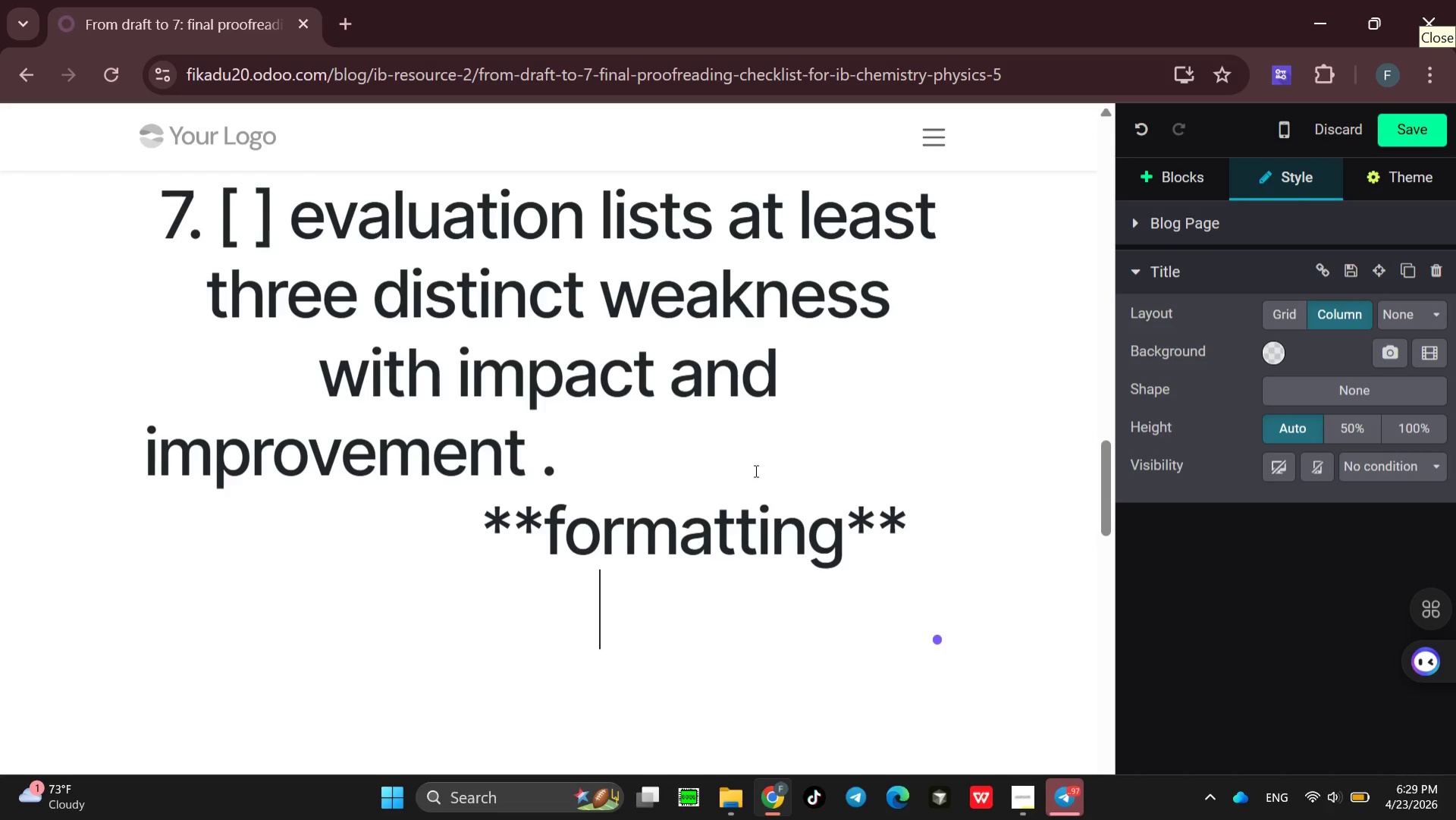 
key(Backspace)
 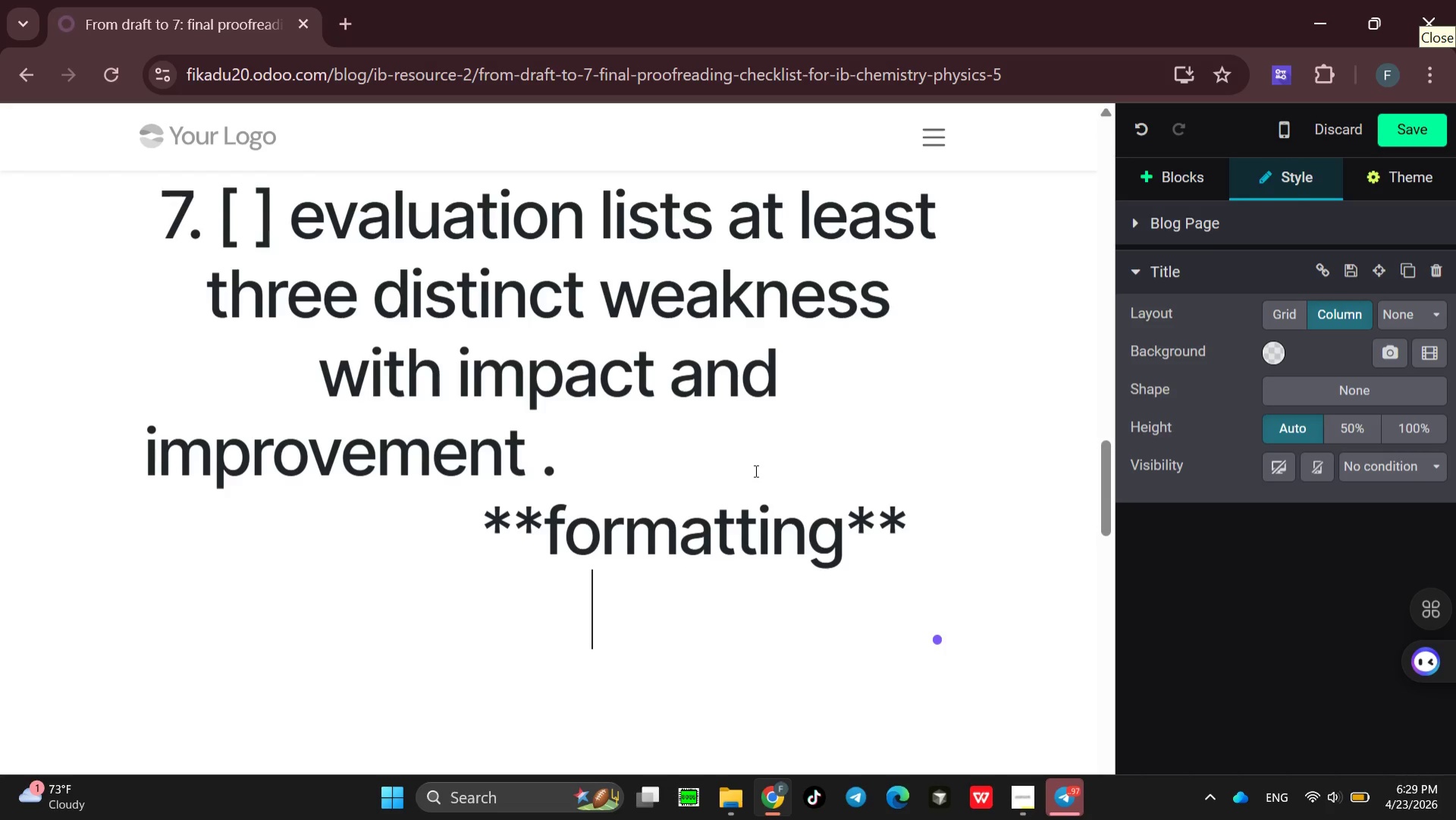 
key(Backspace)
 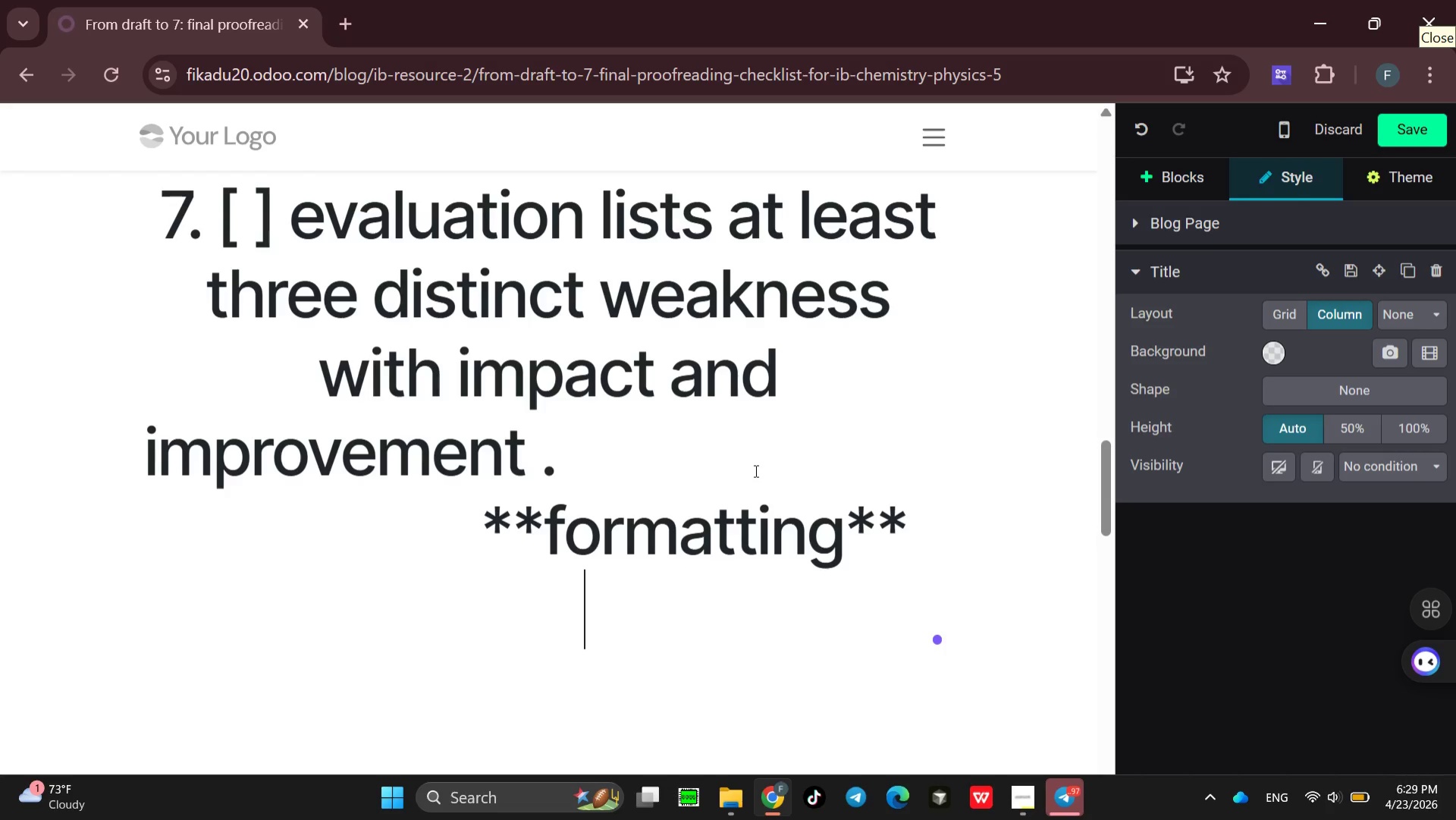 
key(Backspace)
 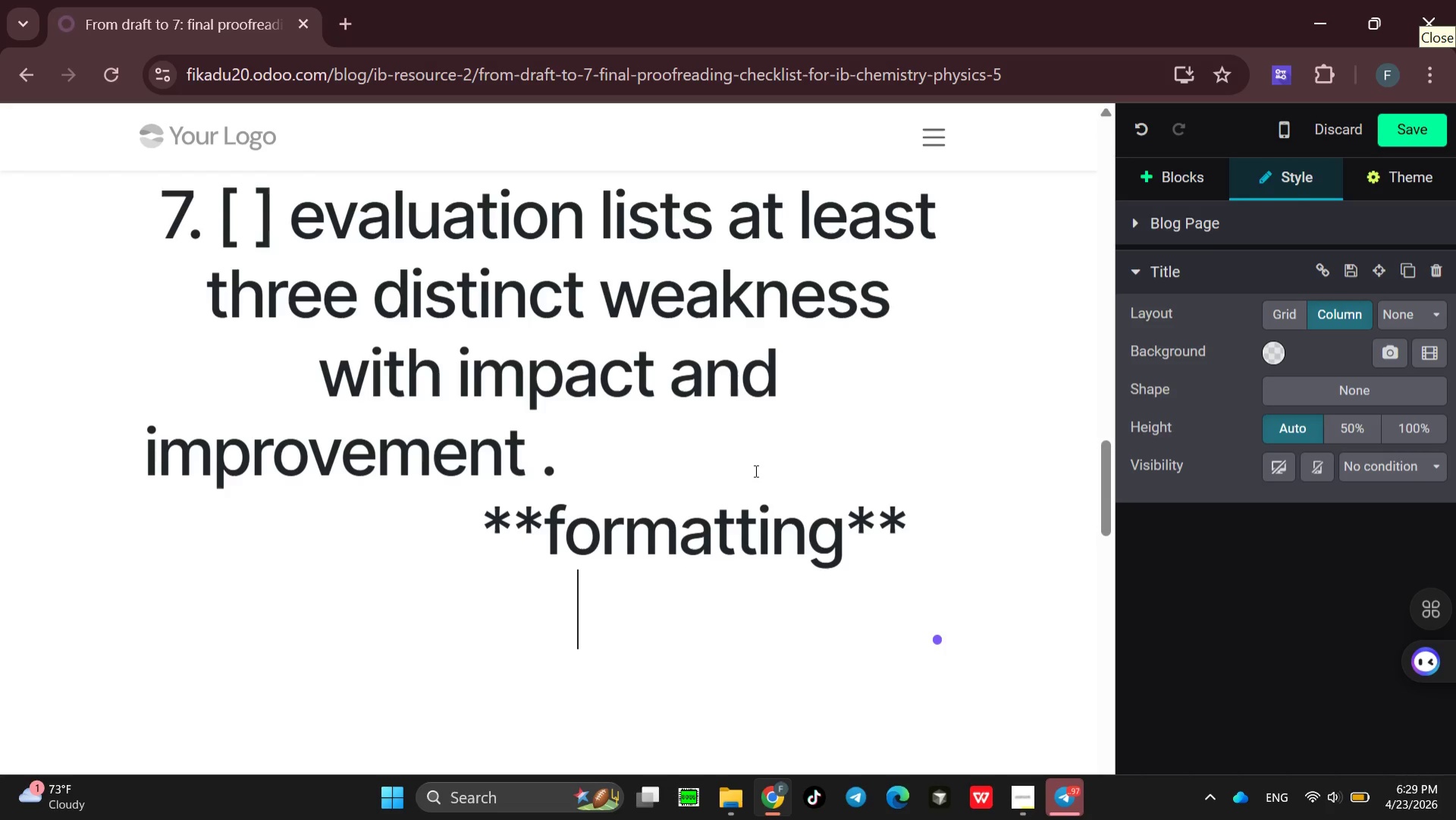 
key(Backspace)
 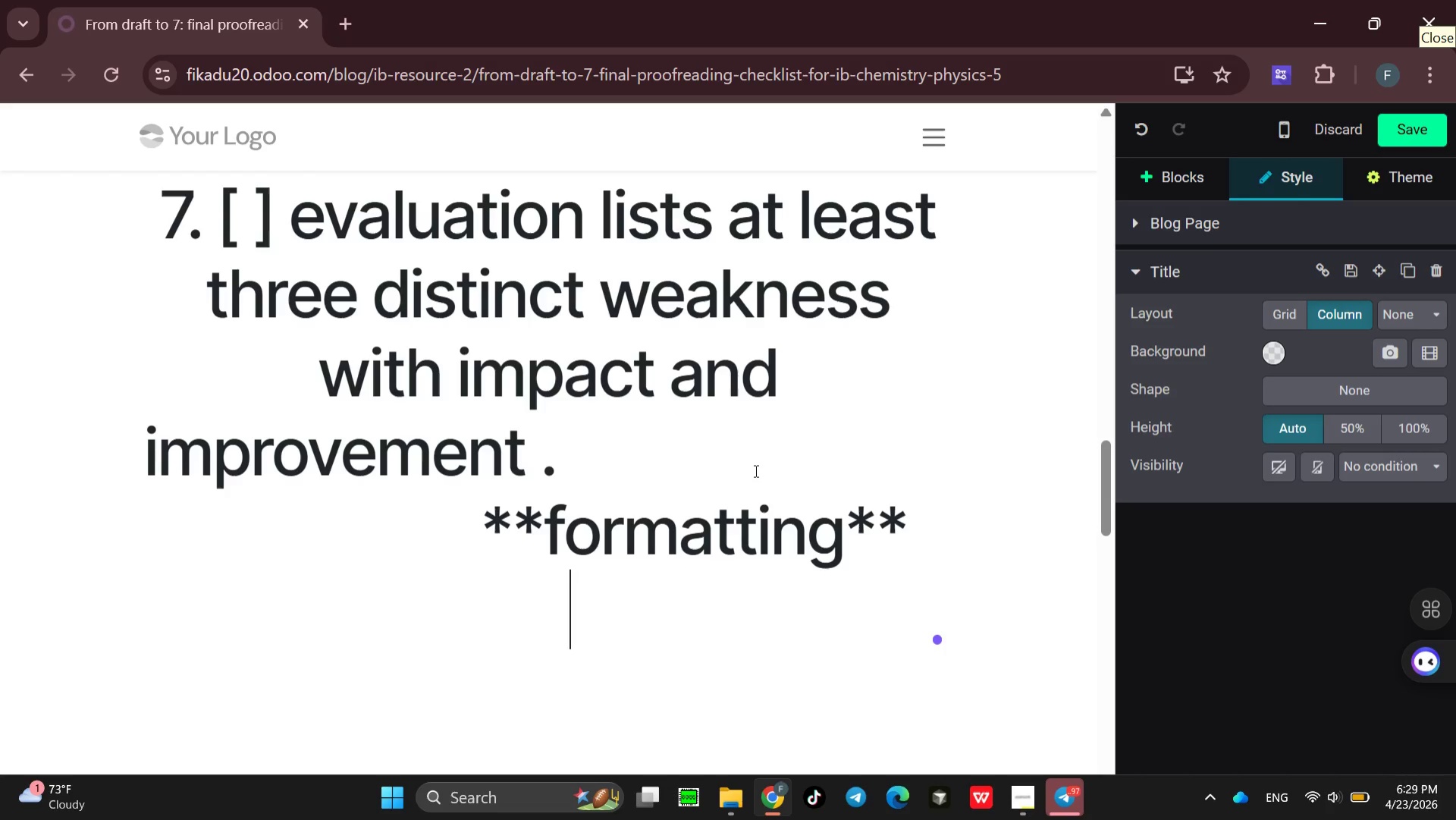 
key(Backspace)
 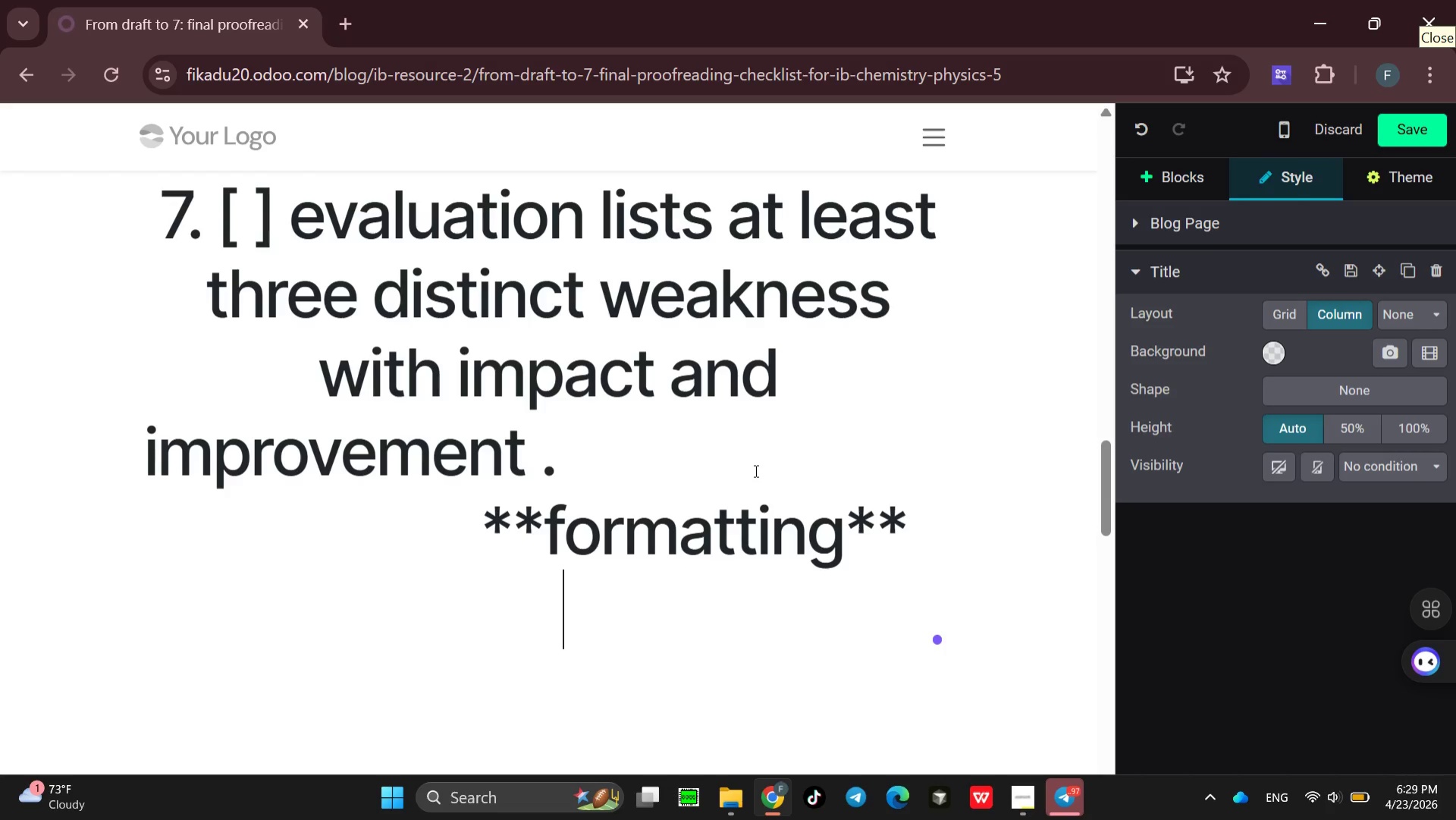 
key(Backspace)
 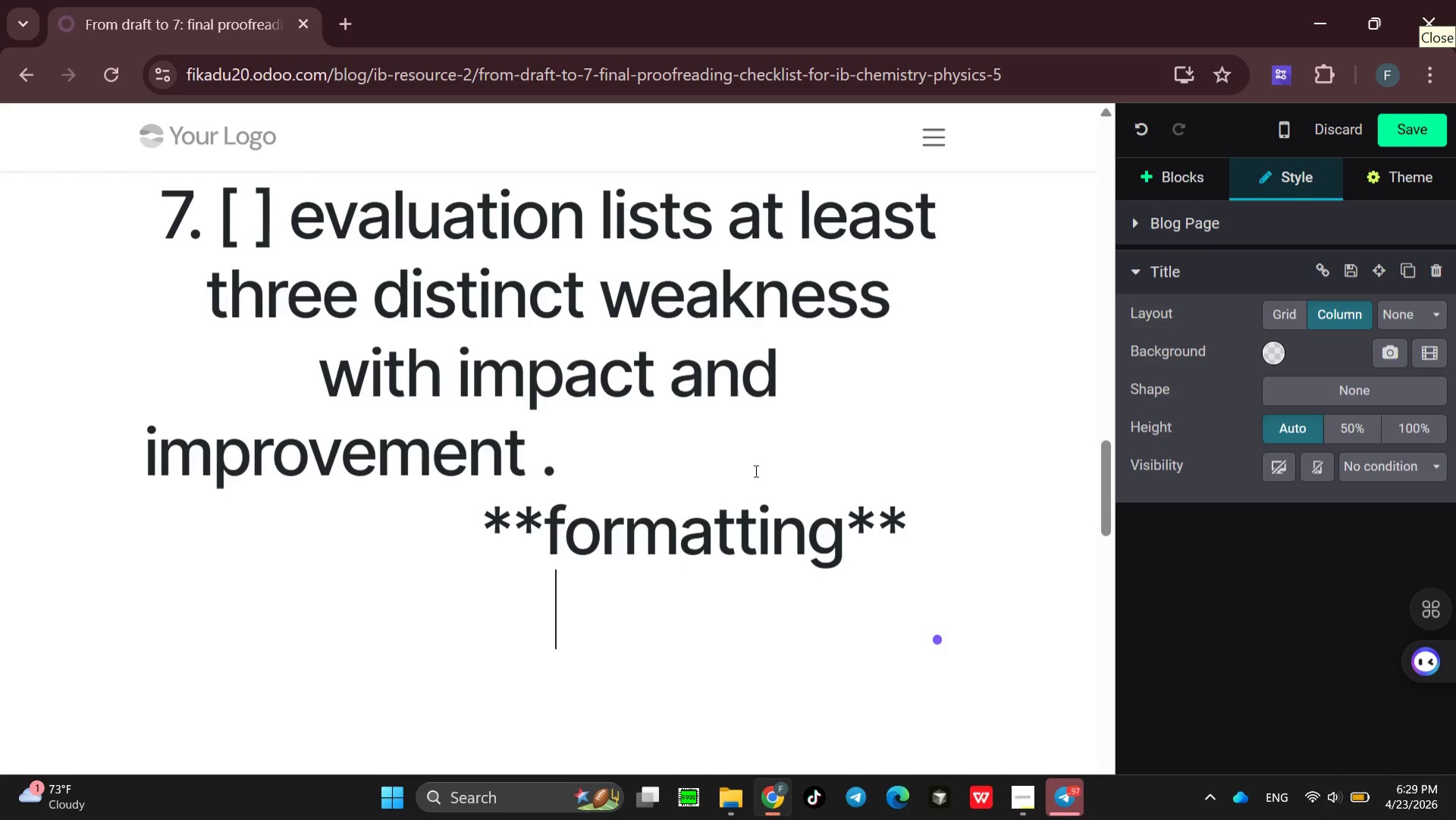 
key(Backspace)
 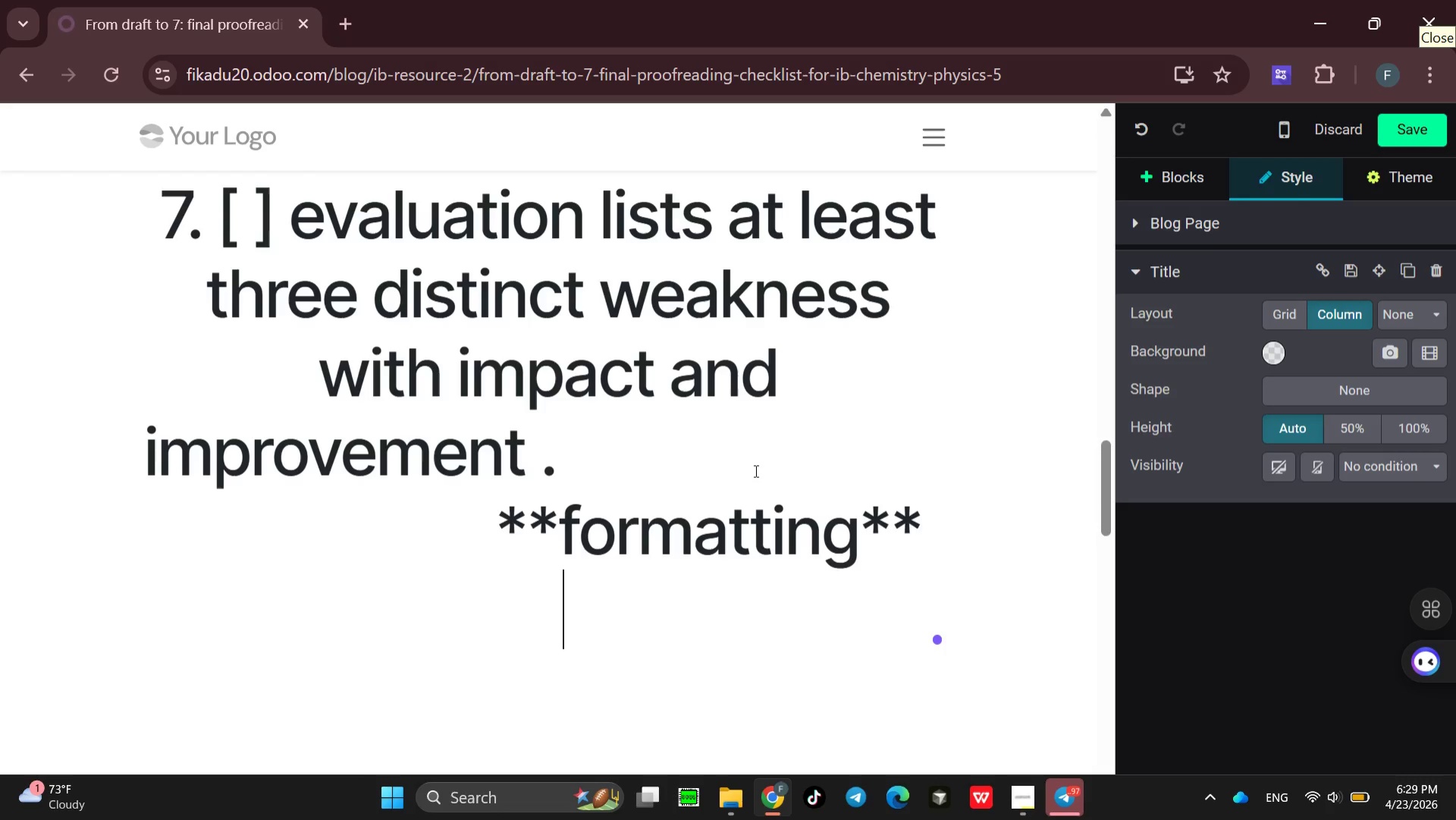 
key(Backspace)
 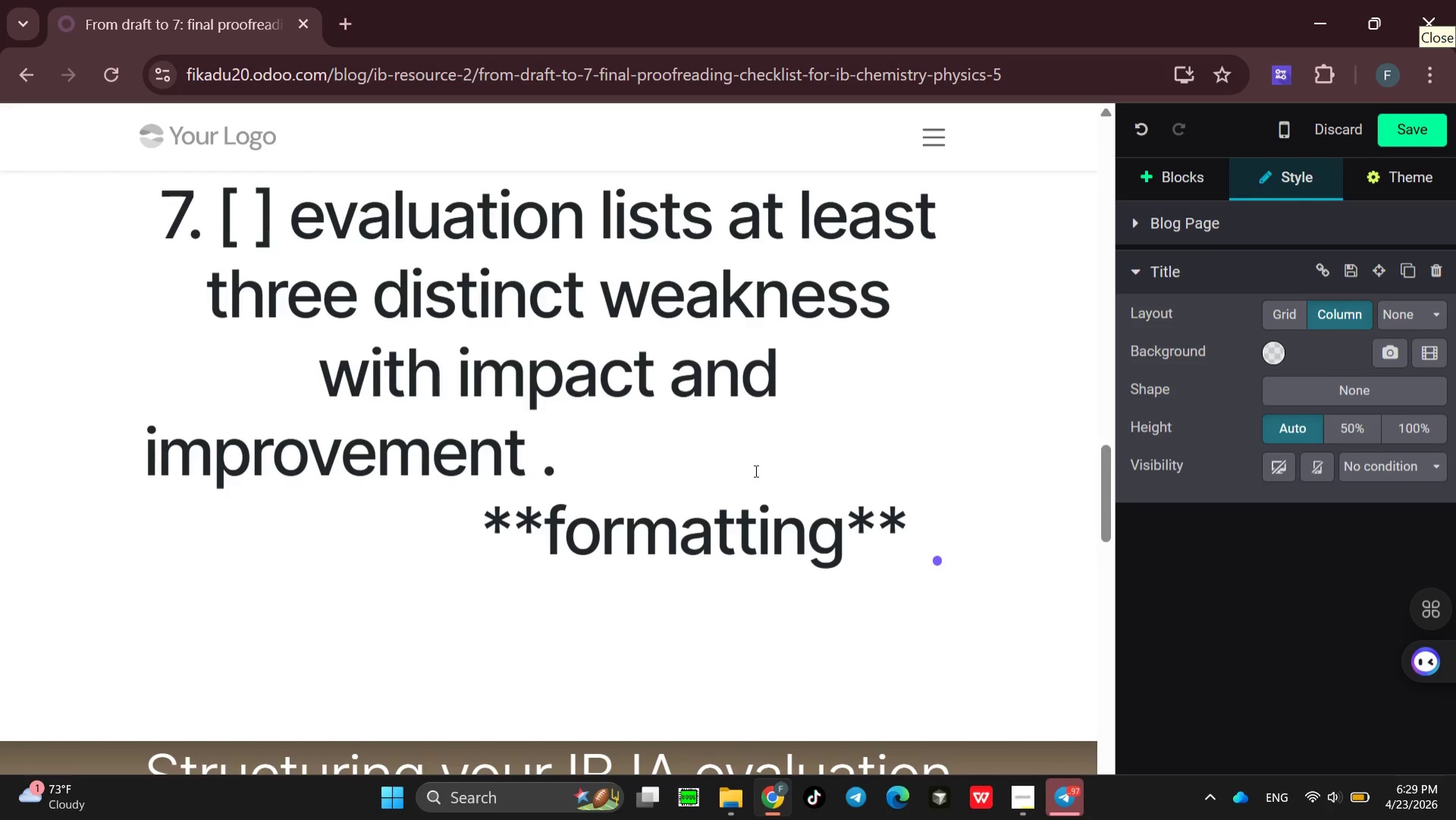 
key(Space)
 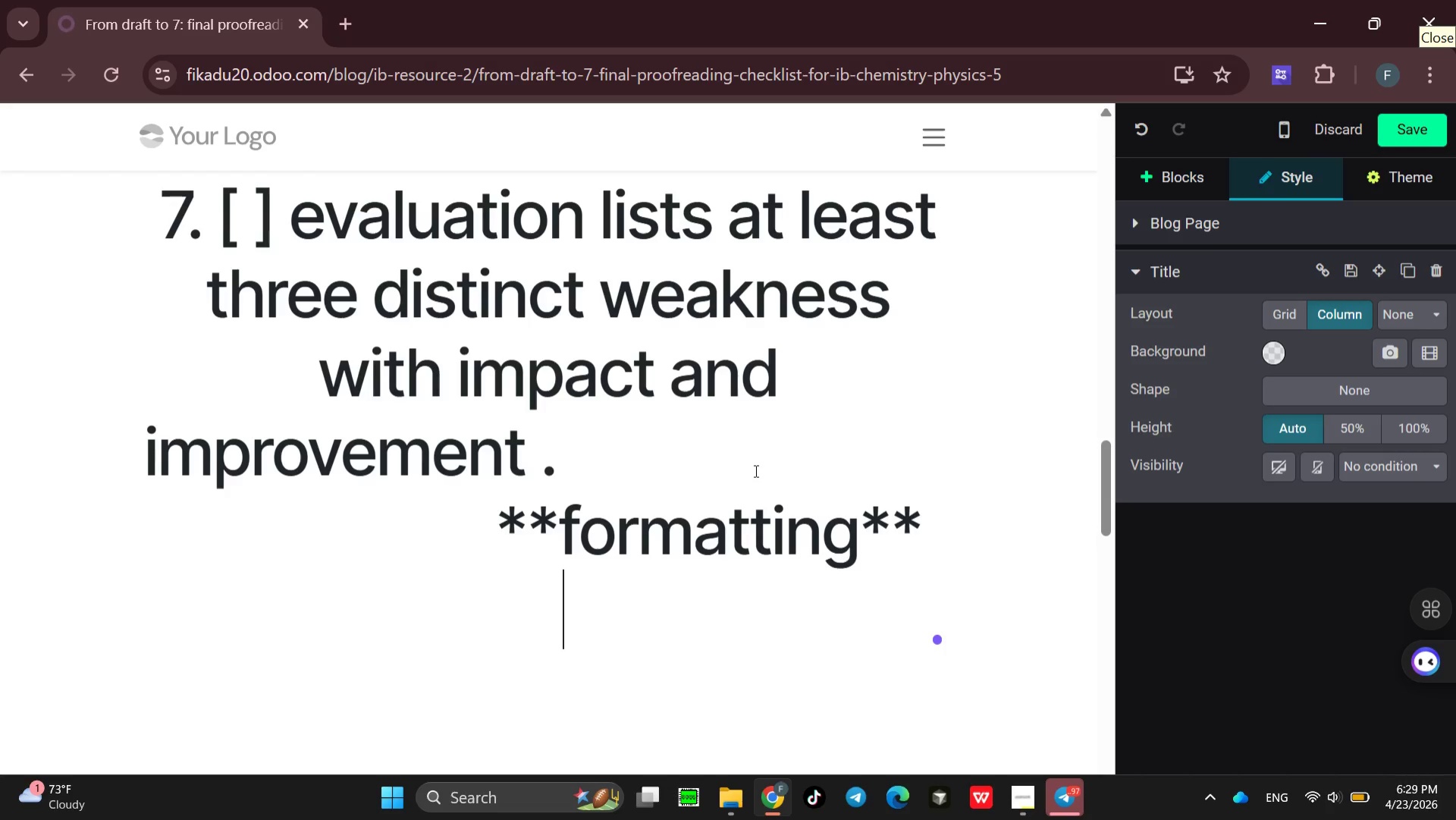 
key(8)
 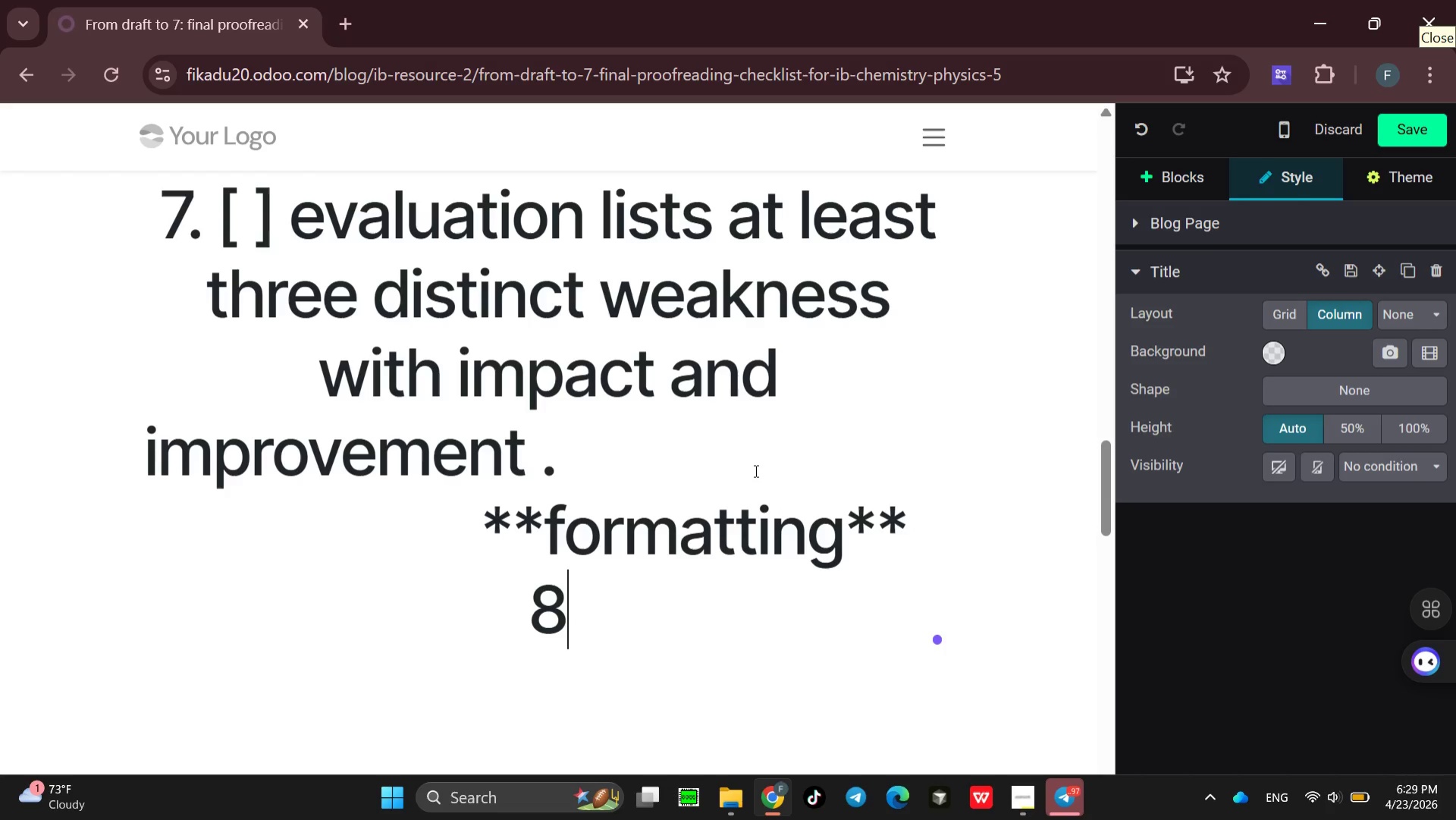 
key(Unknown)
 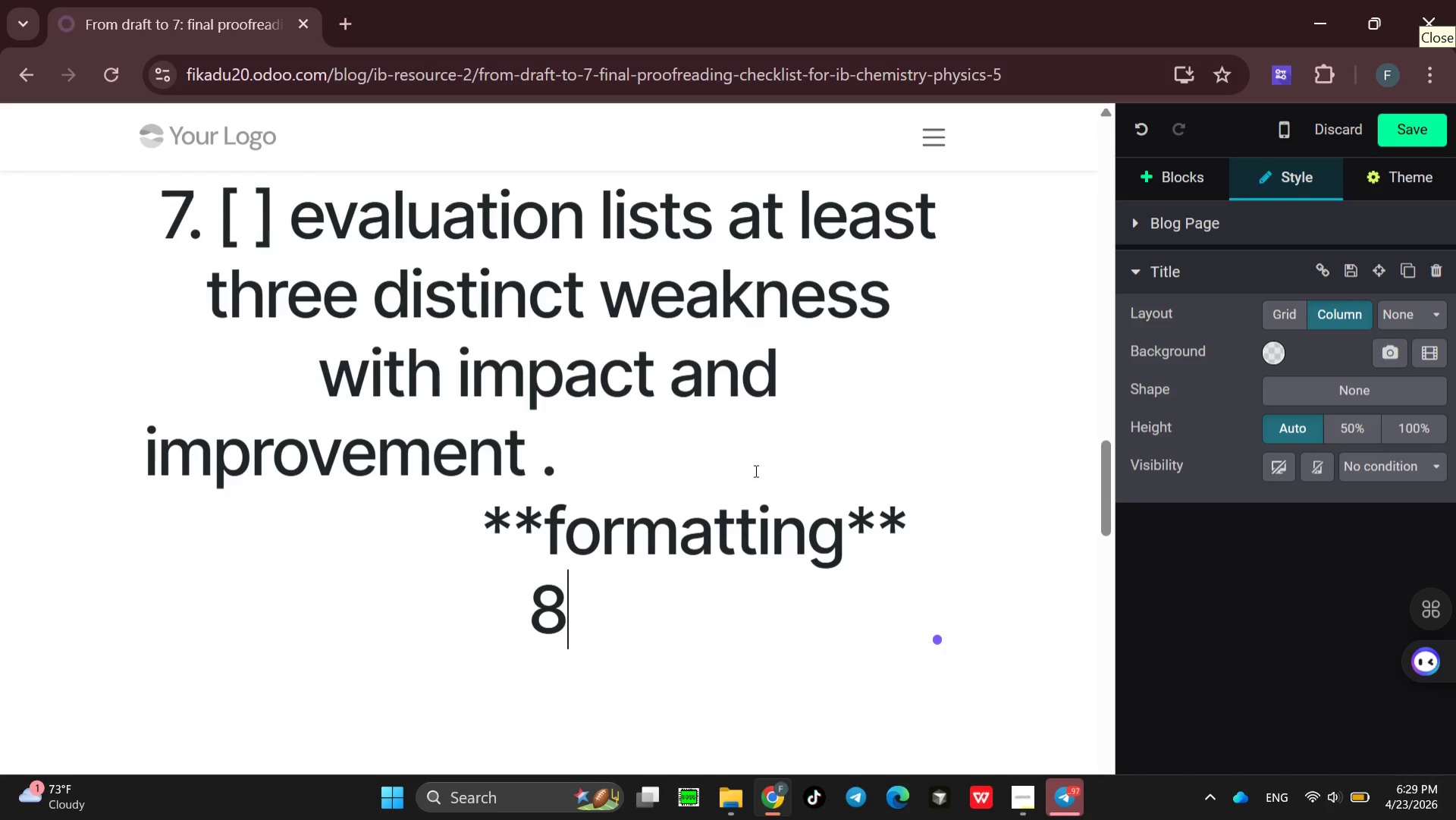 
key(Comma)
 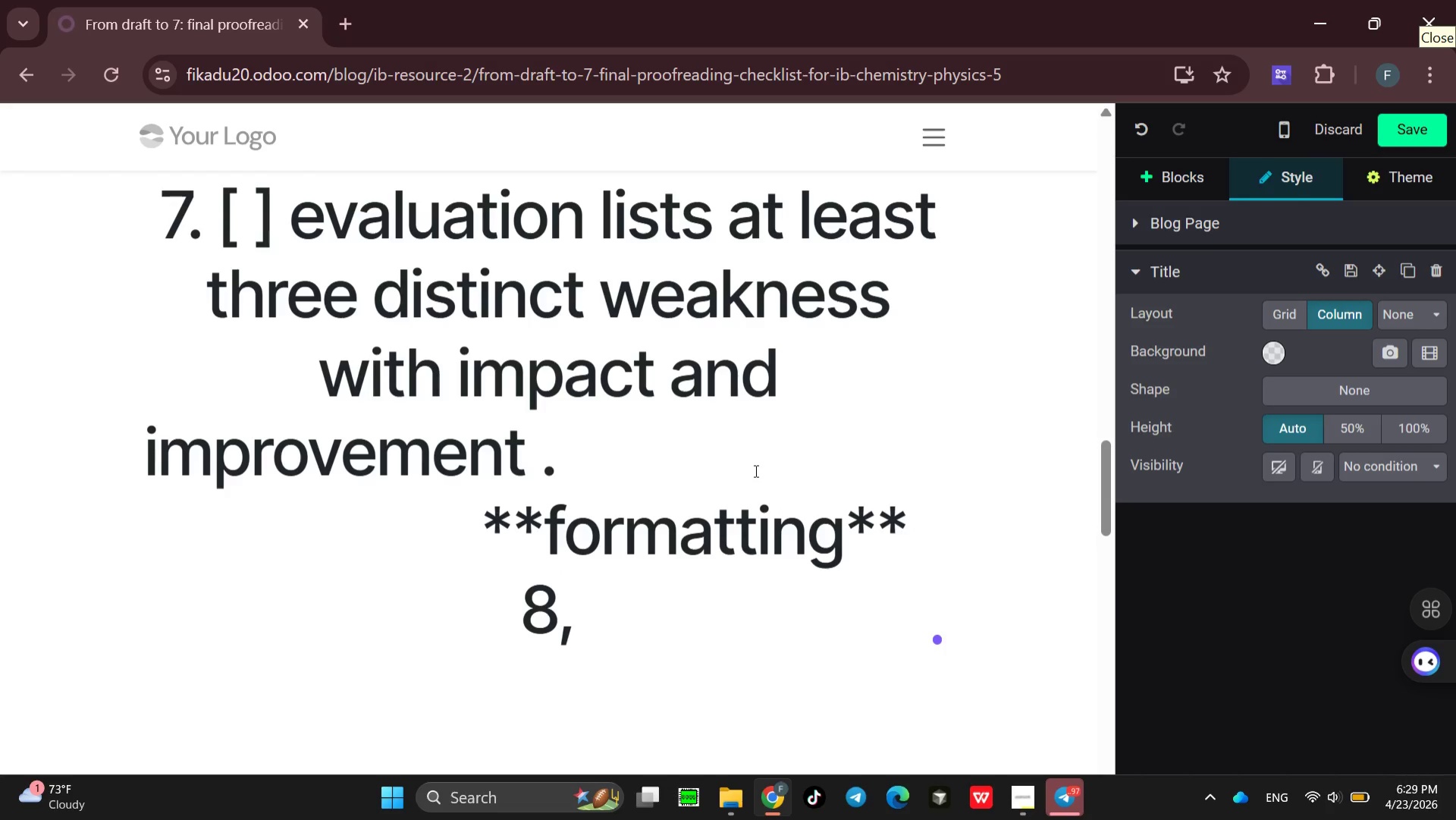 
key(Backspace)
 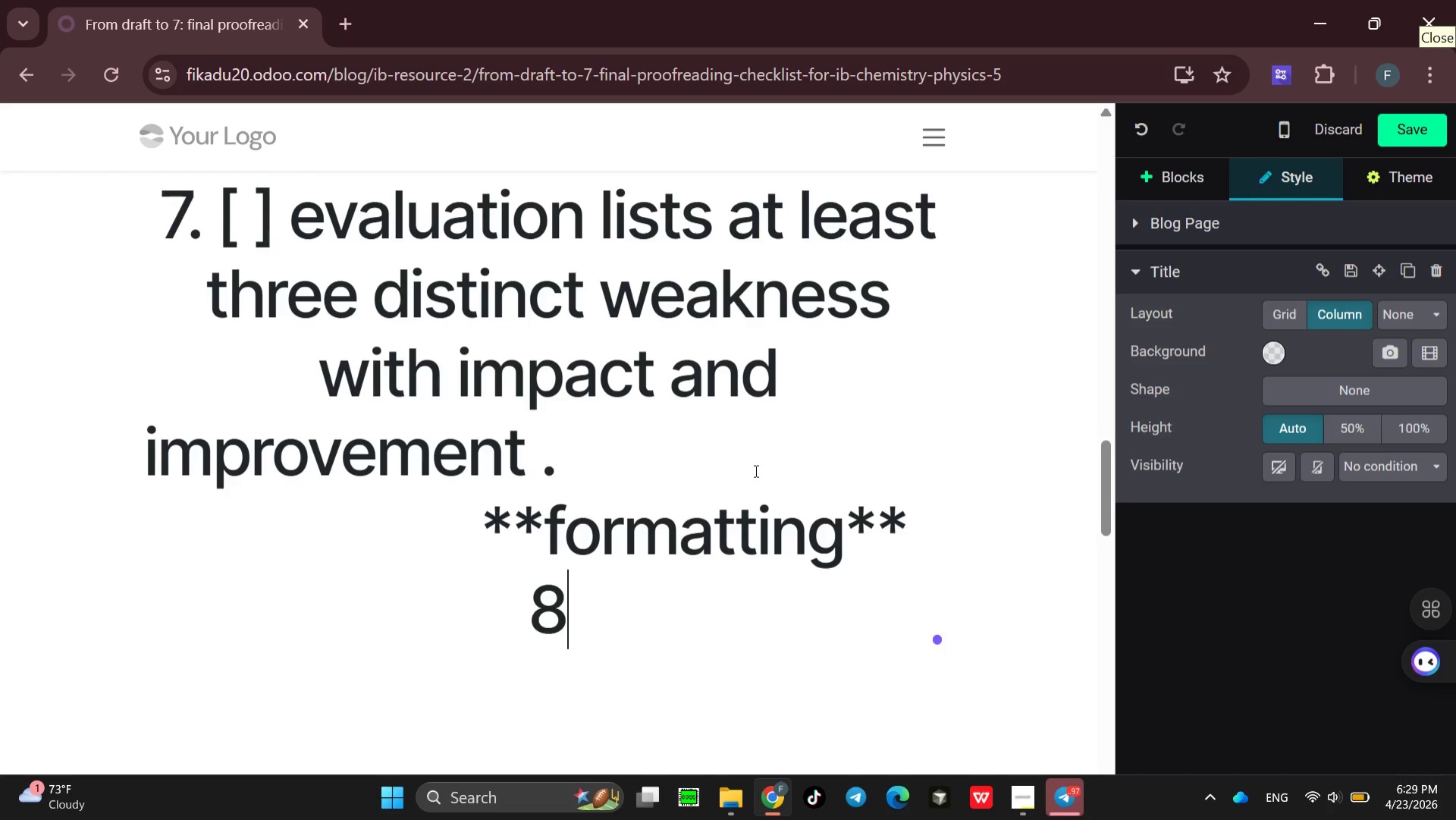 
key(Period)
 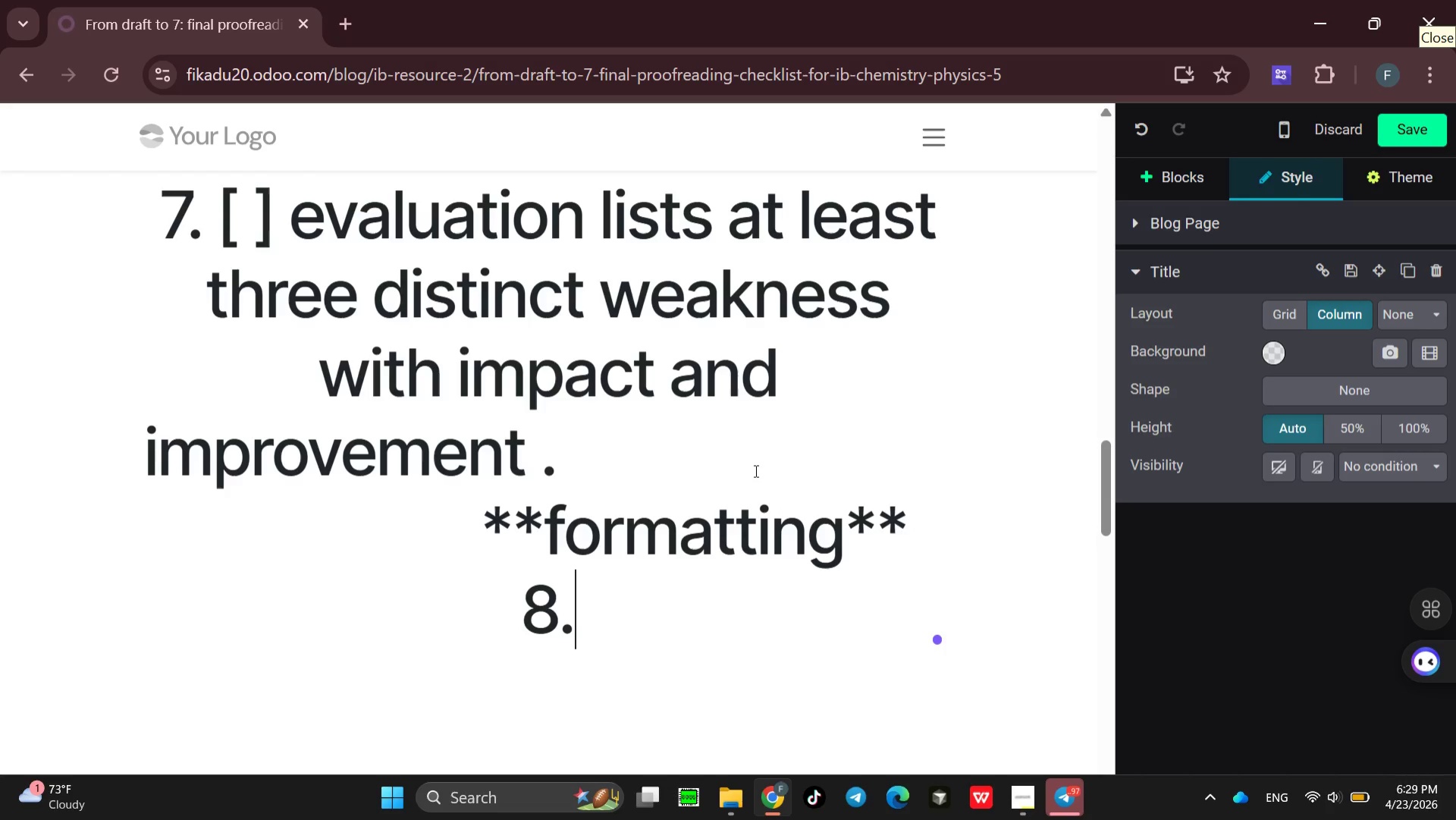 
key(Space)
 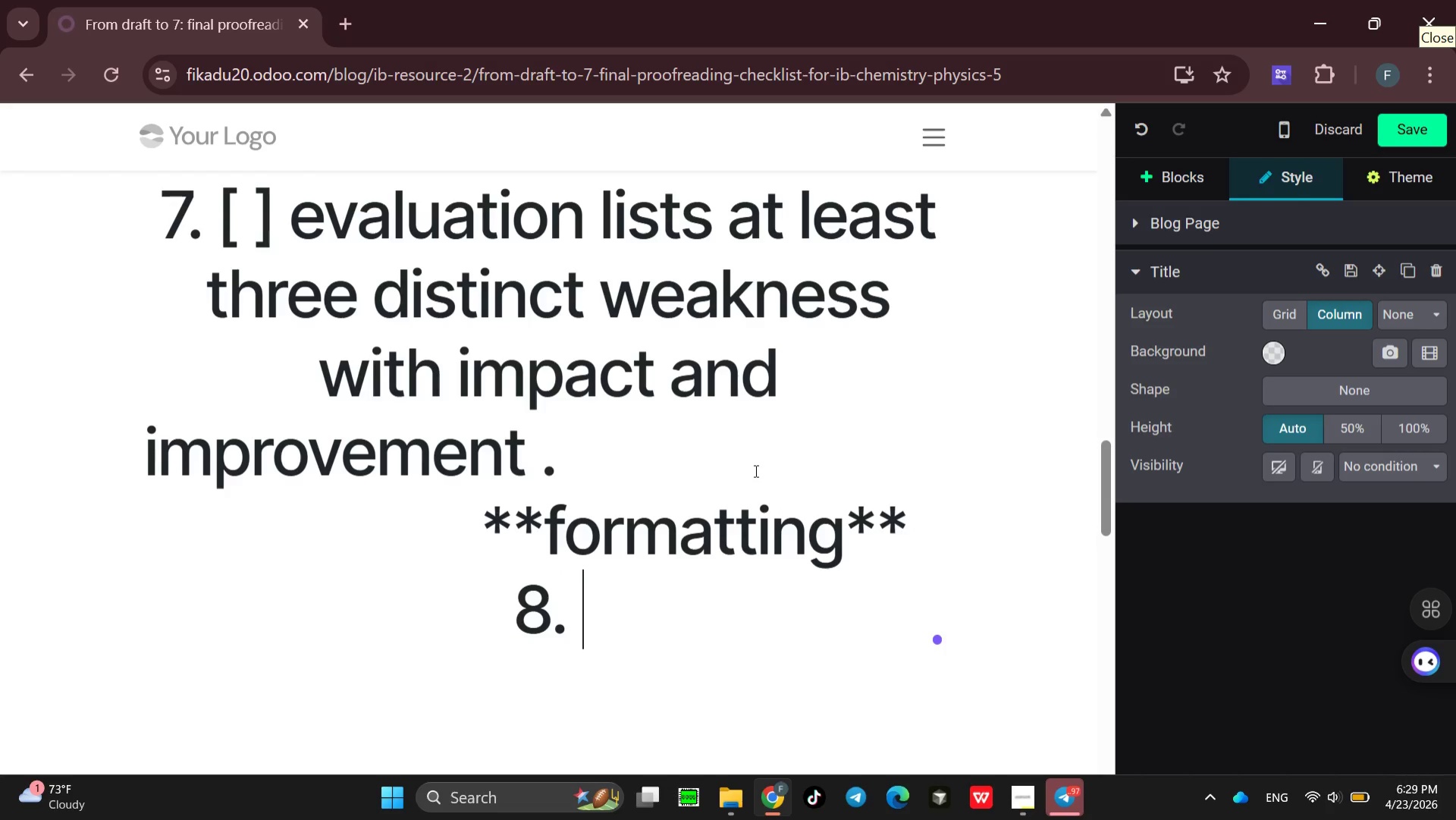 
key(BracketLeft)
 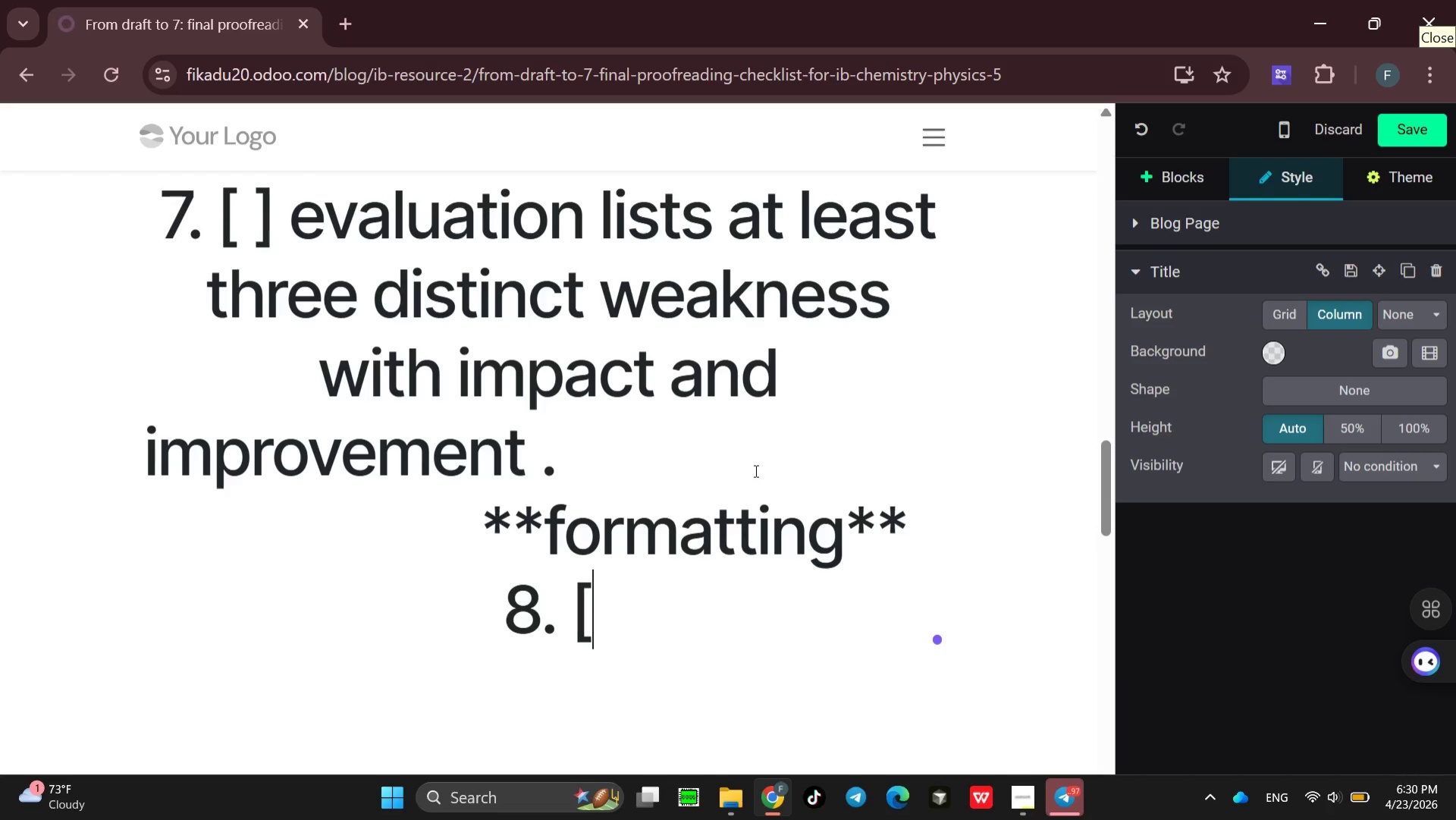 
key(Space)
 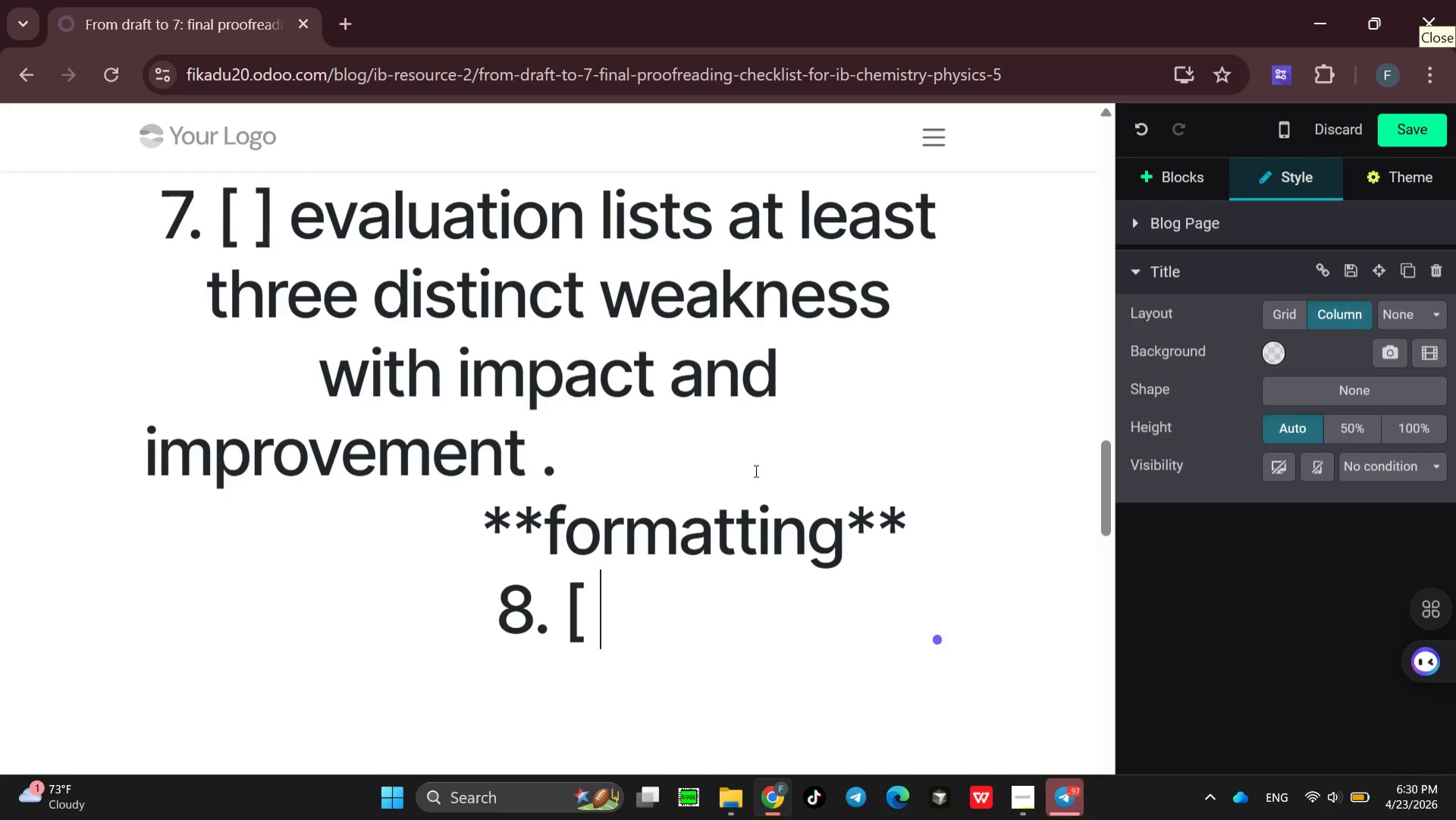 
key(BracketRight)
 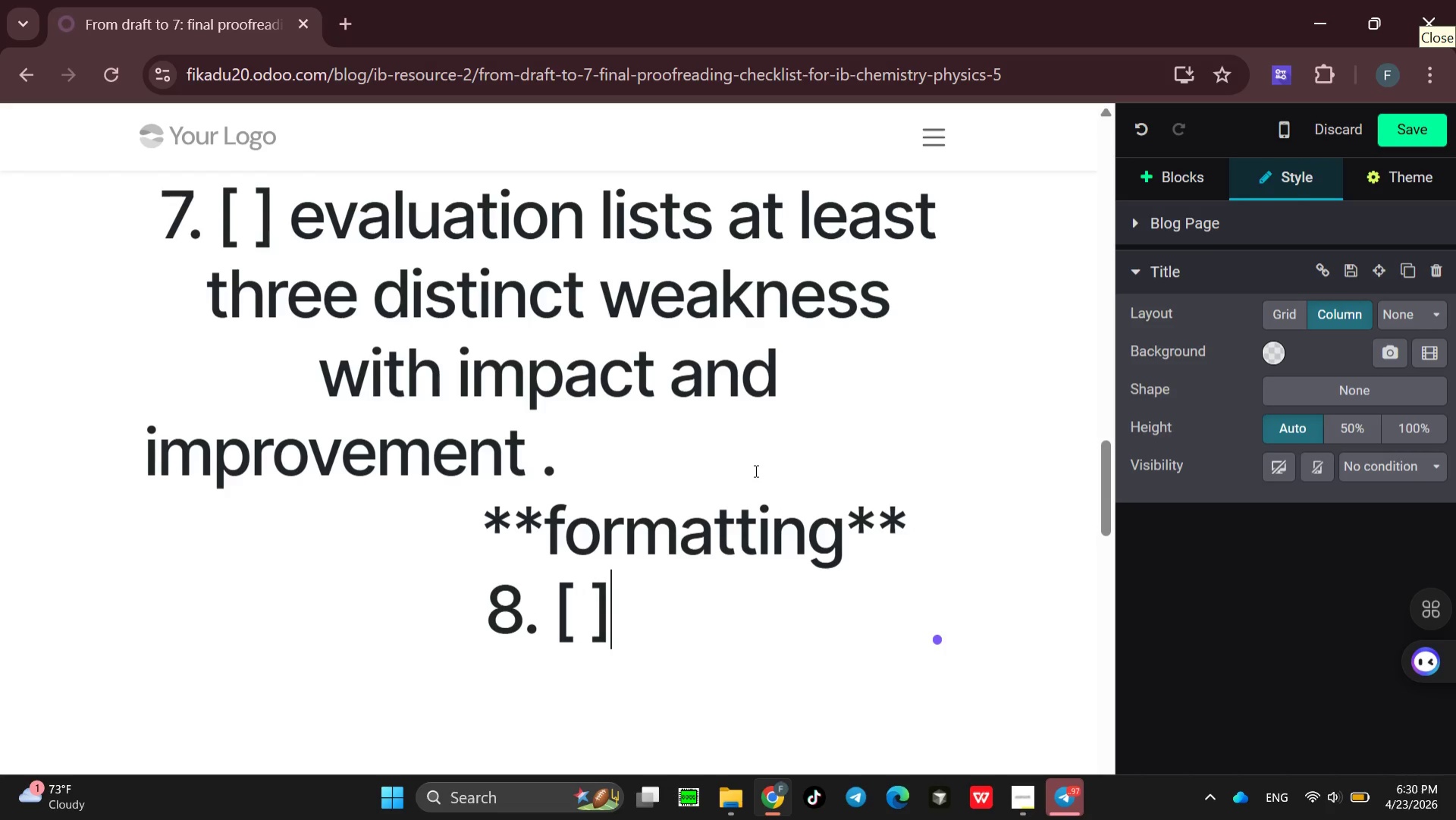 
key(Space)
 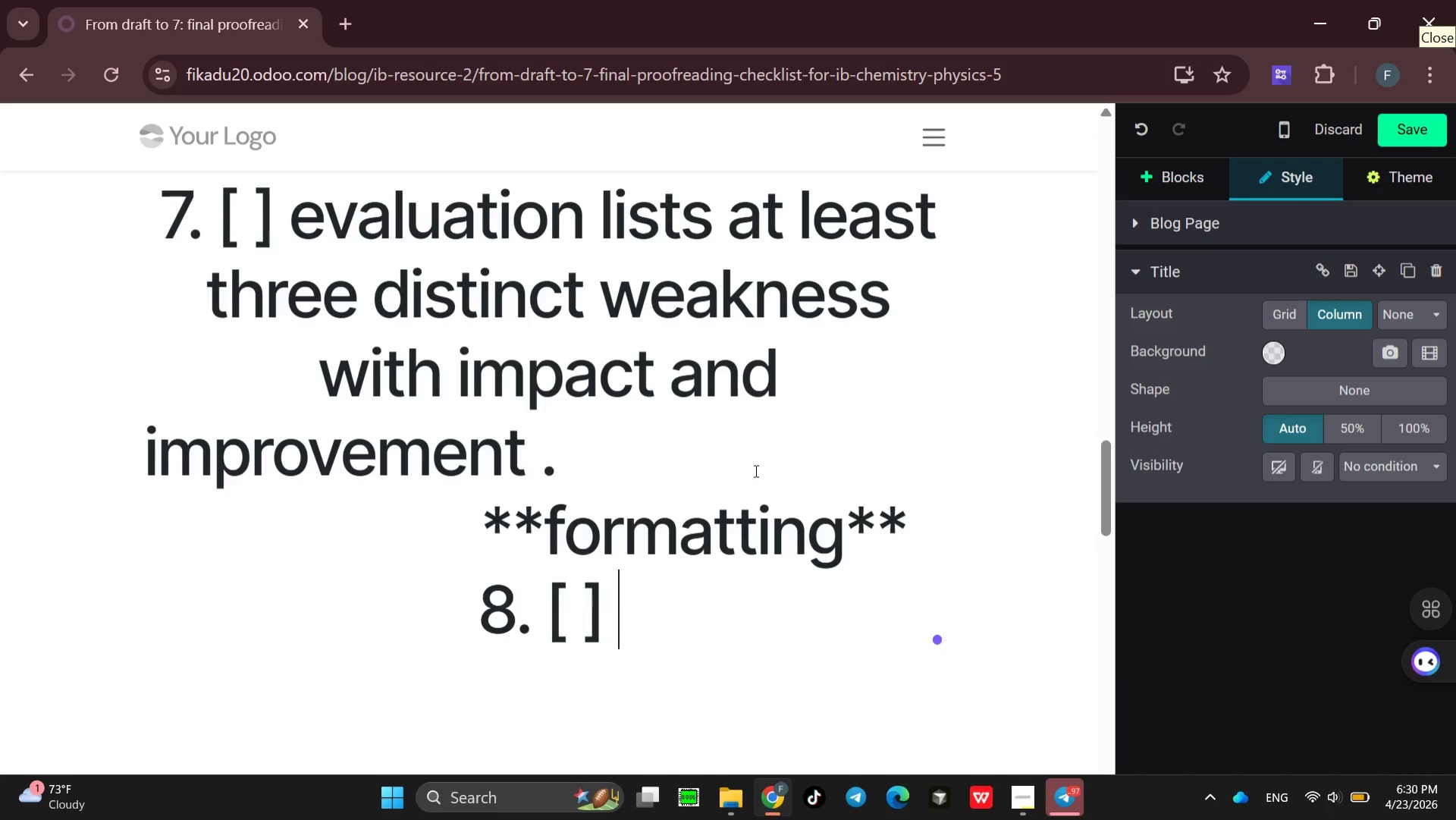 
type(page numbers are prsent )
key(Backspace)
type(e )
 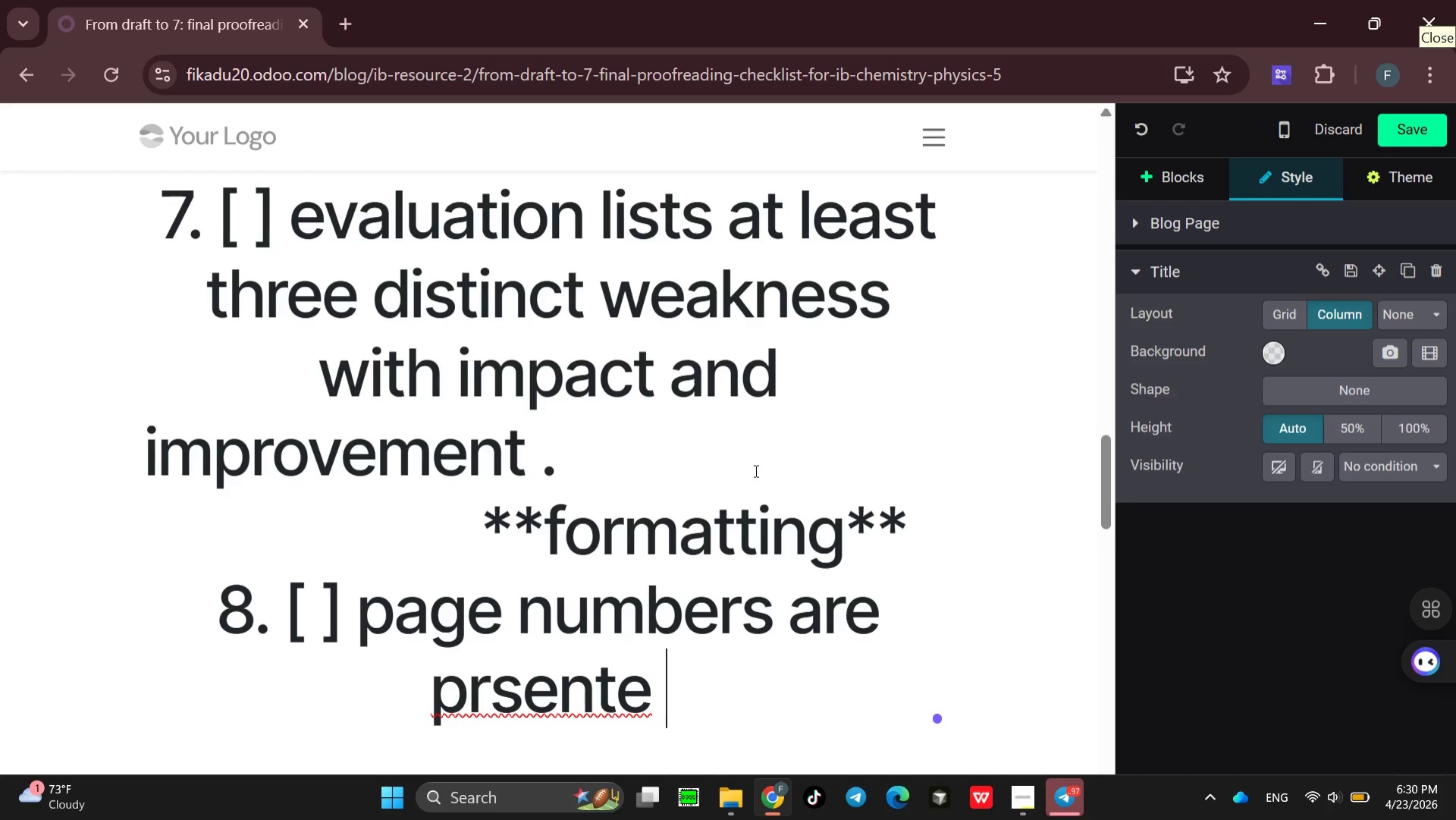 
wait(5.03)
 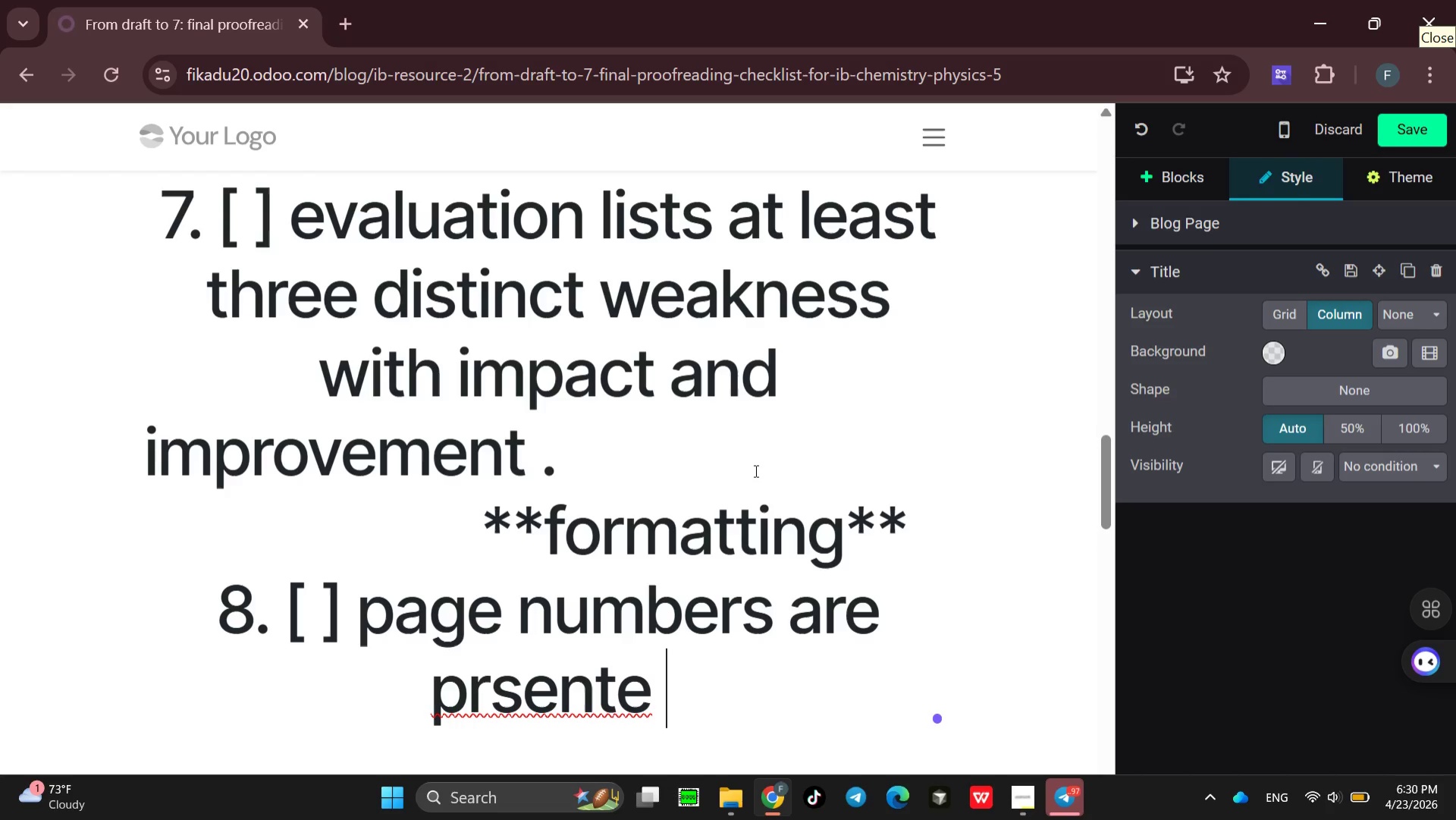 
key(Backspace)
 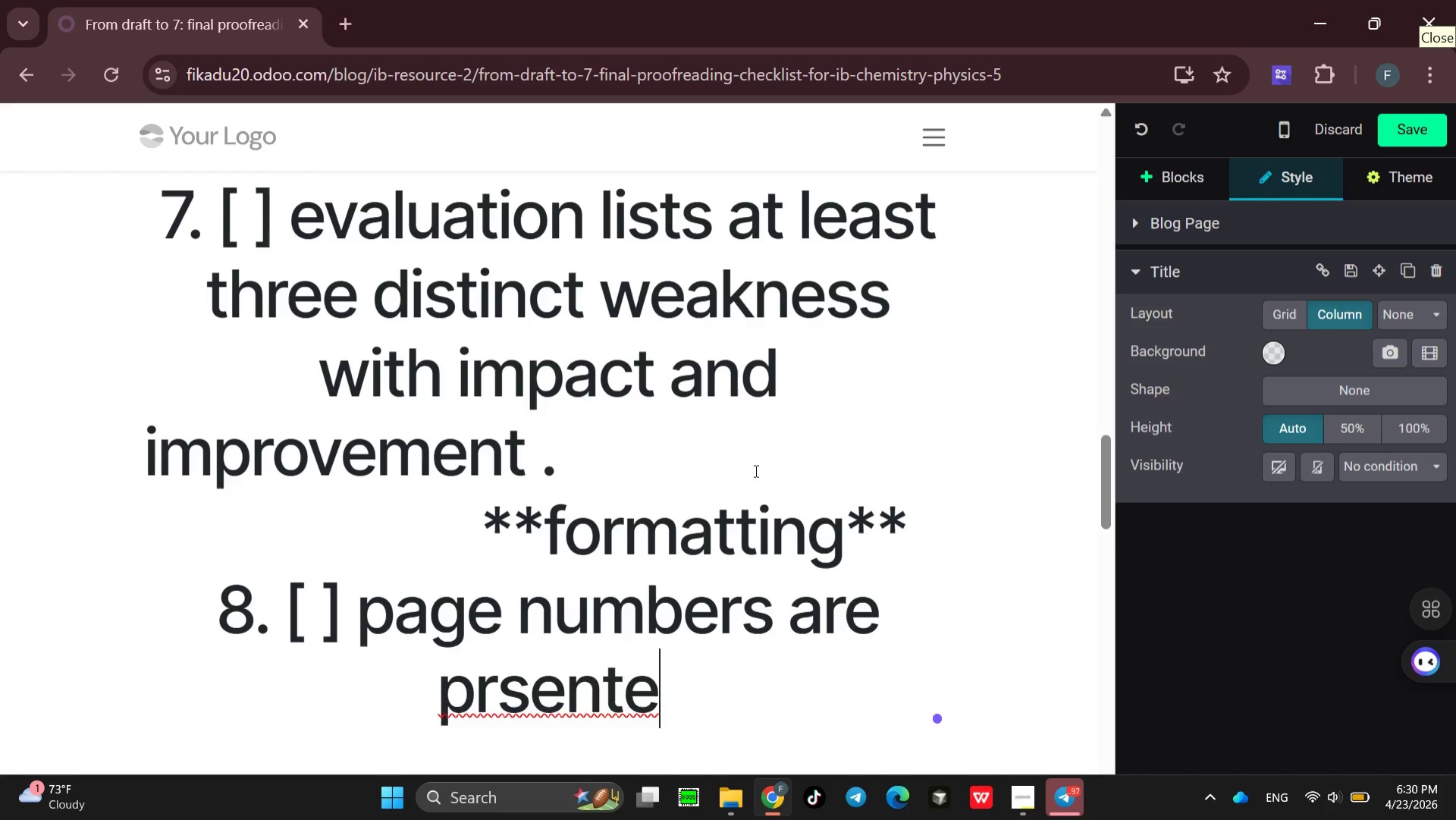 
hold_key(key=Backspace, duration=0.78)
 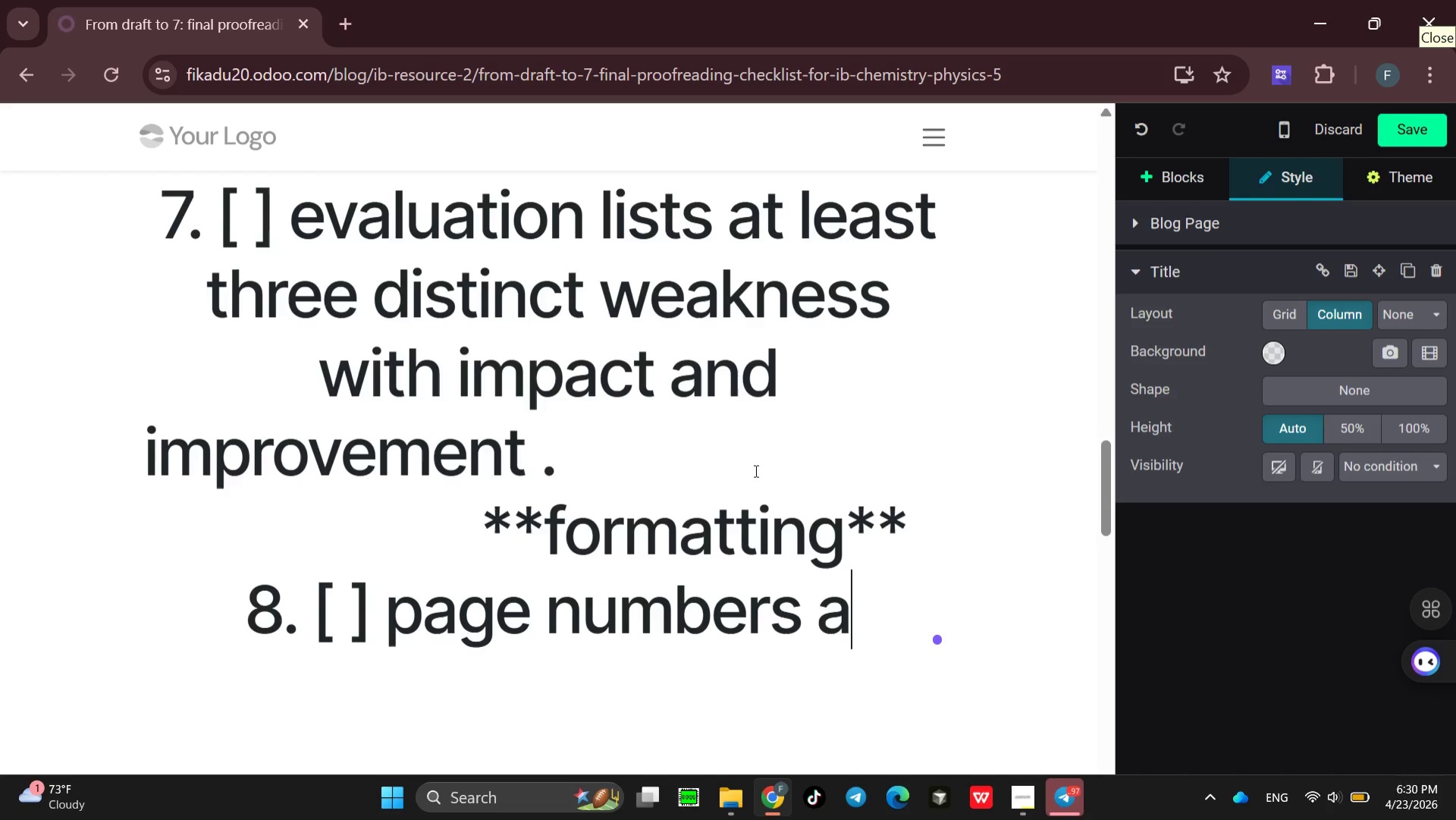 
type(re present )
key(Backspace)
type(.           )
key(Backspace)
key(Backspace)
type( )
 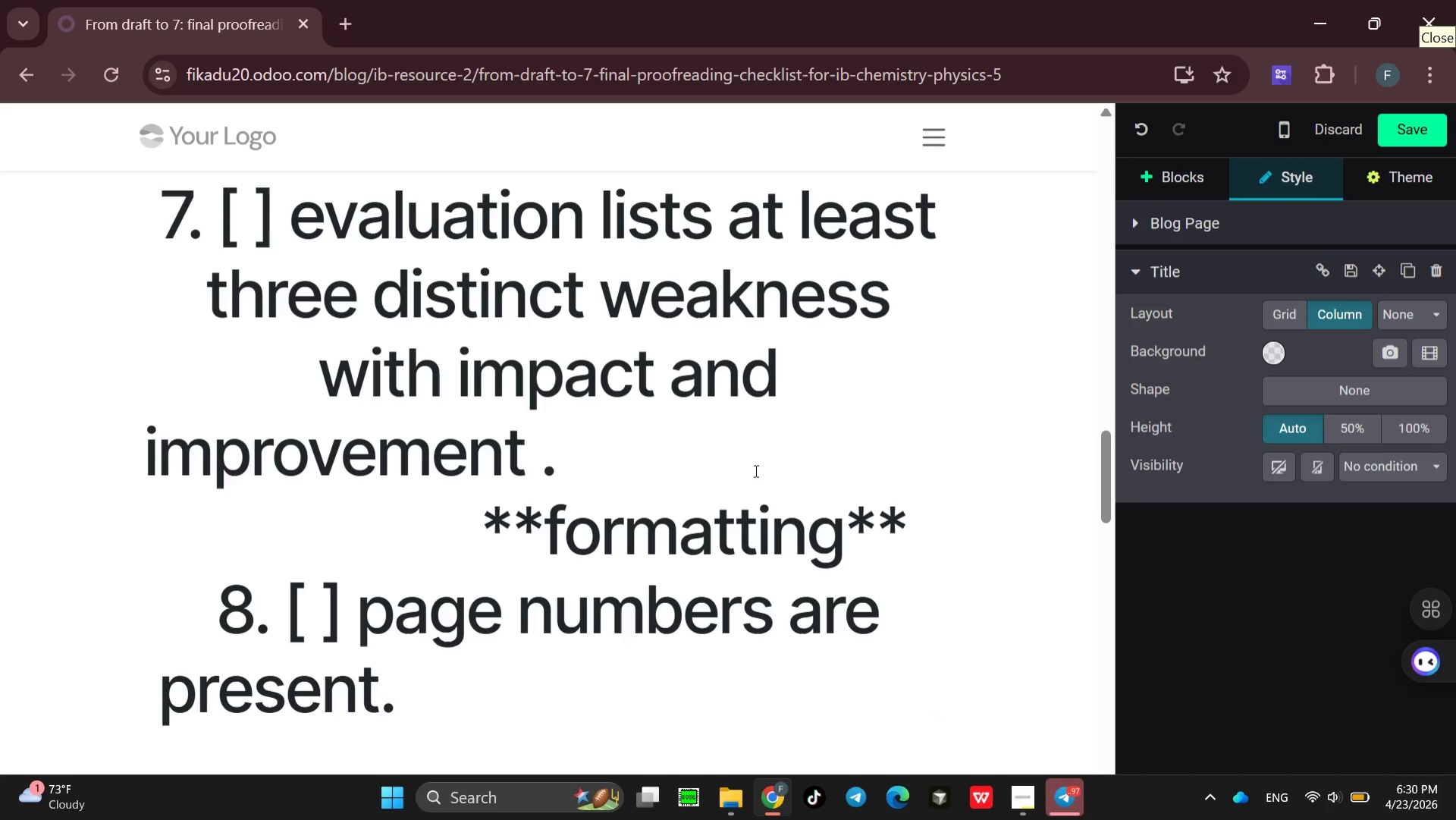 
type(9. [ ] all)
 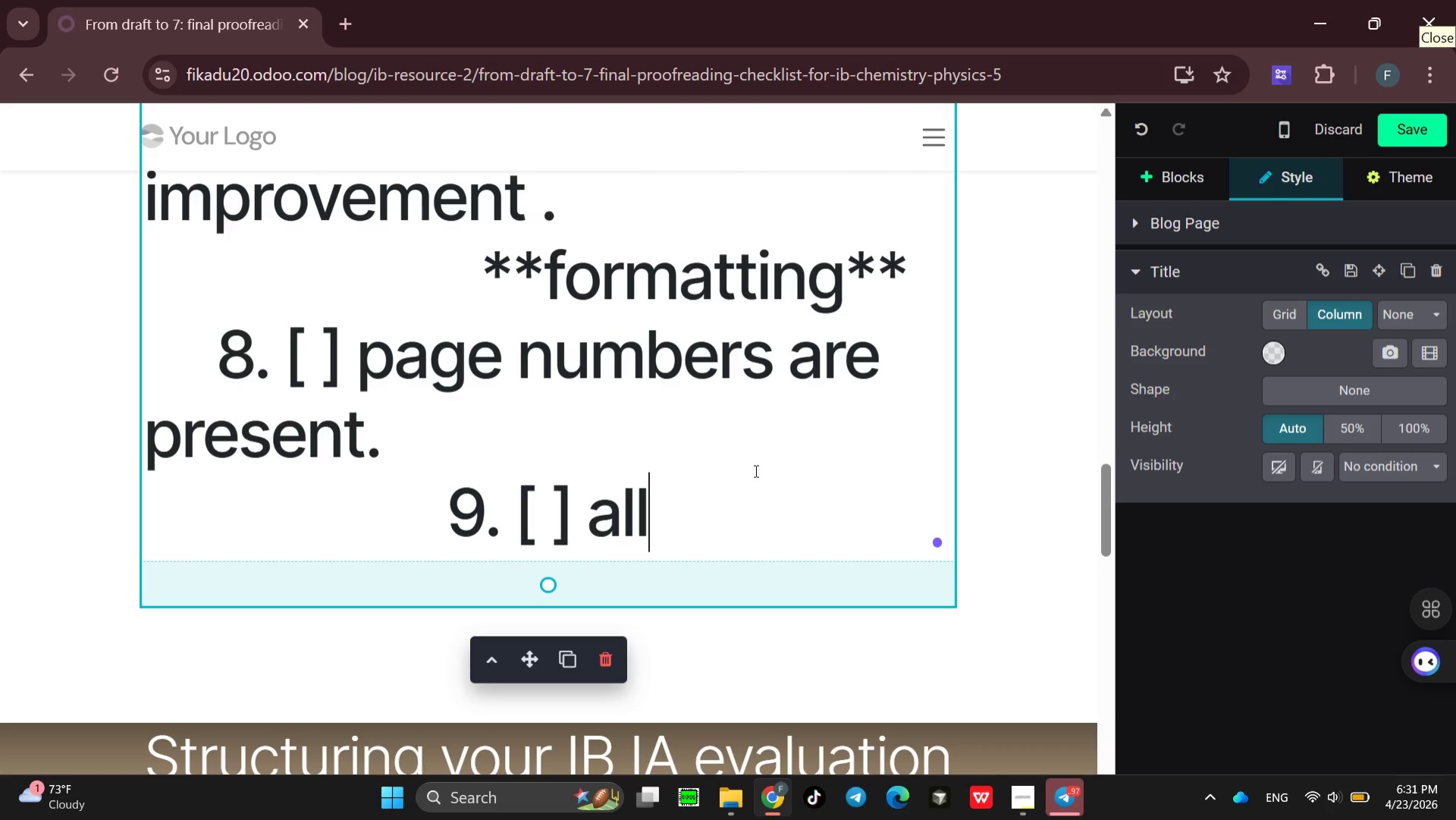 
key(Backspace)
 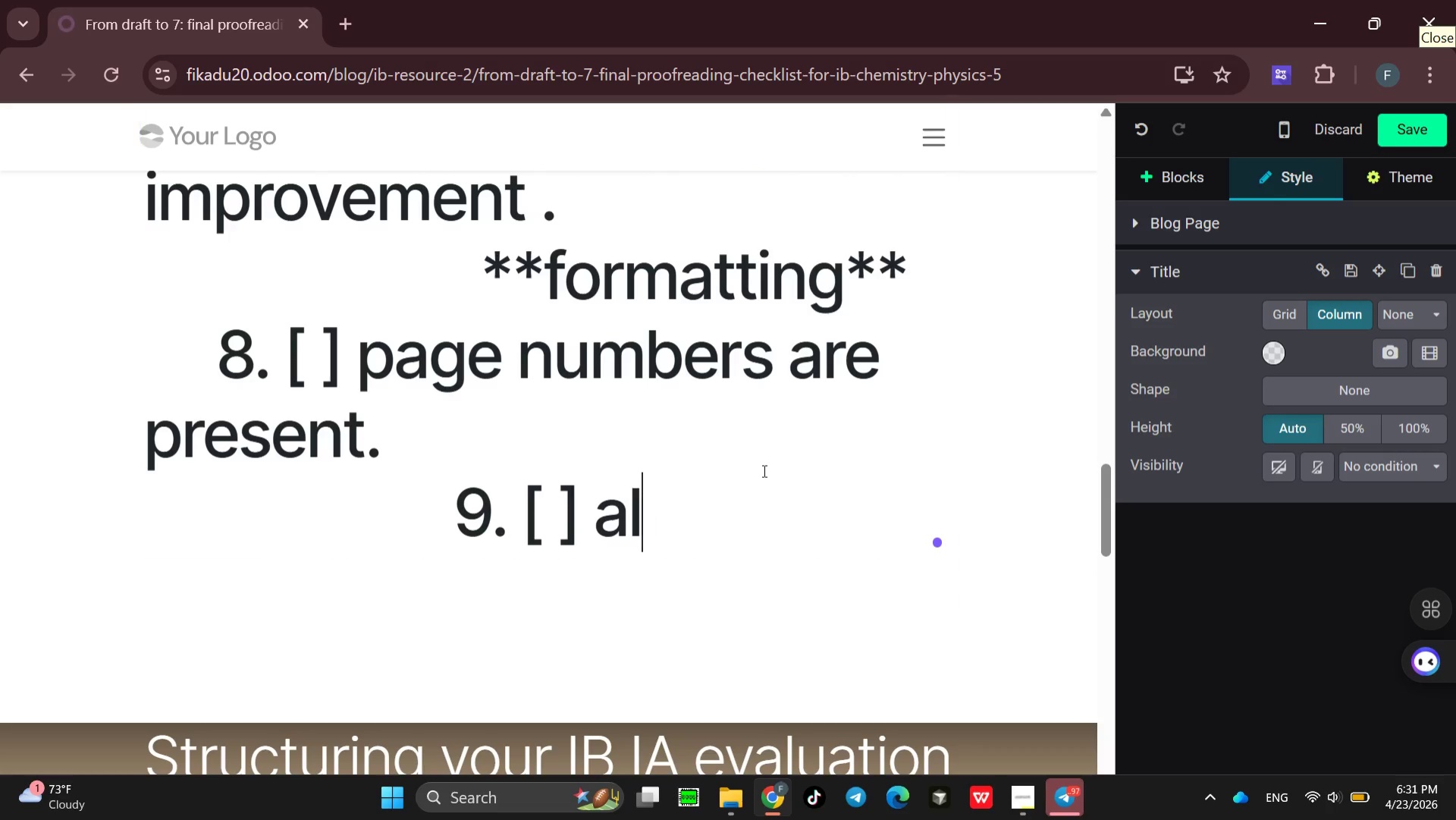 
key(Backspace)
 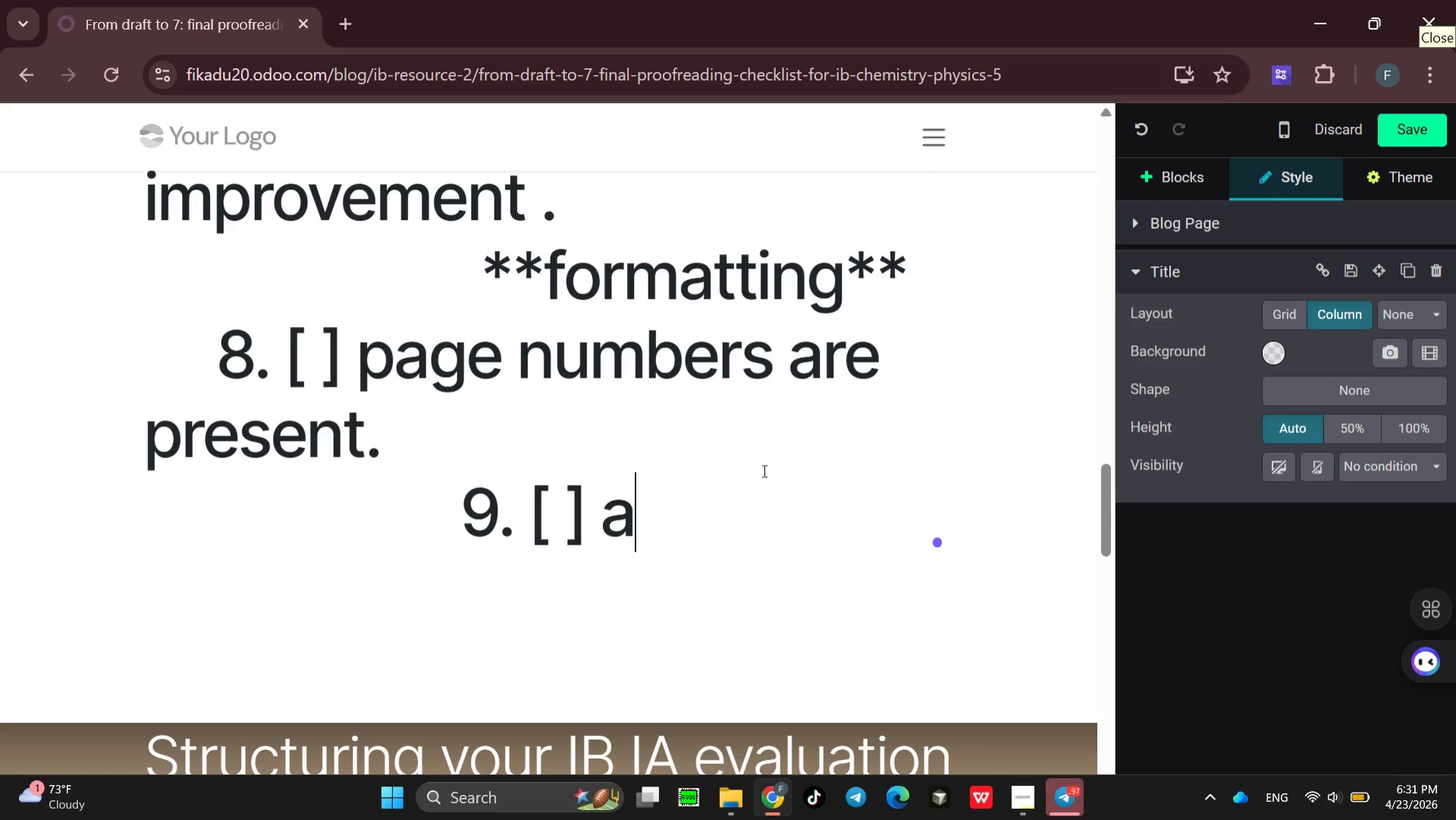 
key(Backspace)
 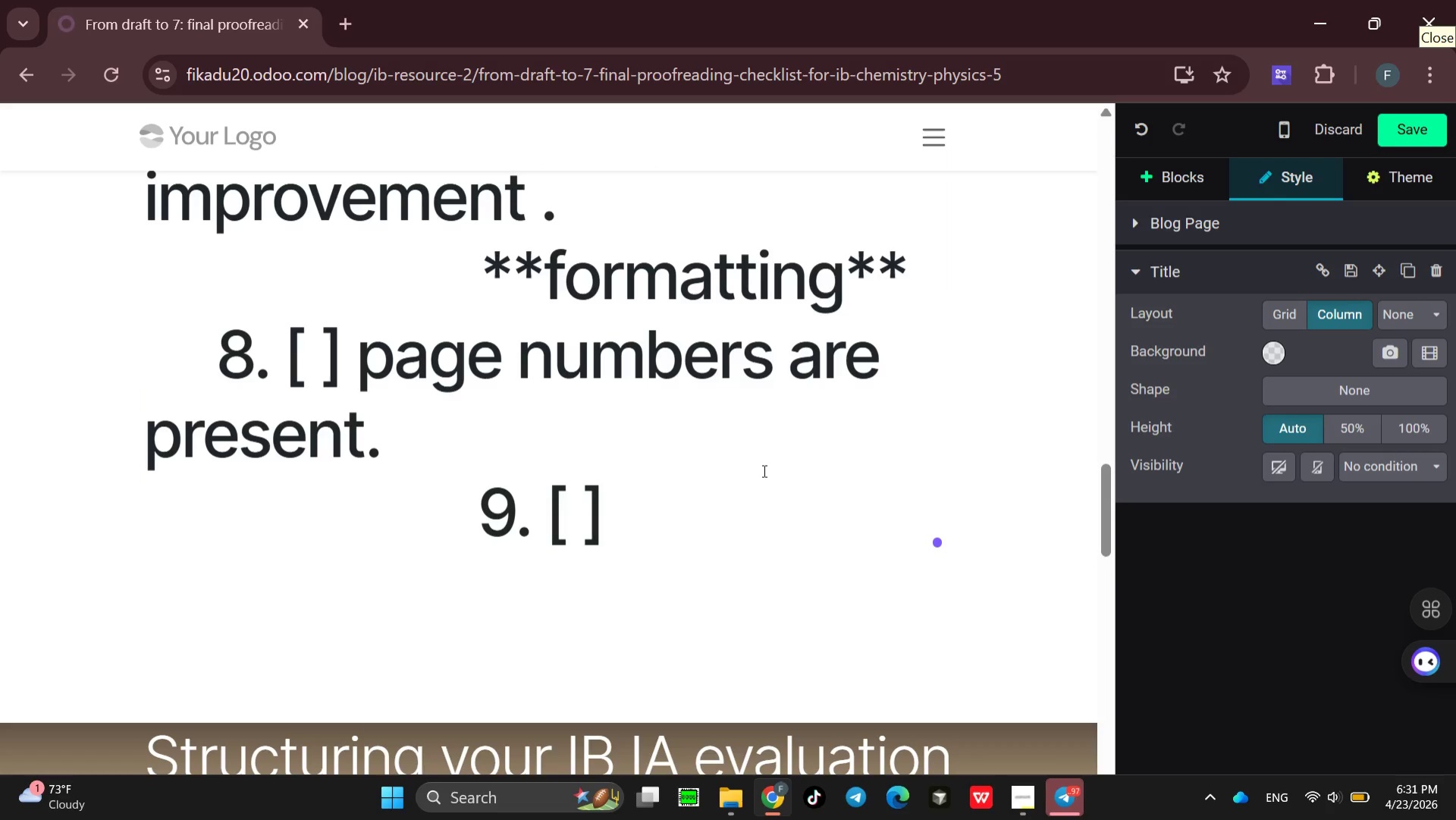 
wait(7.0)
 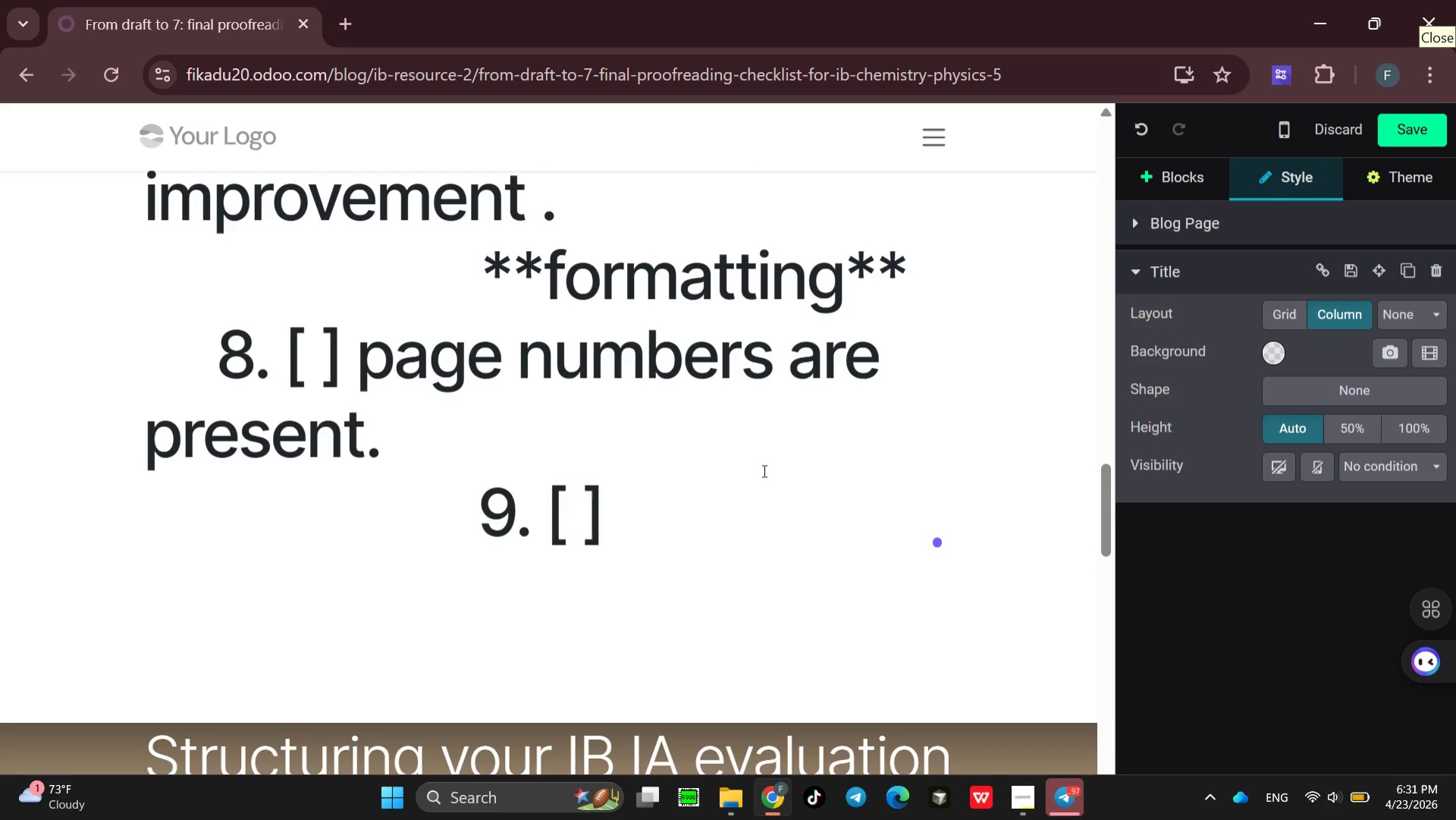 
type(heading are consitanet )
 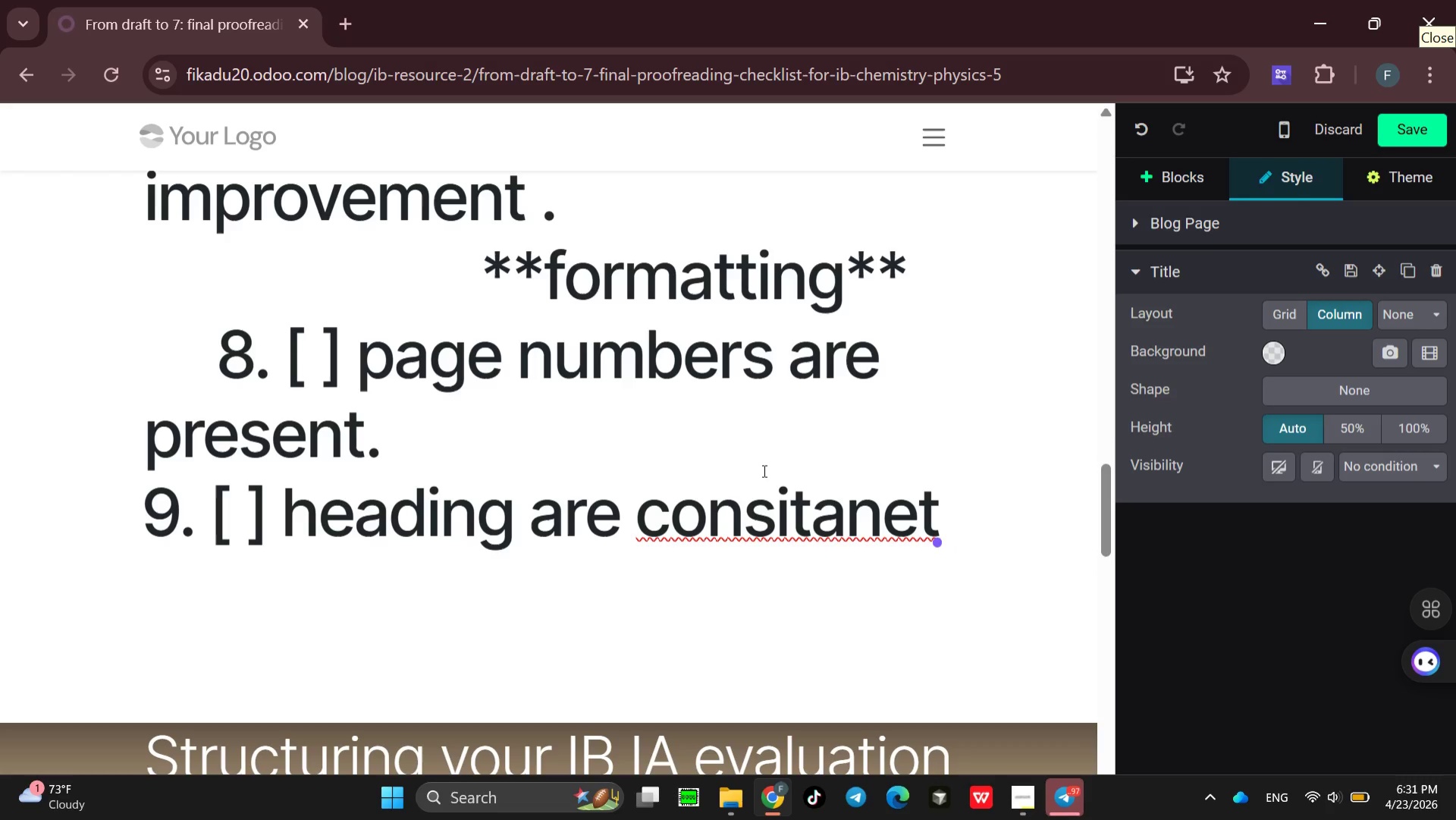 
key(Backspace)
key(Backspace)
key(Backspace)
key(Backspace)
key(Backspace)
key(Backspace)
key(Backspace)
type(is)
 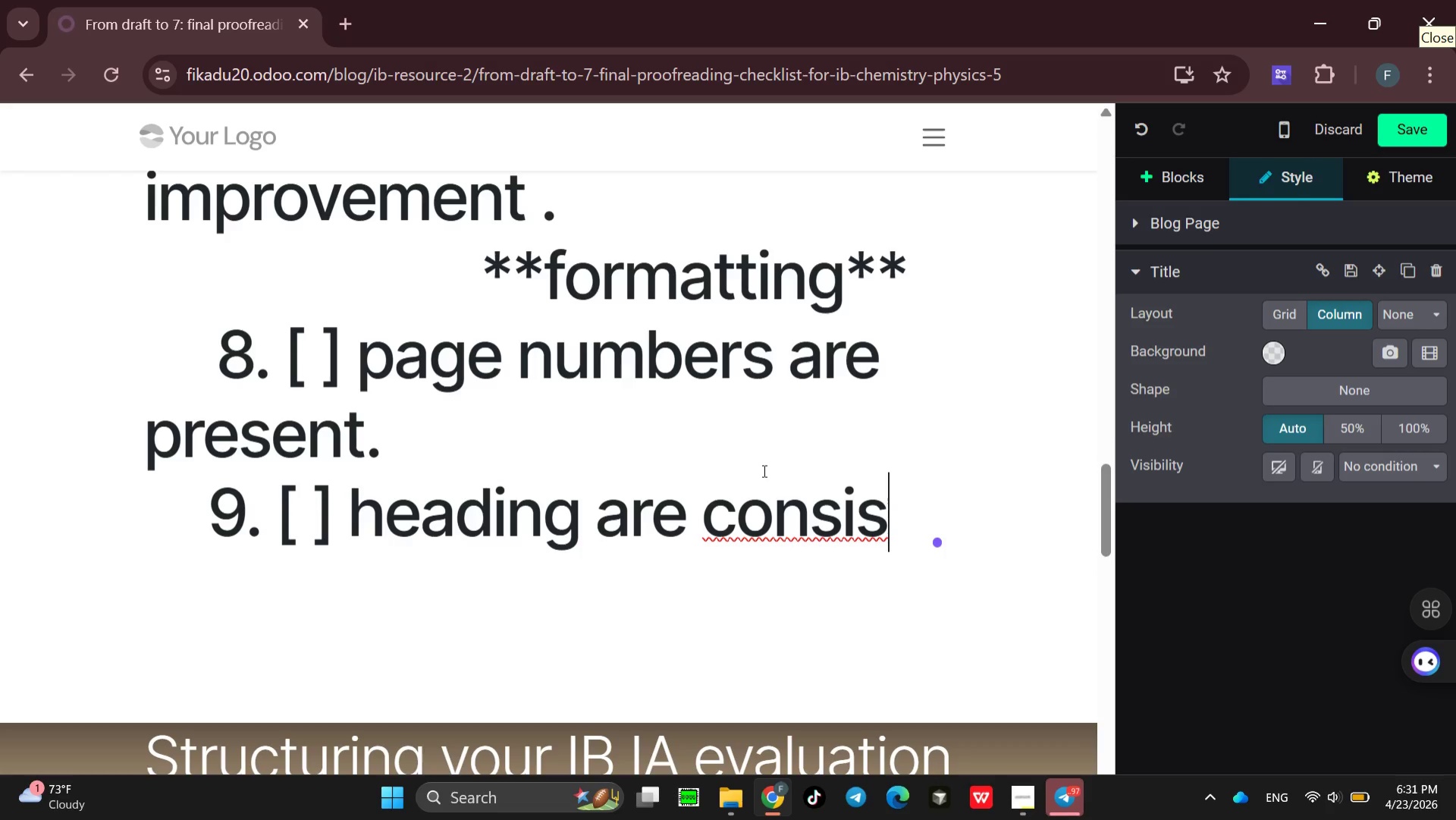 
wait(7.28)
 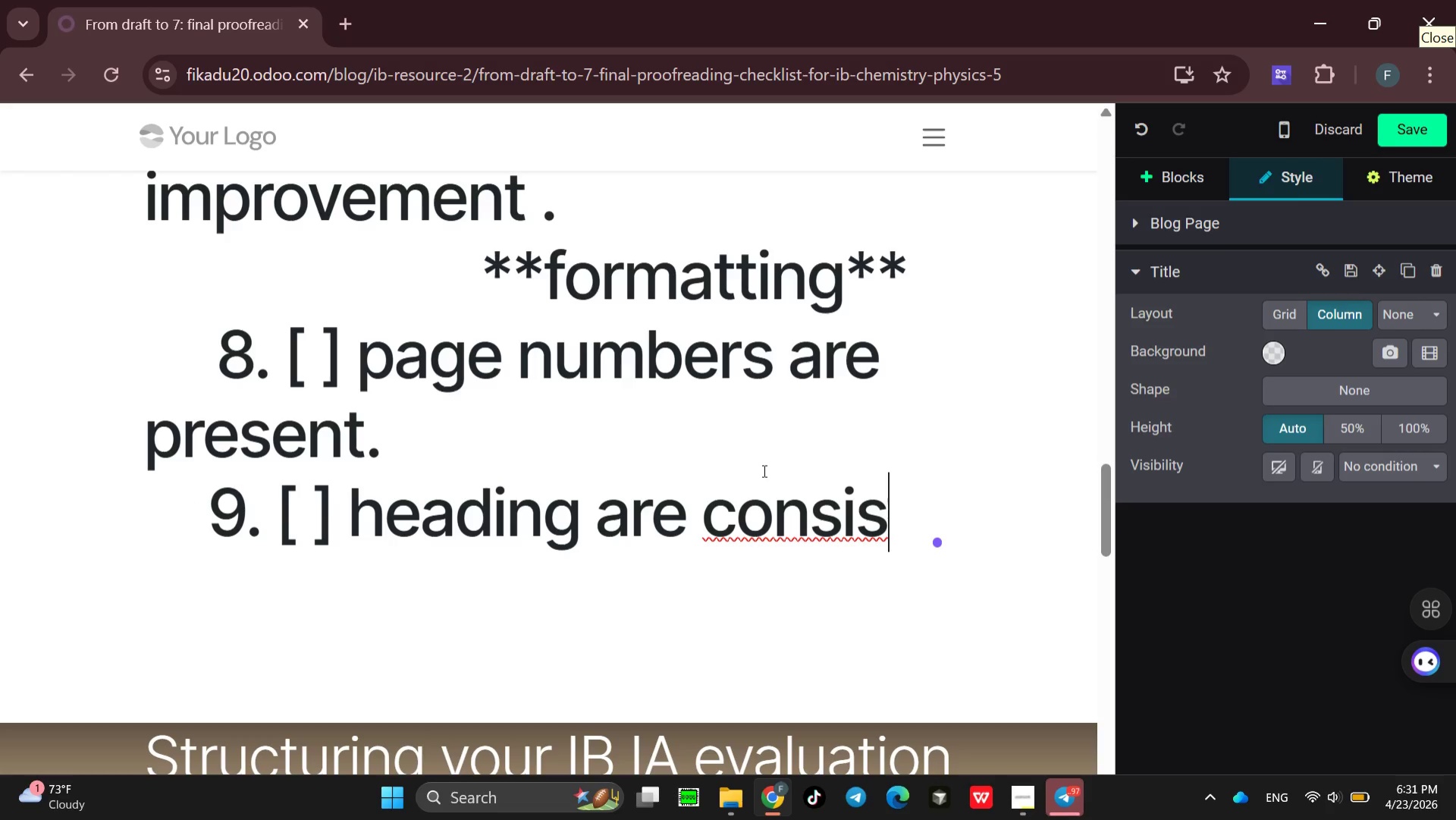 
type(tent )
 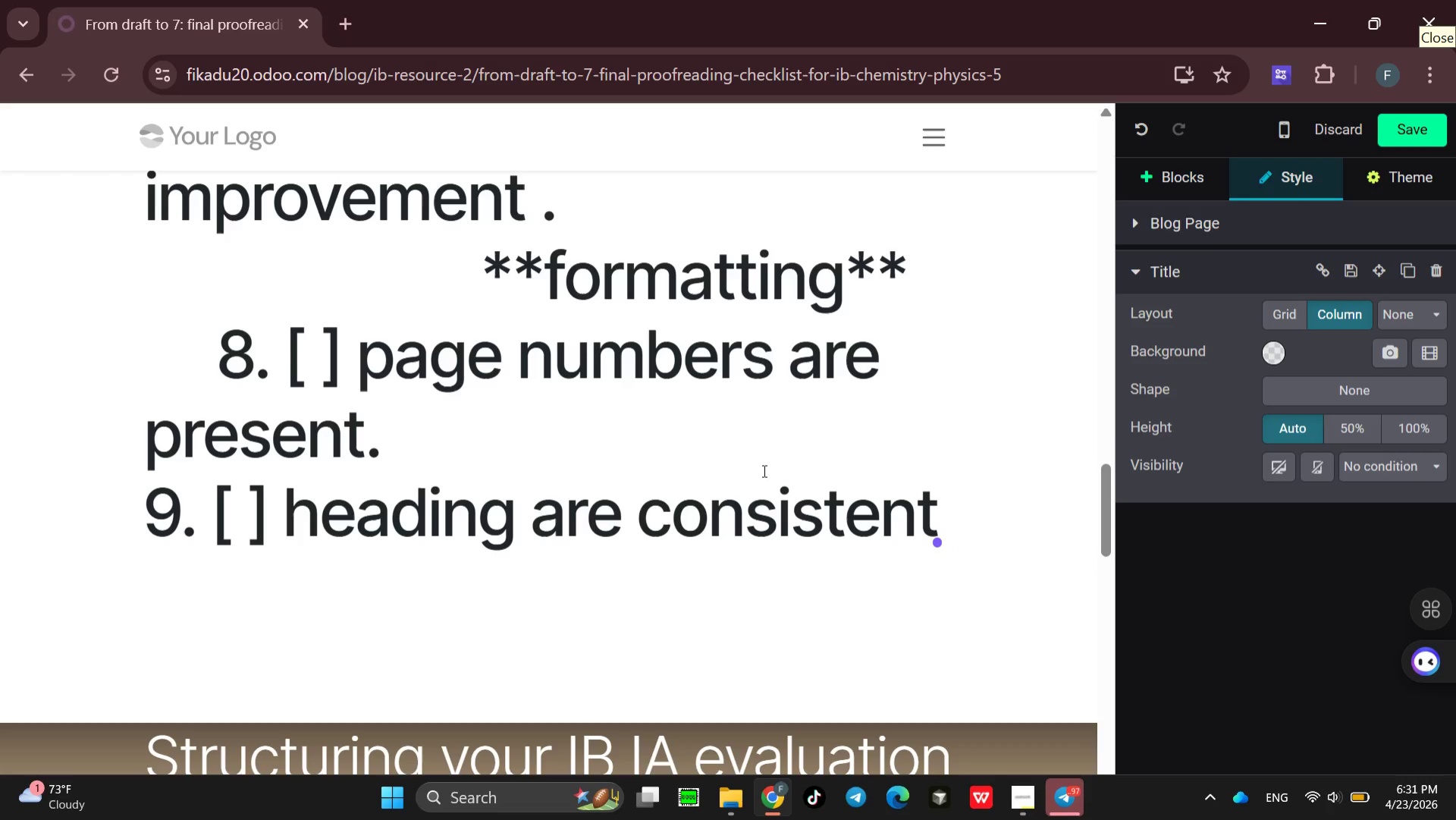 
type((e.g. , )
 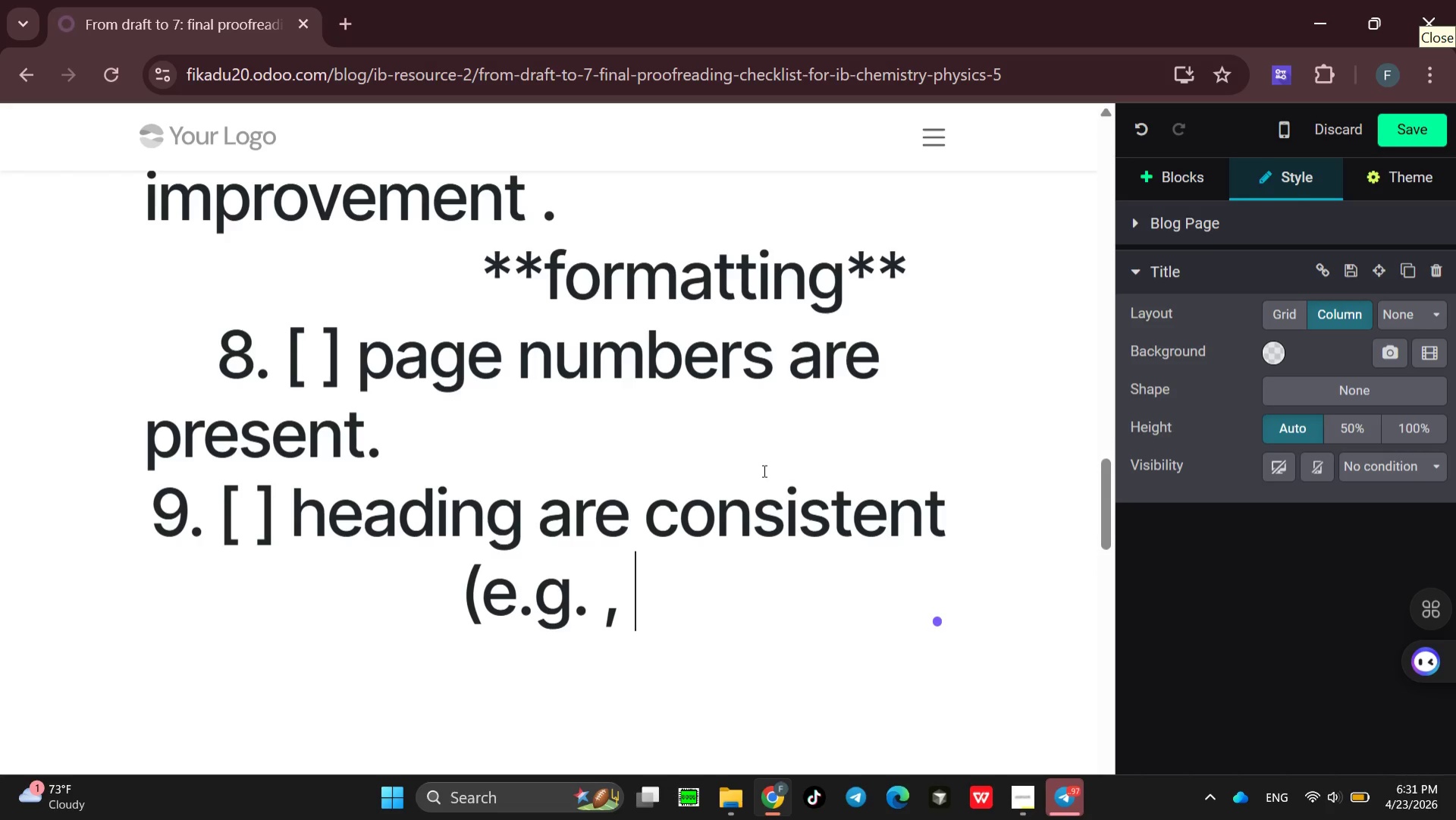 
wait(5.75)
 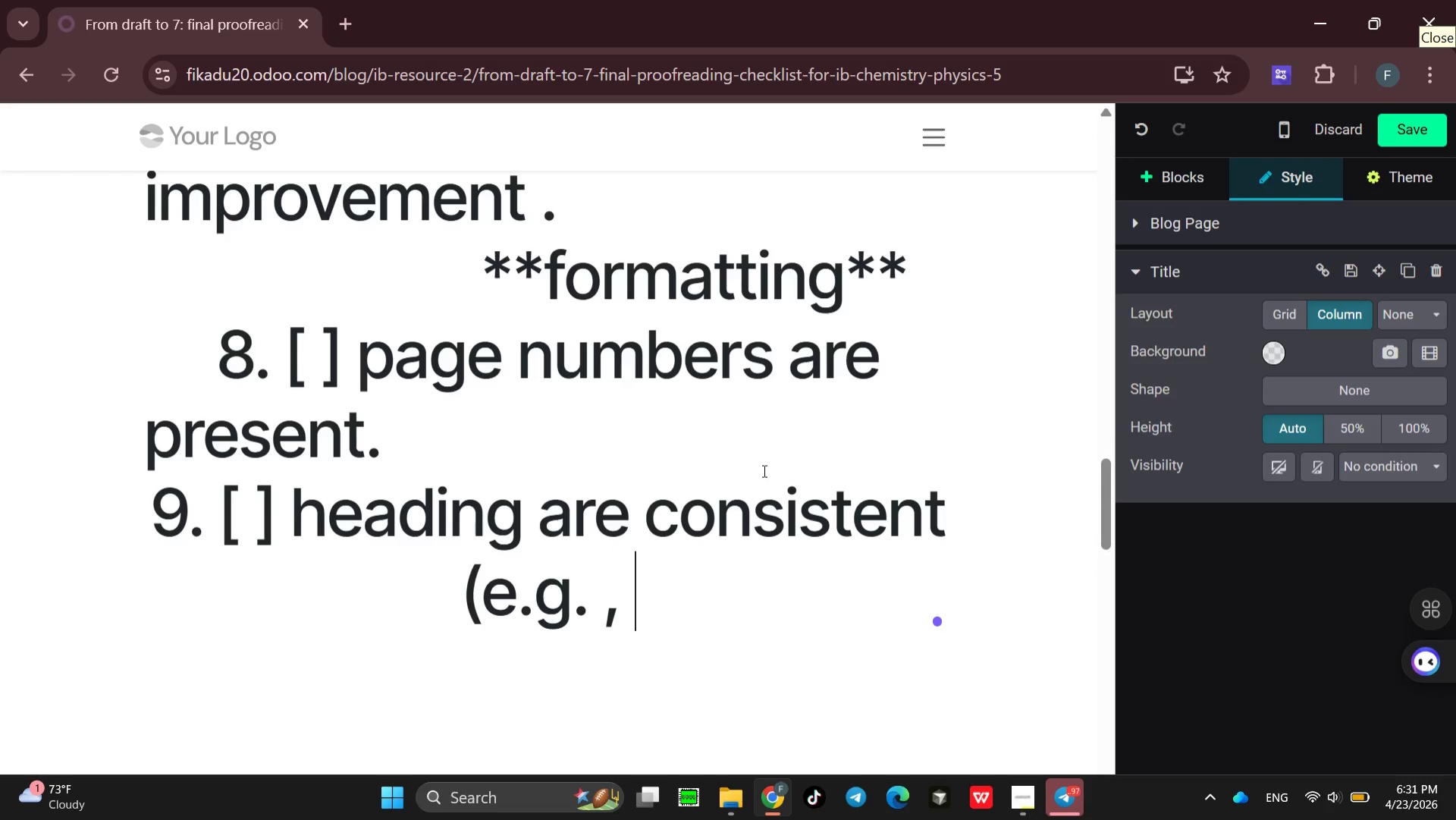 
type(intri)
key(Backspace)
type(oduction )
 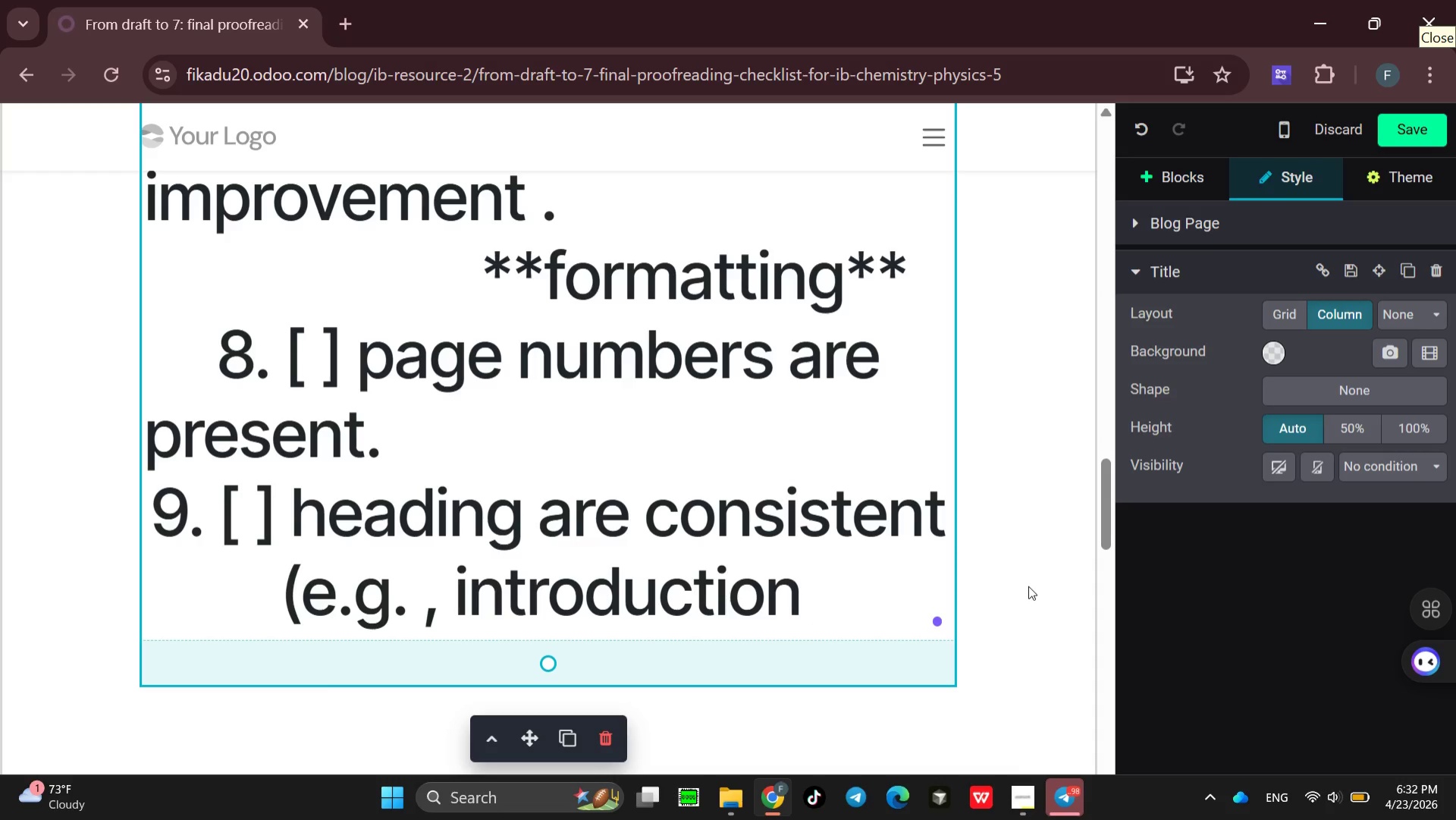 
wait(29.91)
 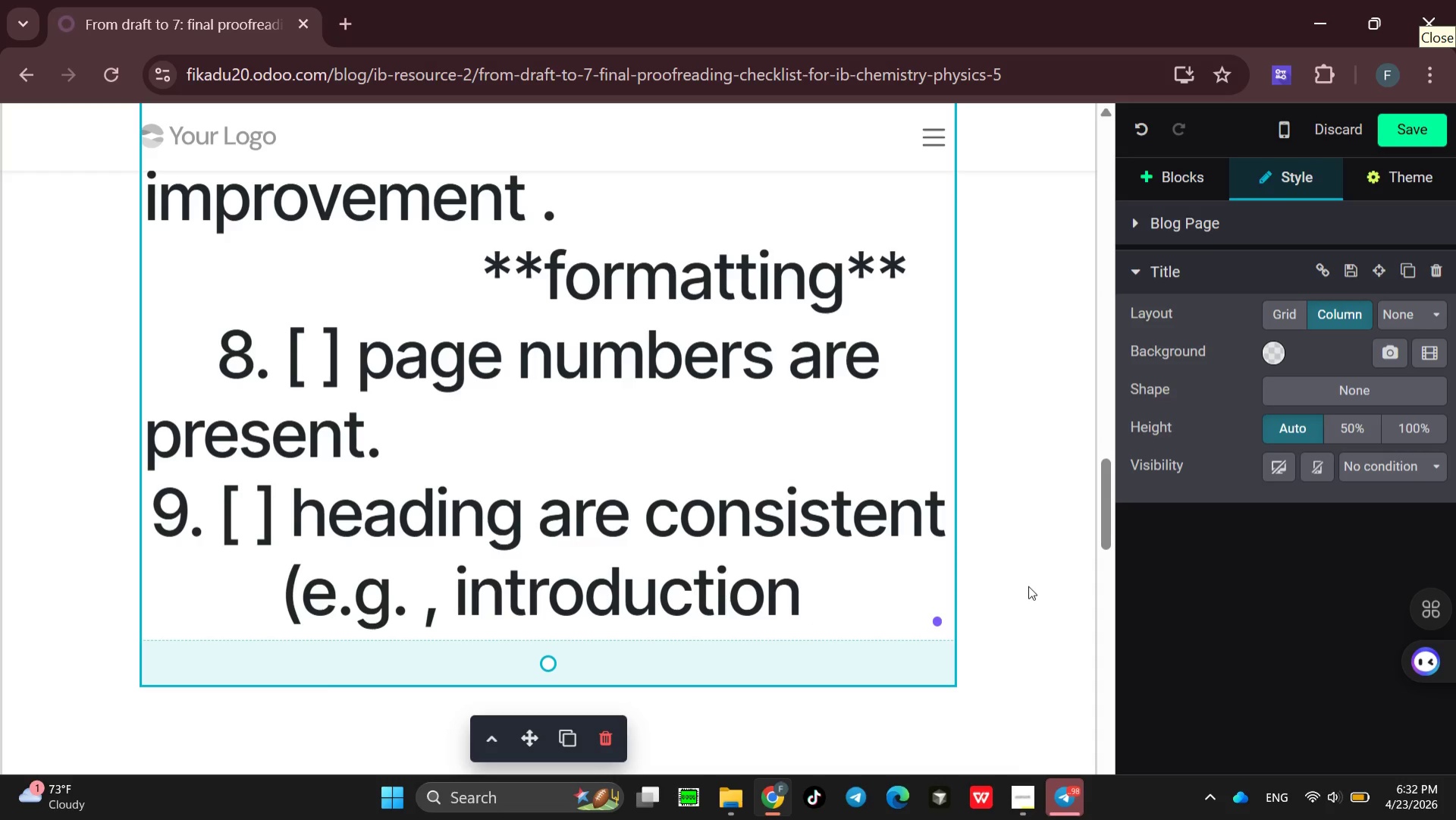 
key(Backspace)
type(, method)
 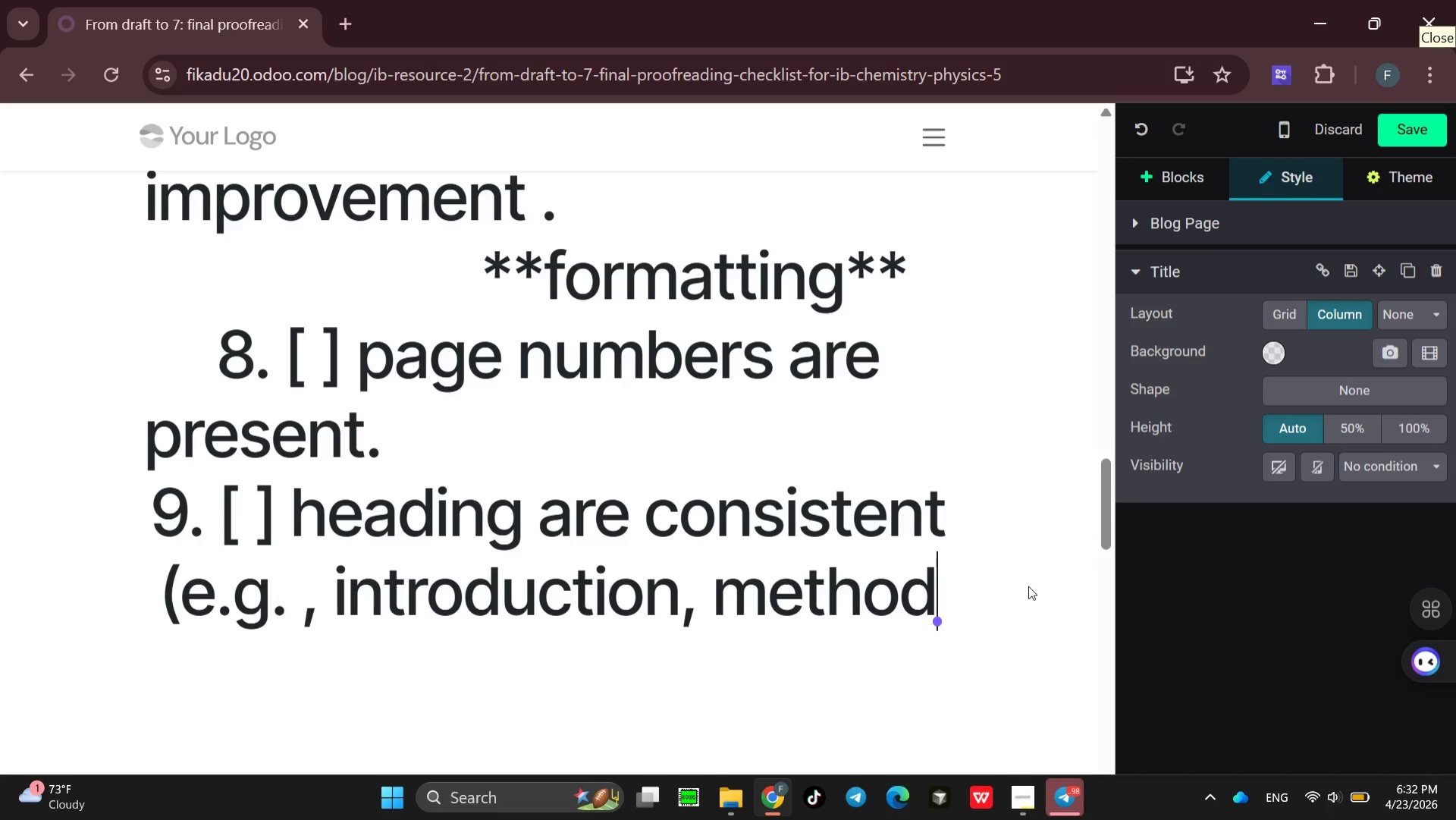 
type(, data,)
 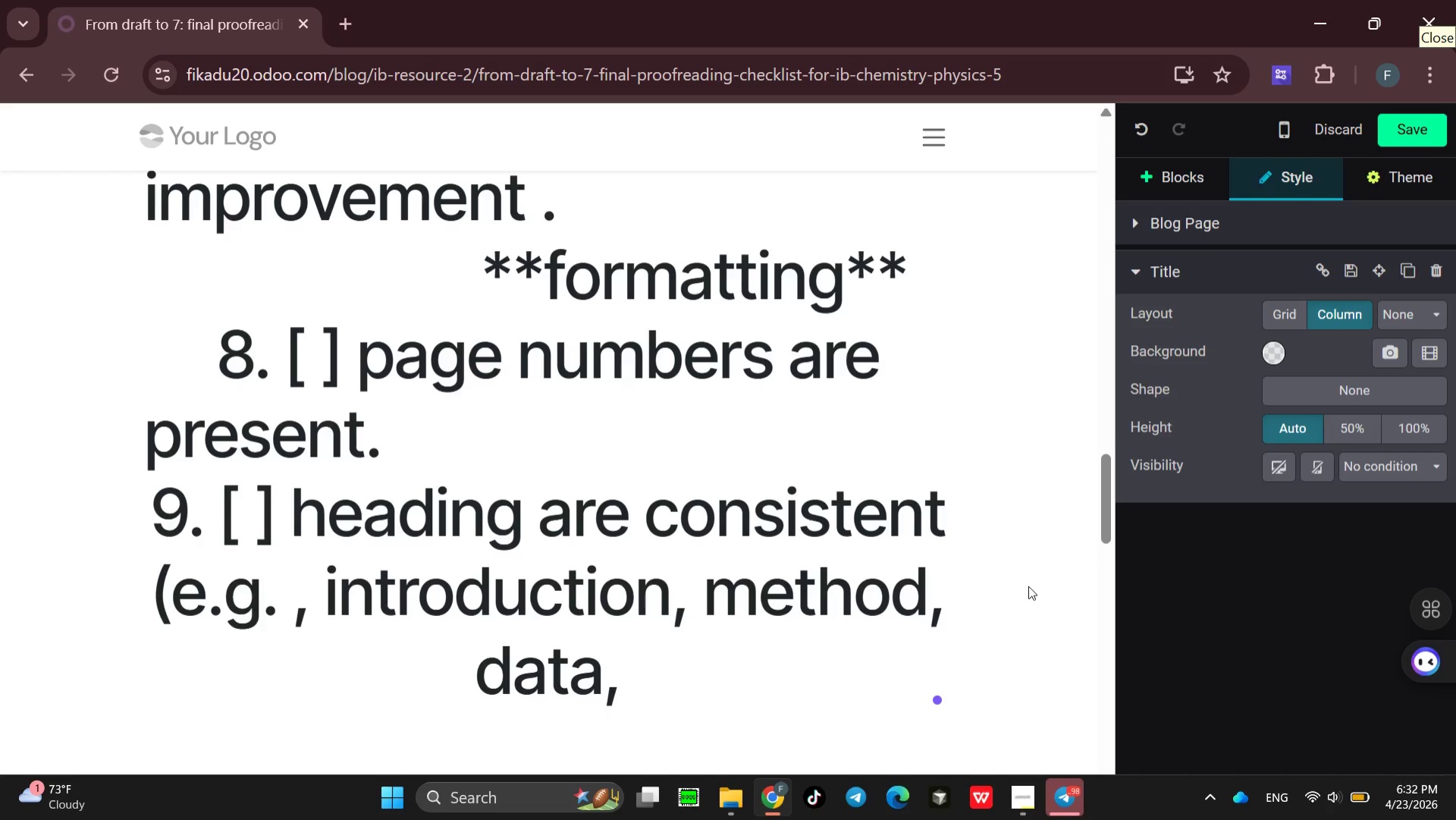 
type( analysis )
key(Backspace)
type(, )
 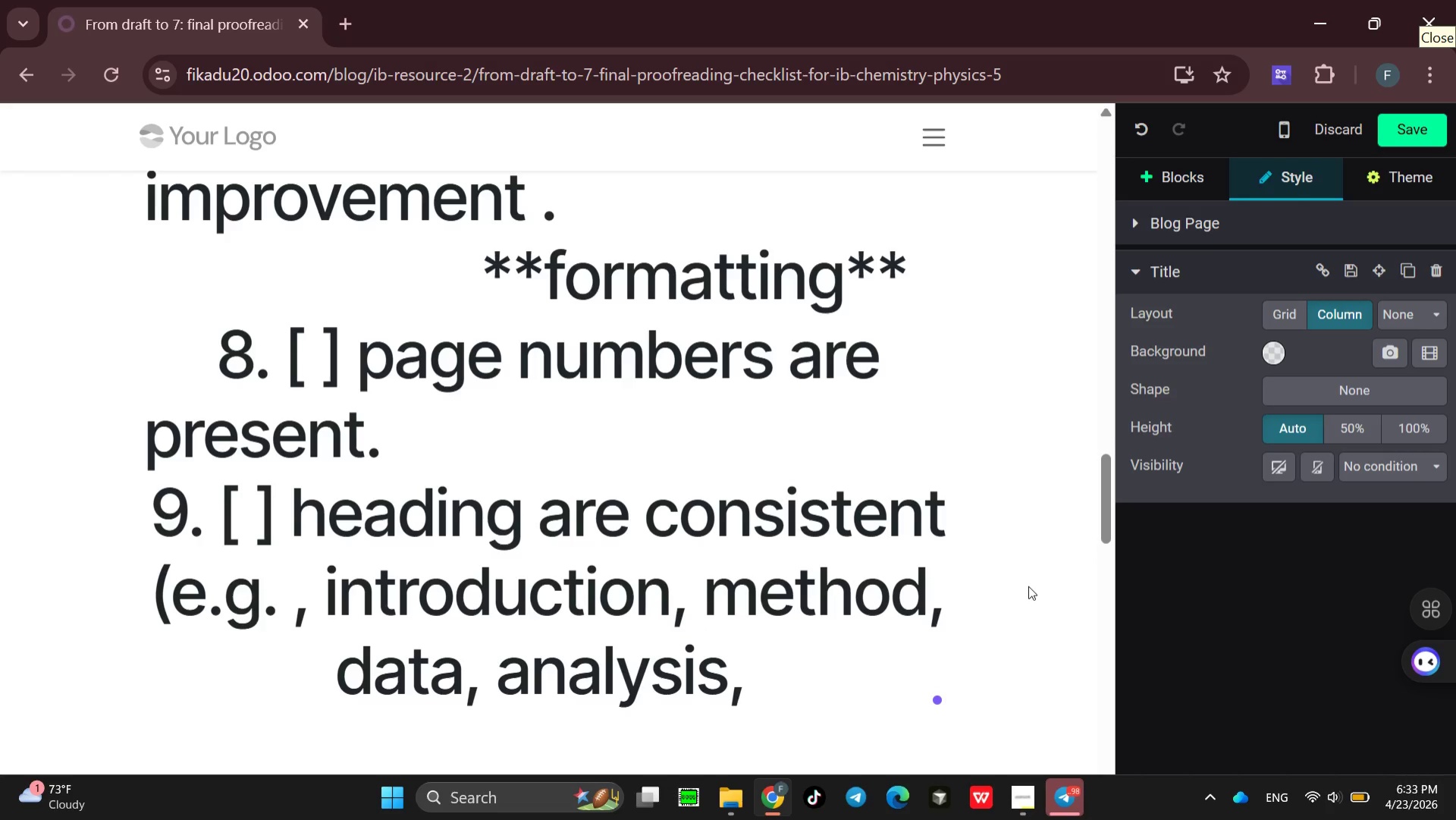 
wait(5.55)
 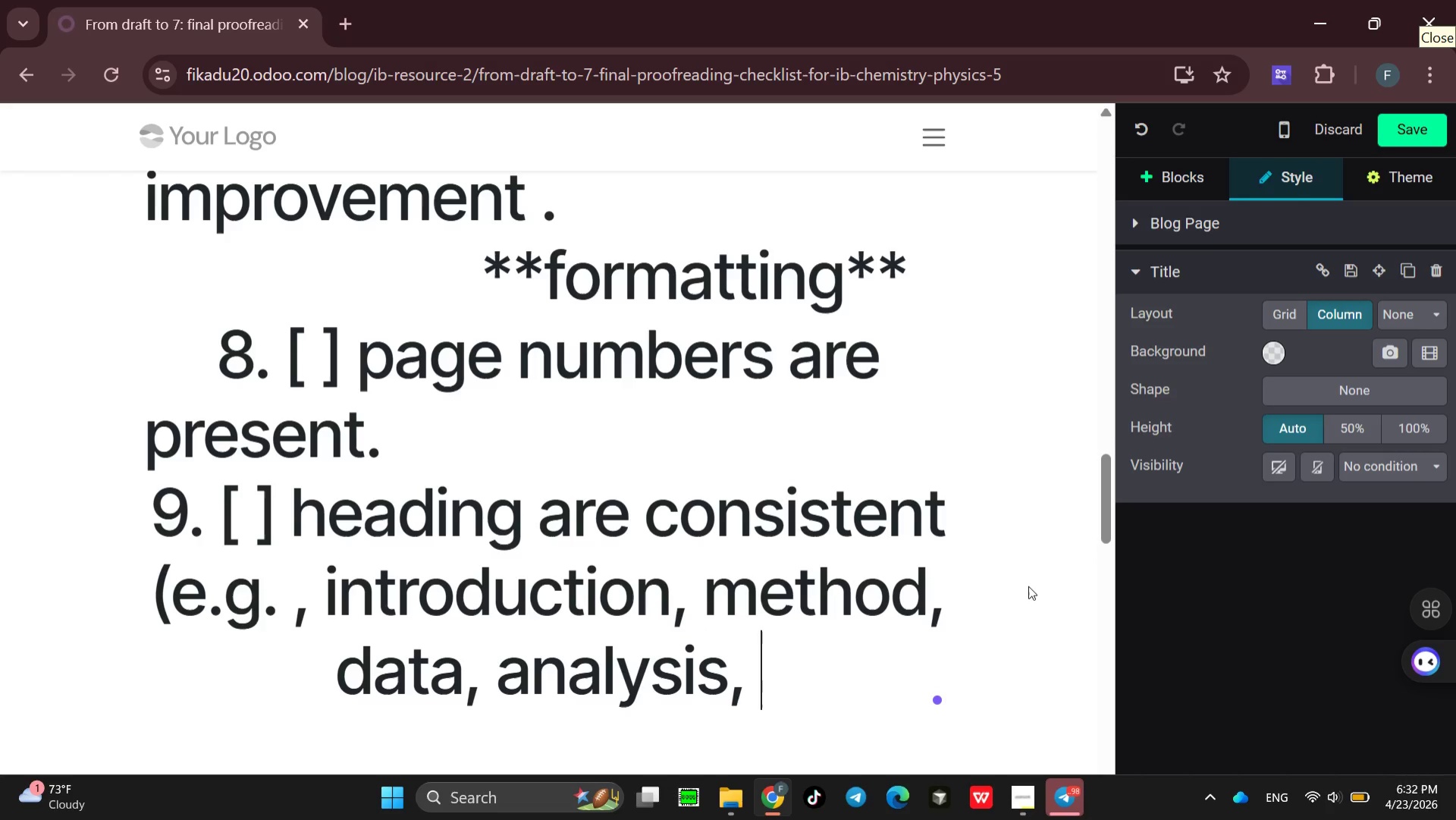 
type(conclusion )
key(Backspace)
type(, )
 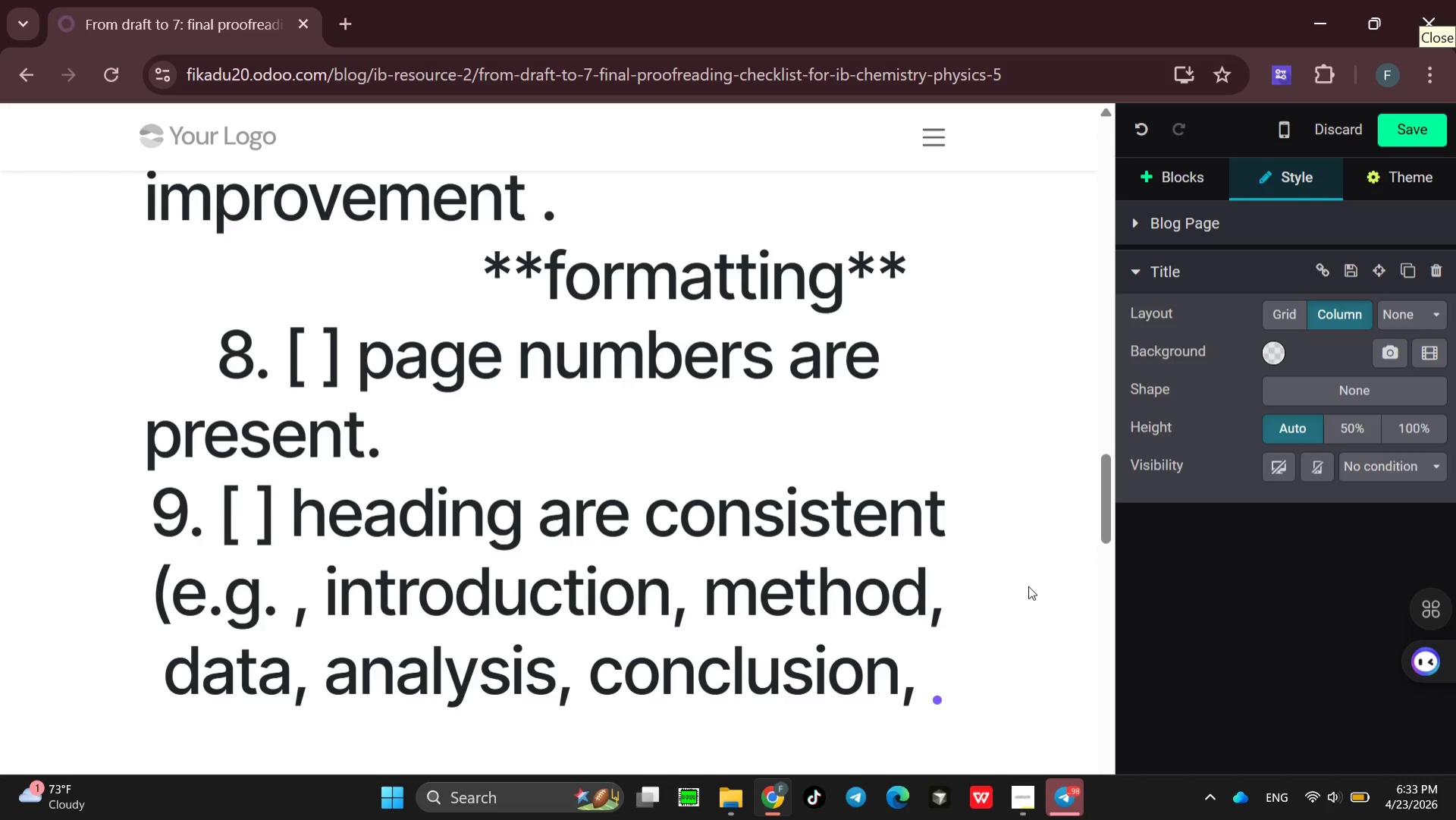 
type(evaluation )
 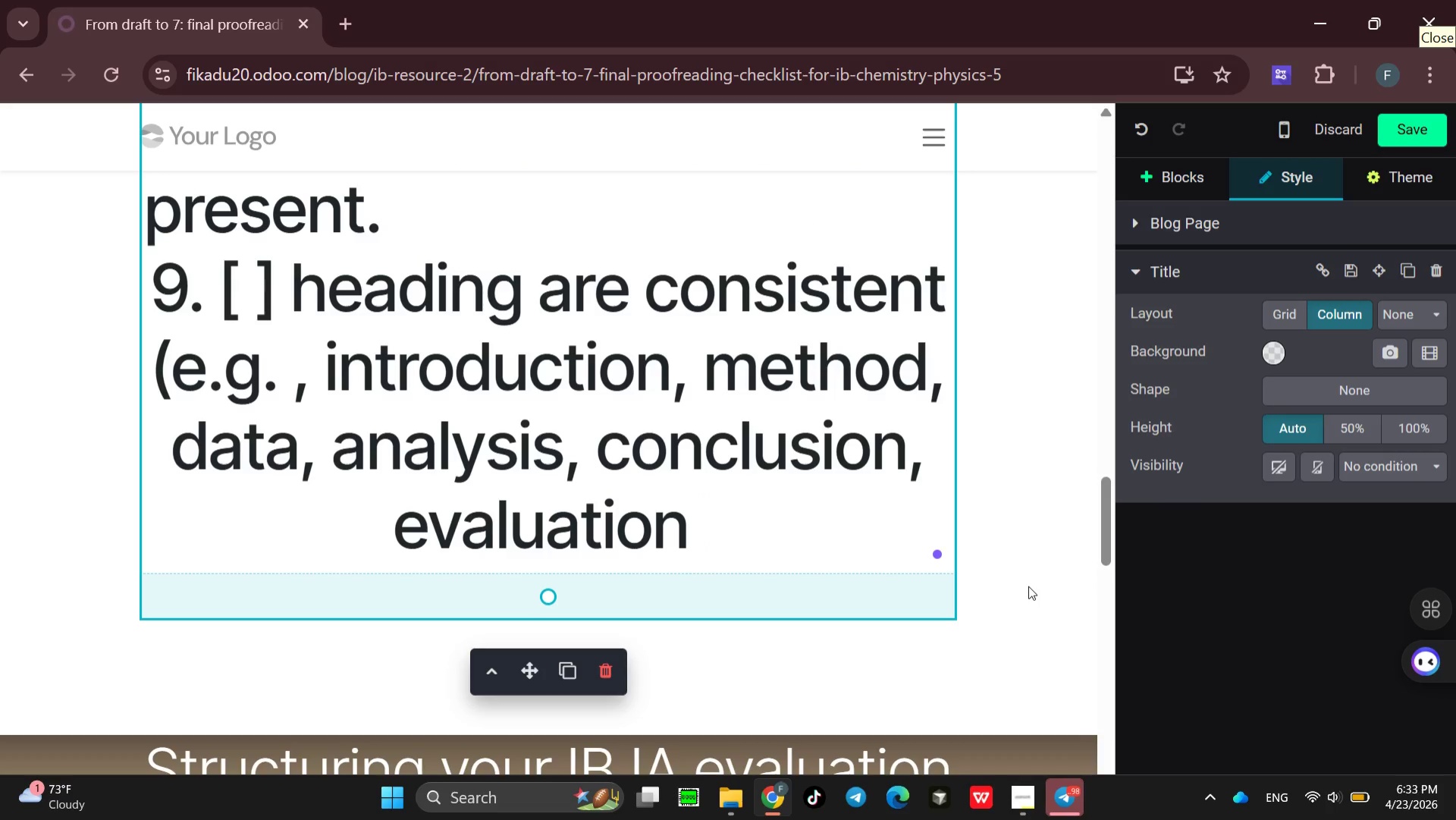 
wait(5.19)
 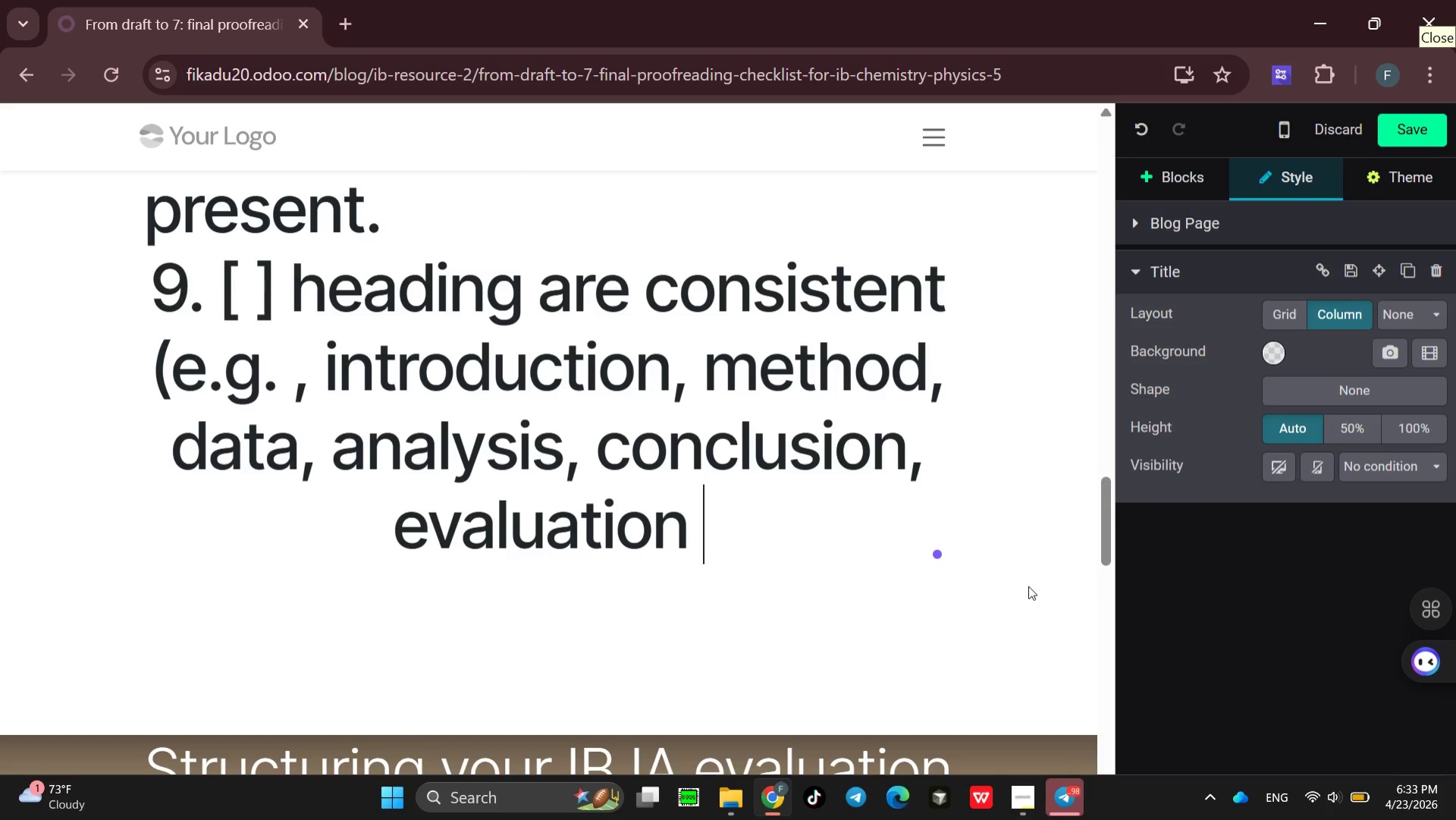 
key(Comma)
 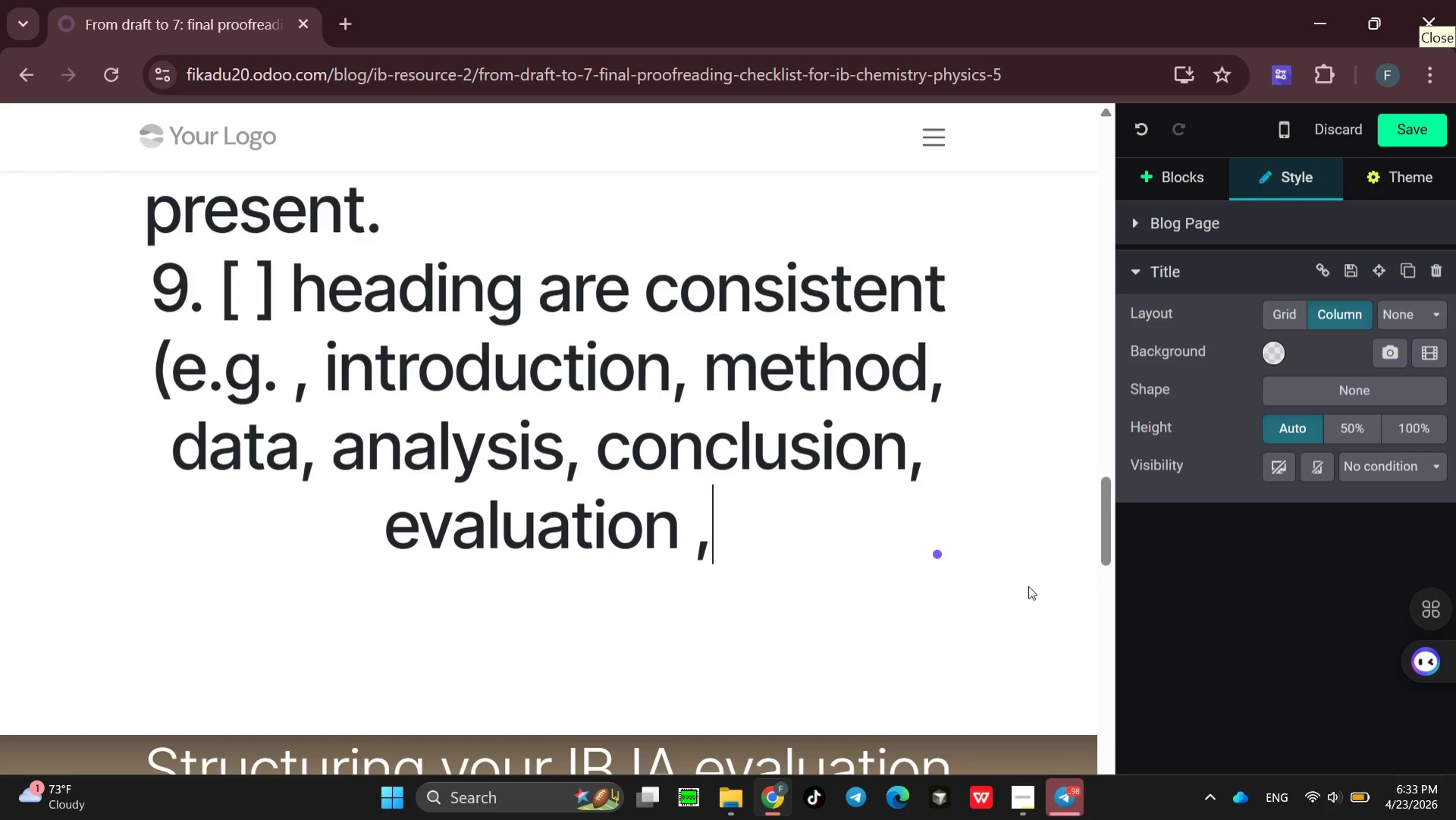 
key(Backspace)
 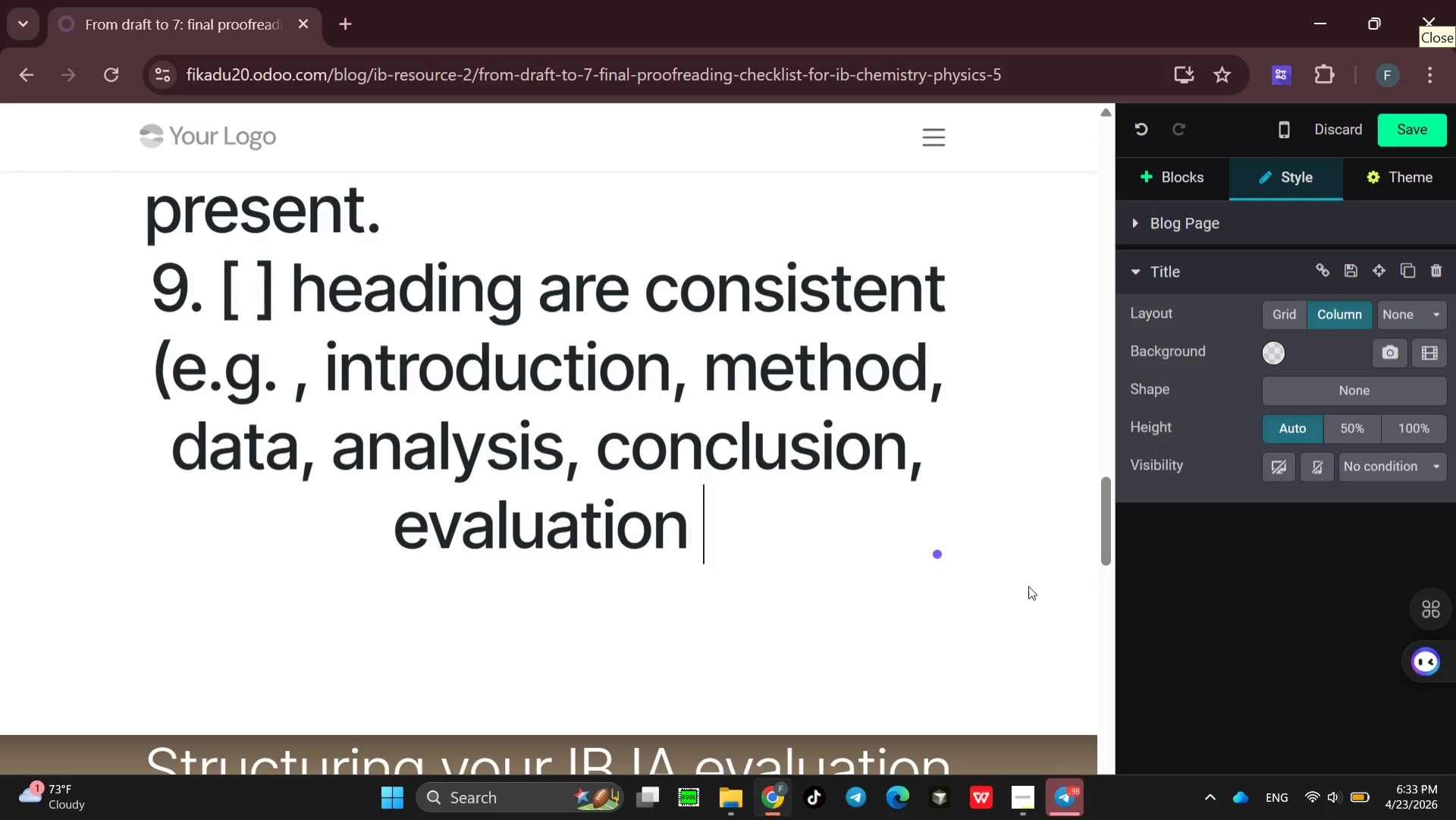 
key(Backspace)
 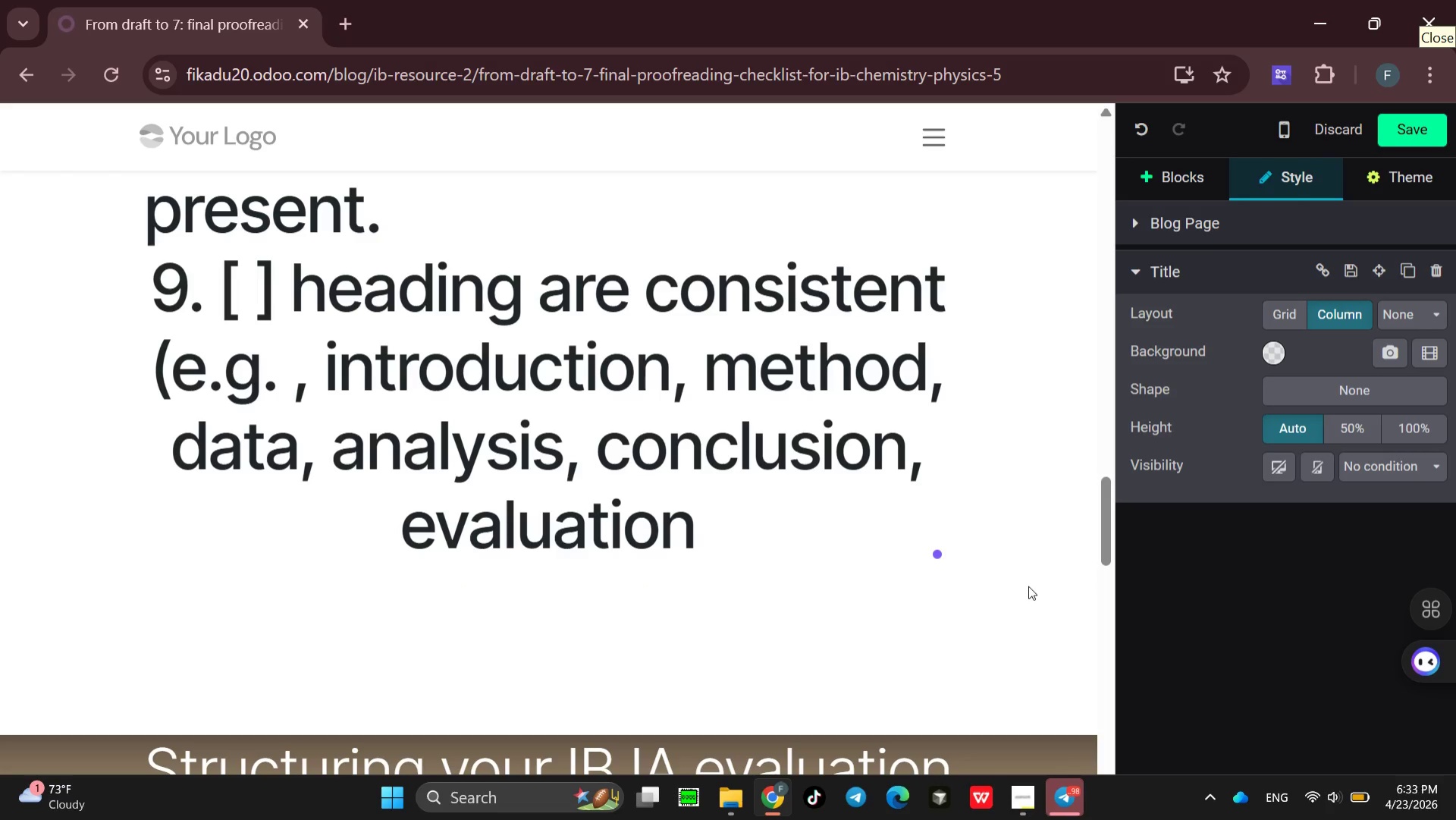 
key(Comma)
 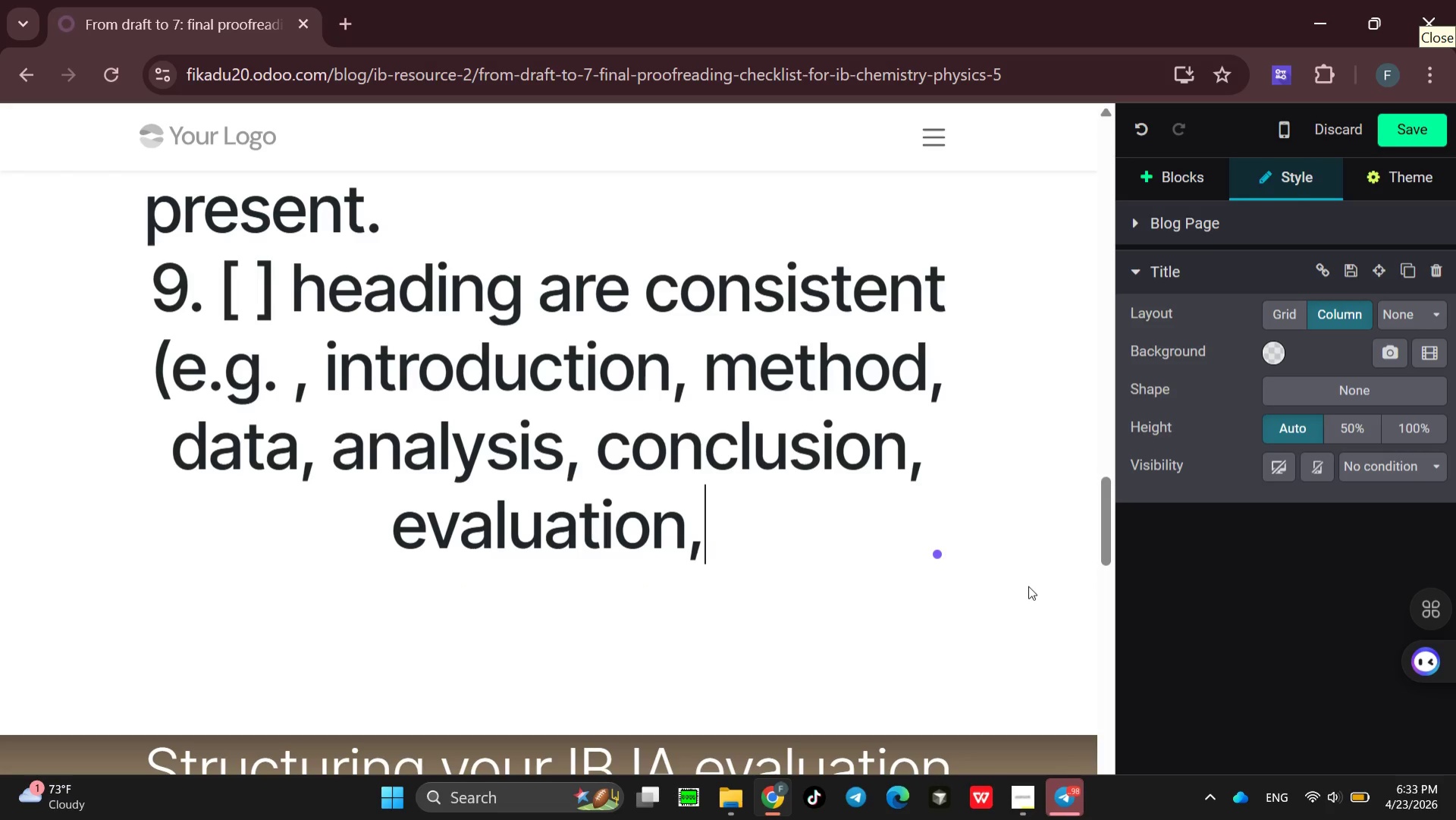 
key(Space)
 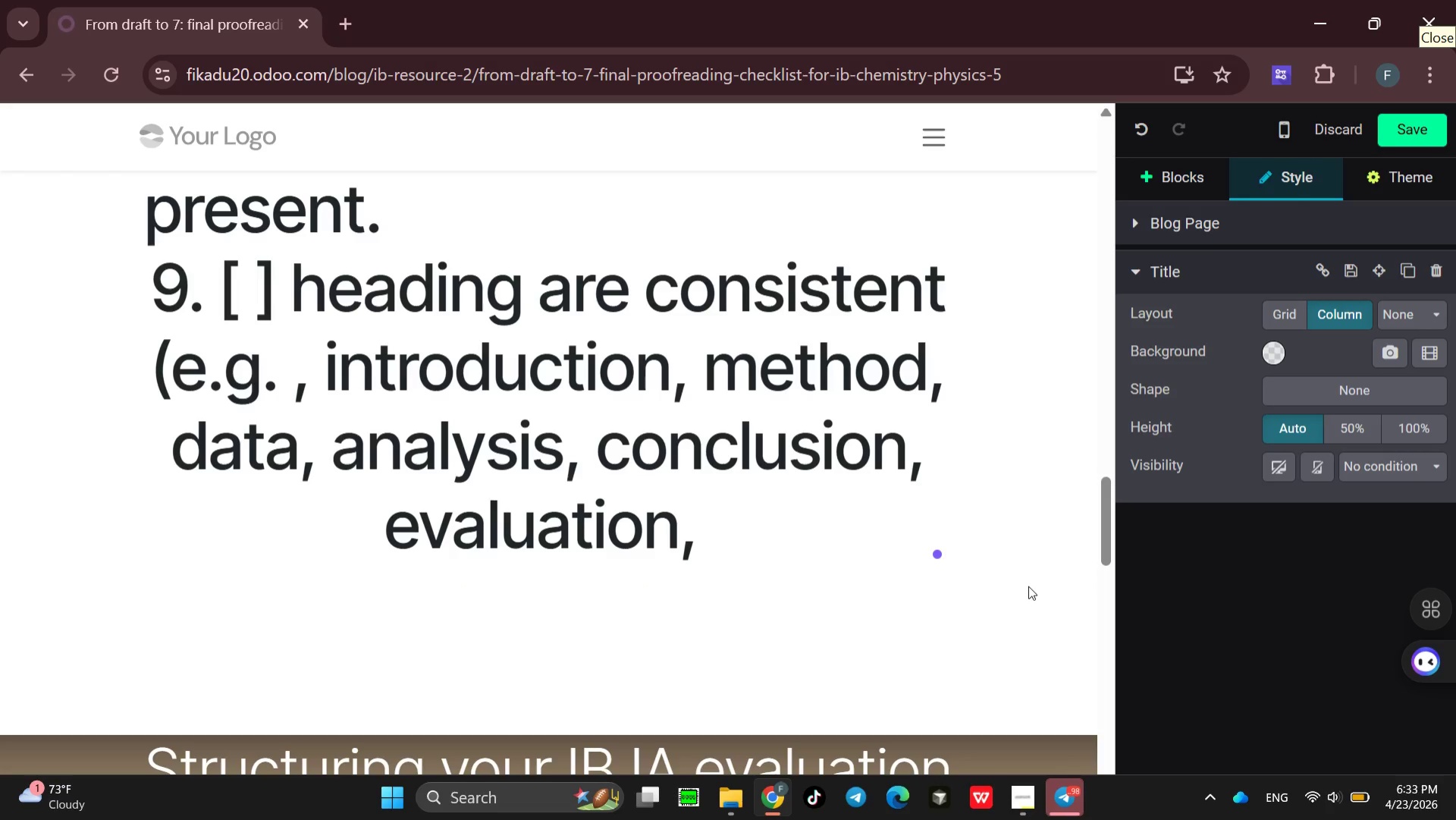 
type(refe)
 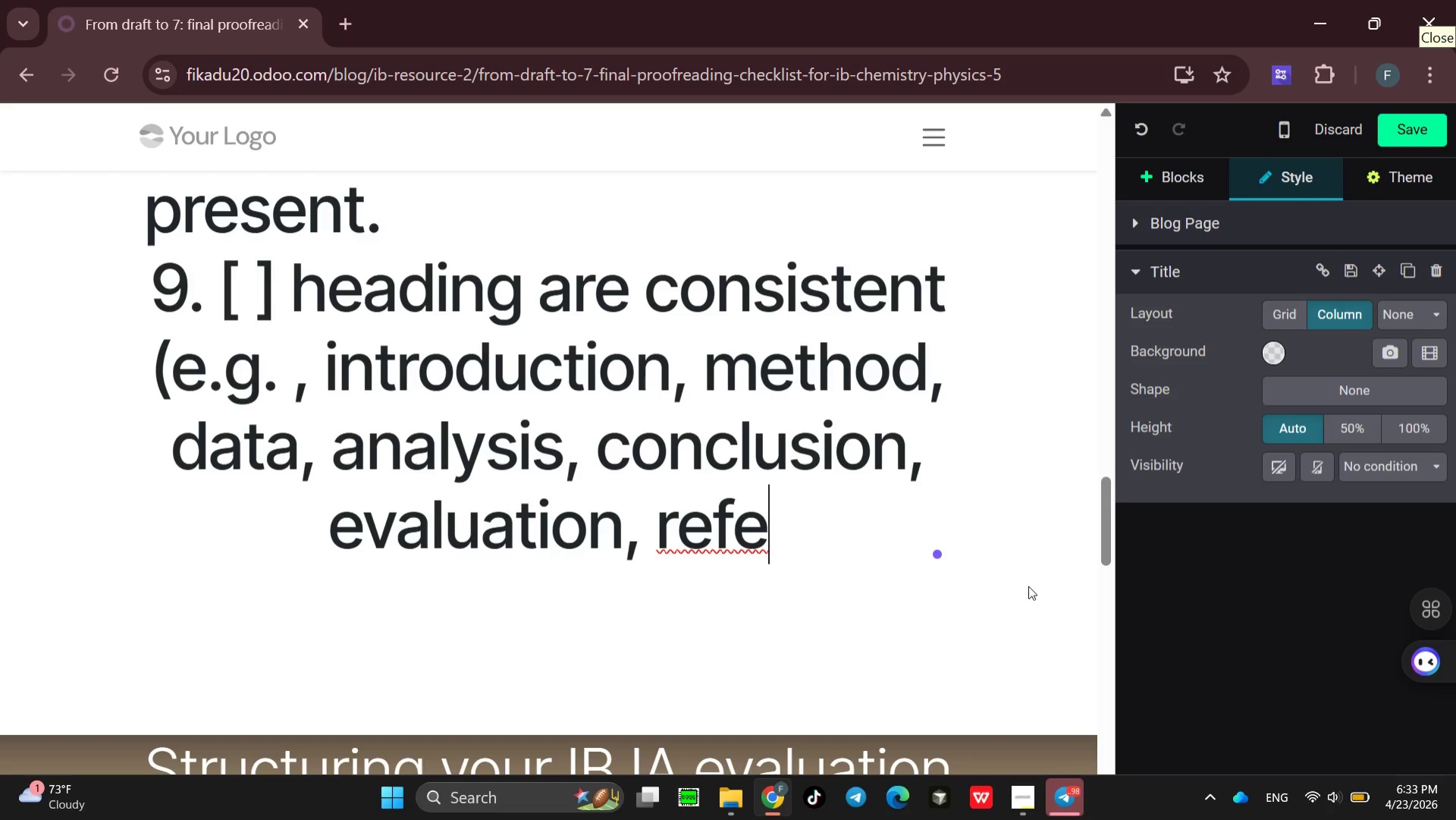 
type(rences ).)
 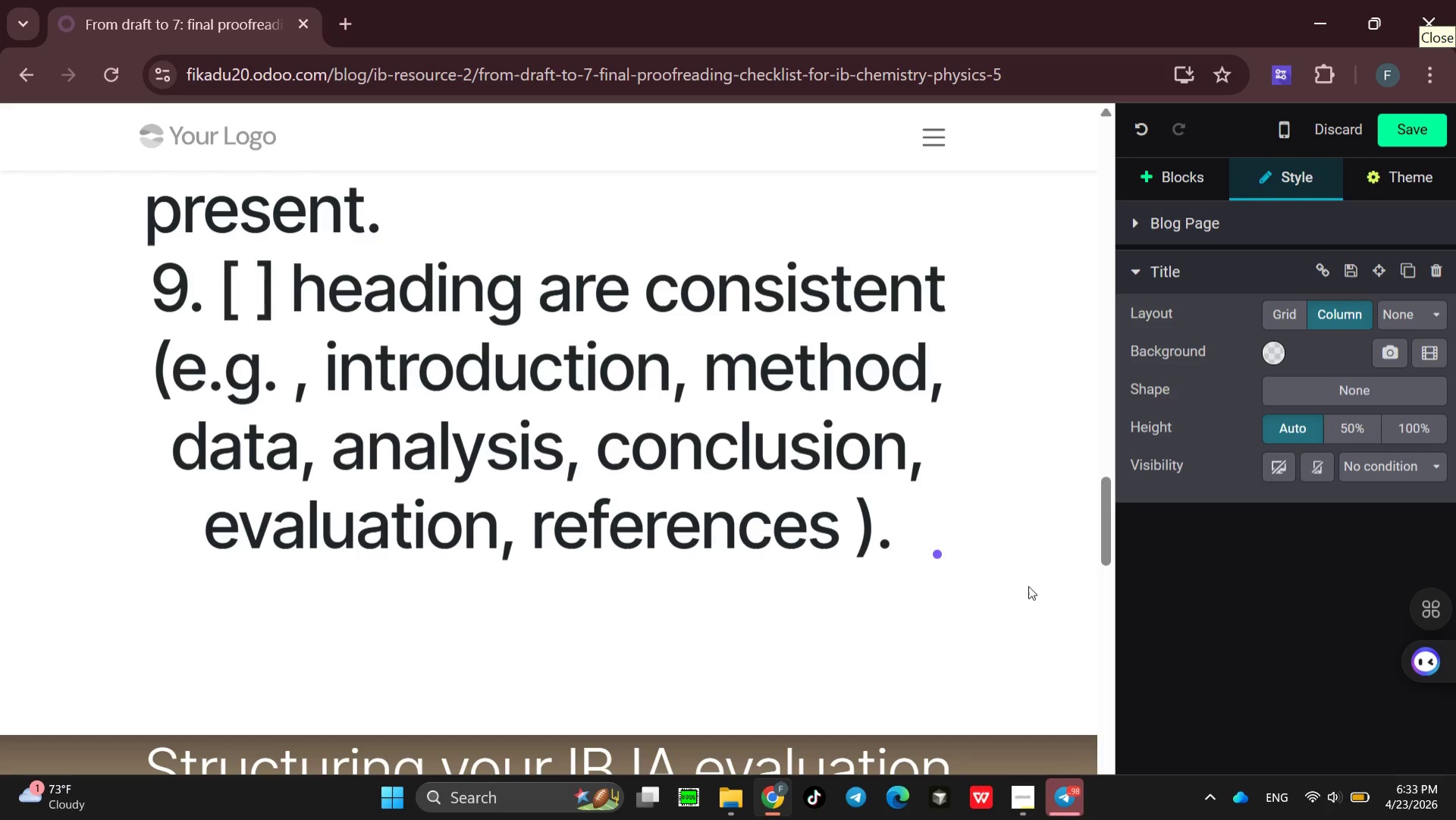 
wait(66.84)
 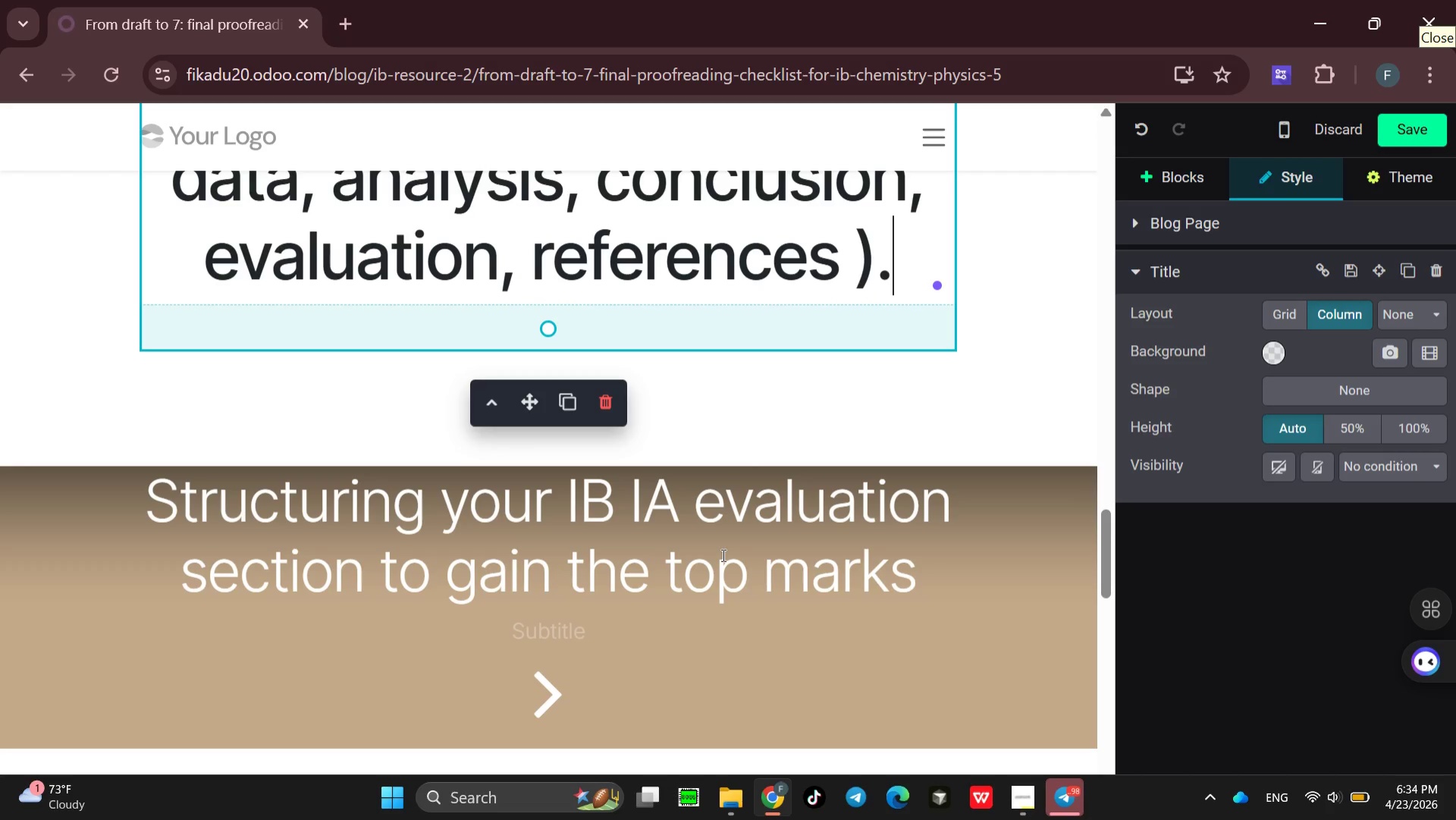 
type(    n  )
key(Backspace)
key(Backspace)
key(Backspace)
type(      )
key(Backspace)
type(10. [ ] )
 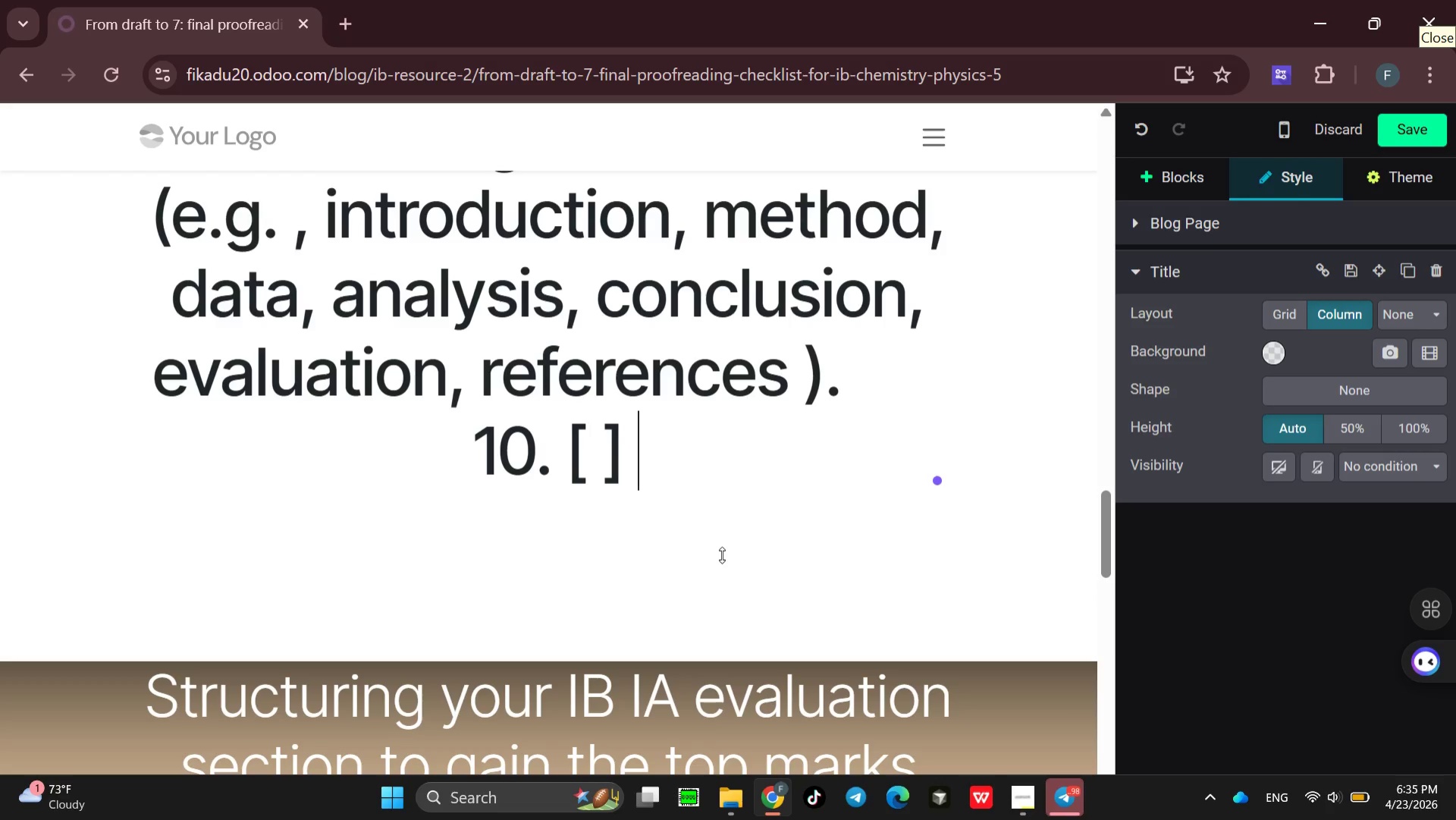 
type(all figures and tables )
 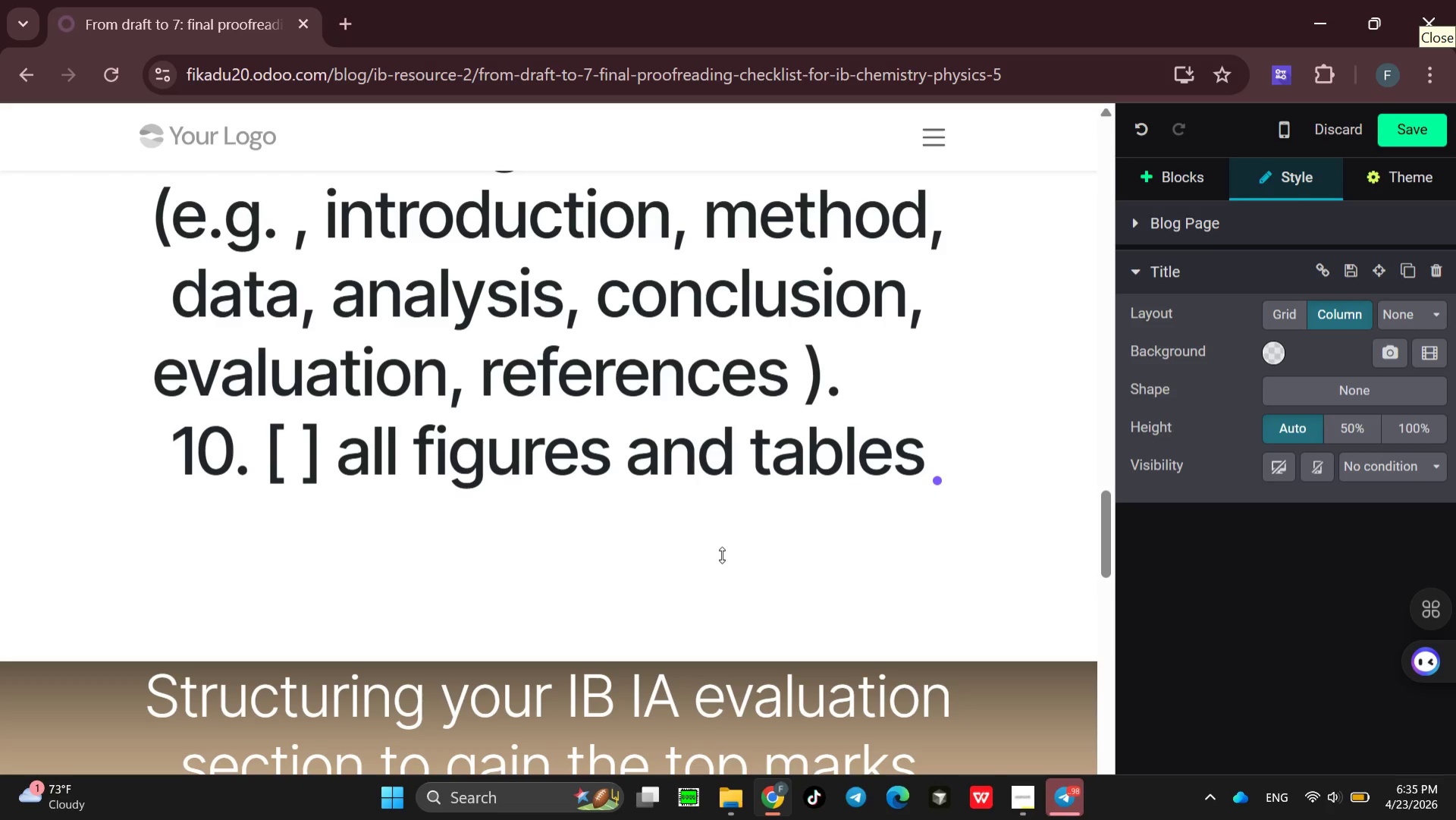 
wait(35.66)
 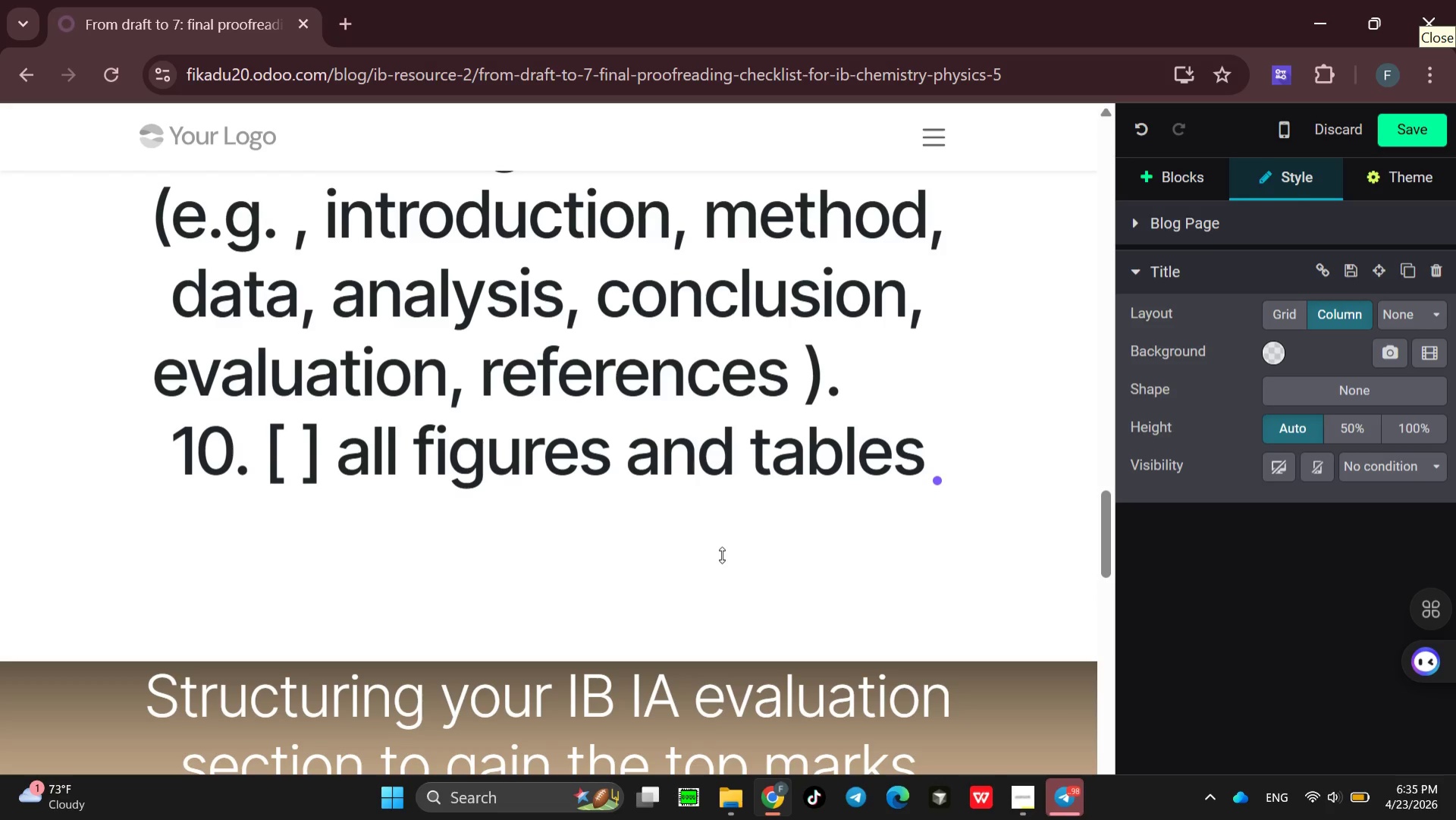 
type(have )
 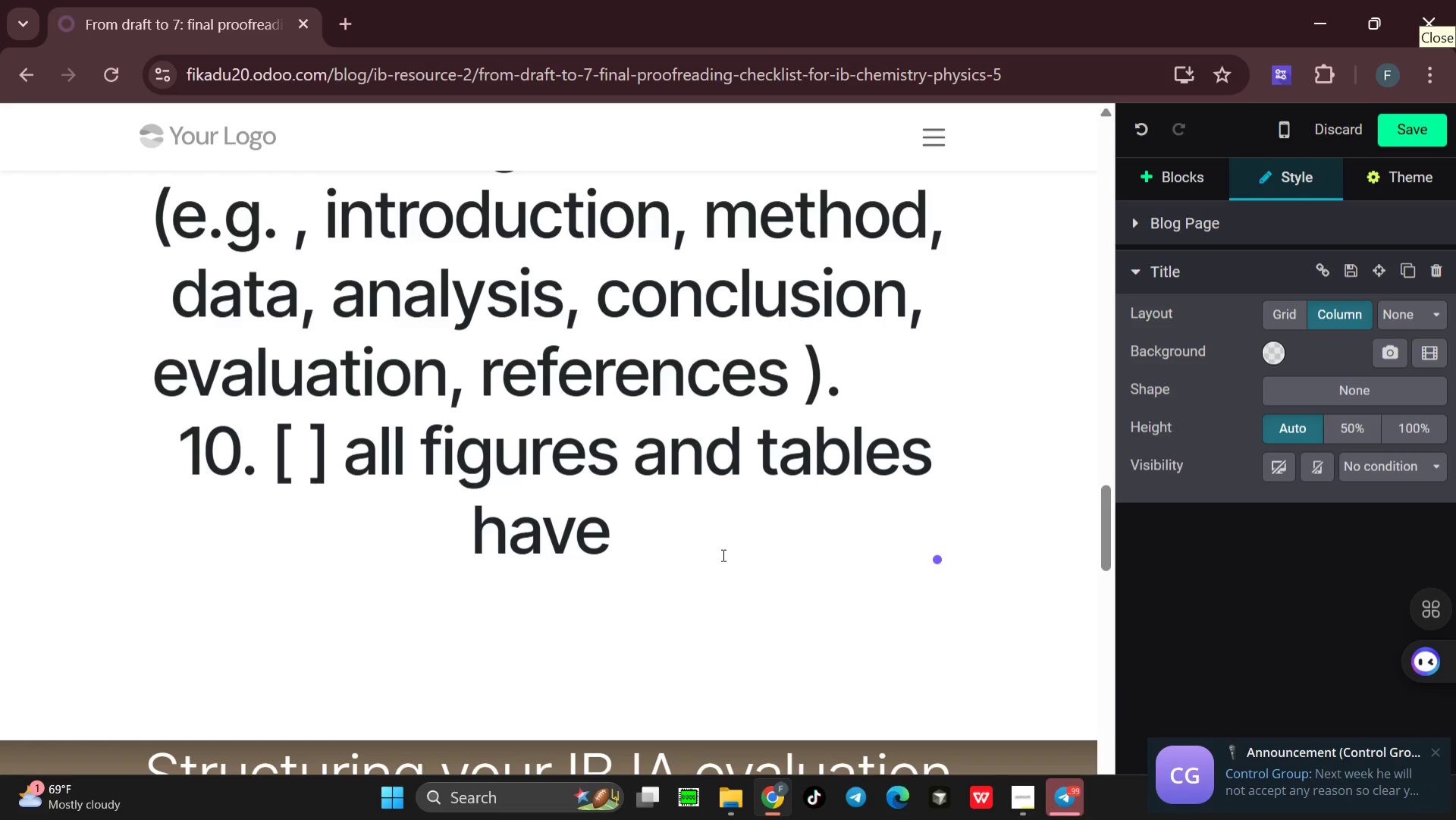 
wait(5.11)
 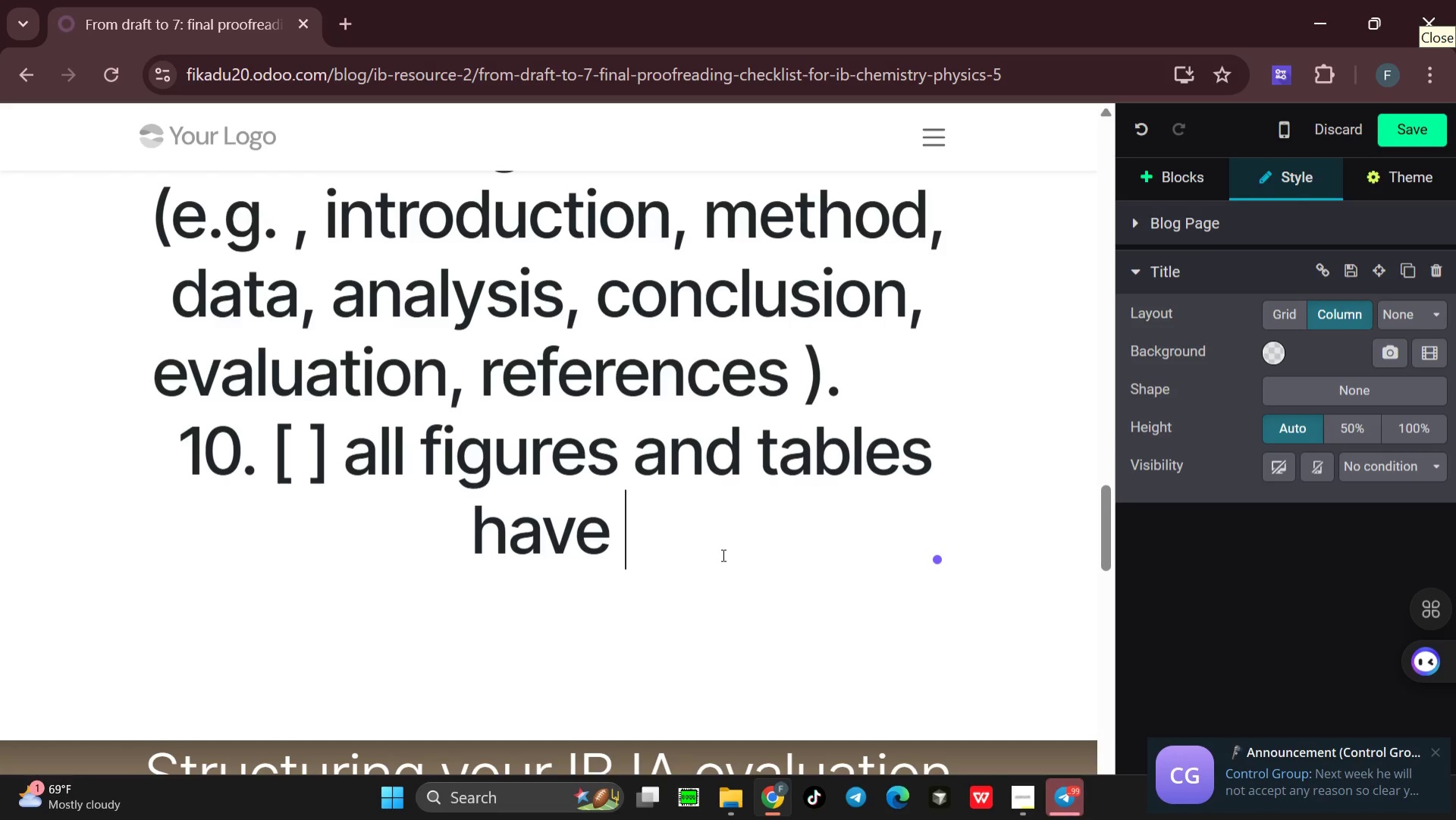 
type(a)
key(Backspace)
type(cap)
 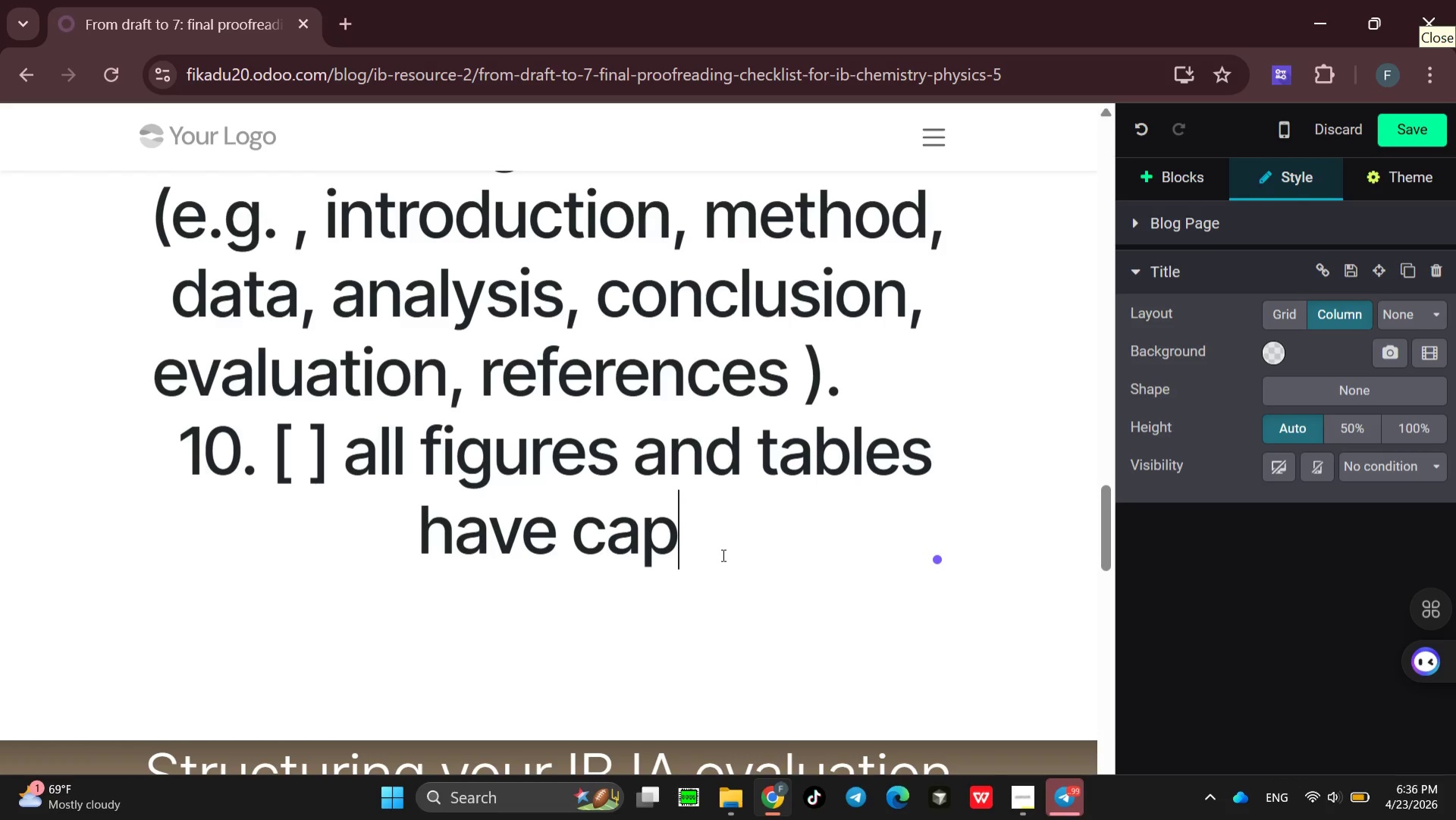 
type(tions )
key(Backspace)
type(. )
 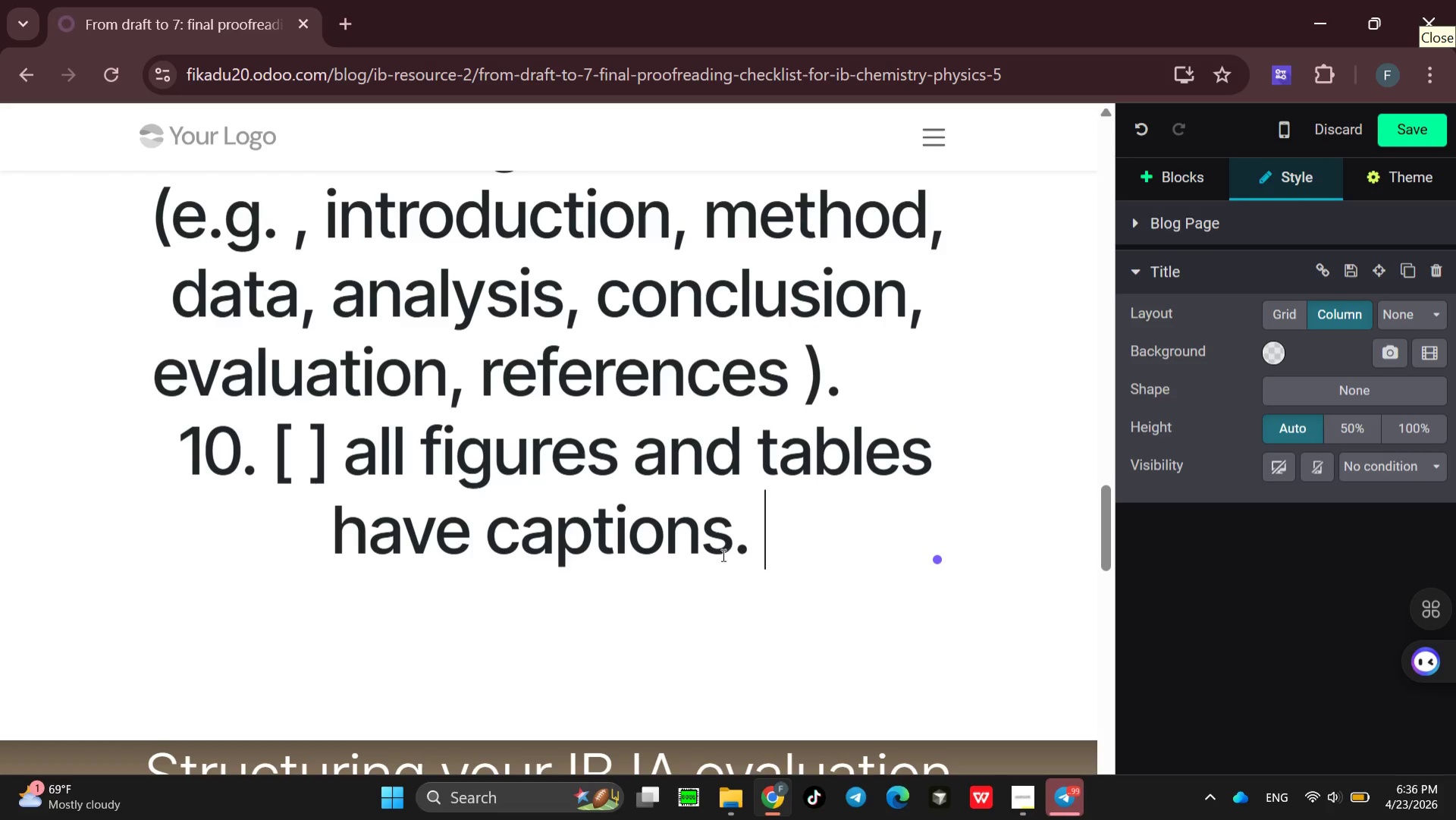 
wait(6.06)
 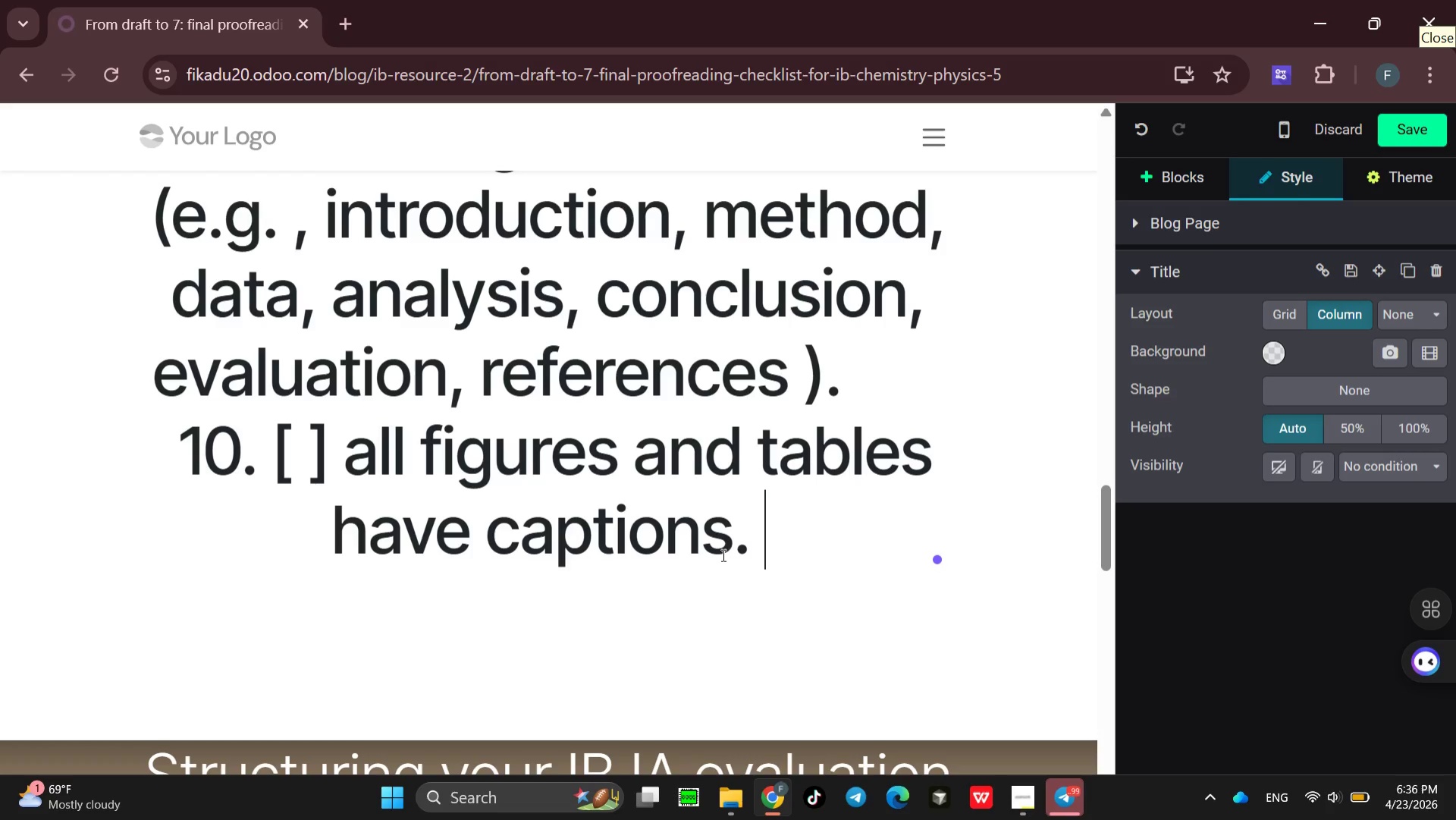 
hold_key(key=Space, duration=1.25)
 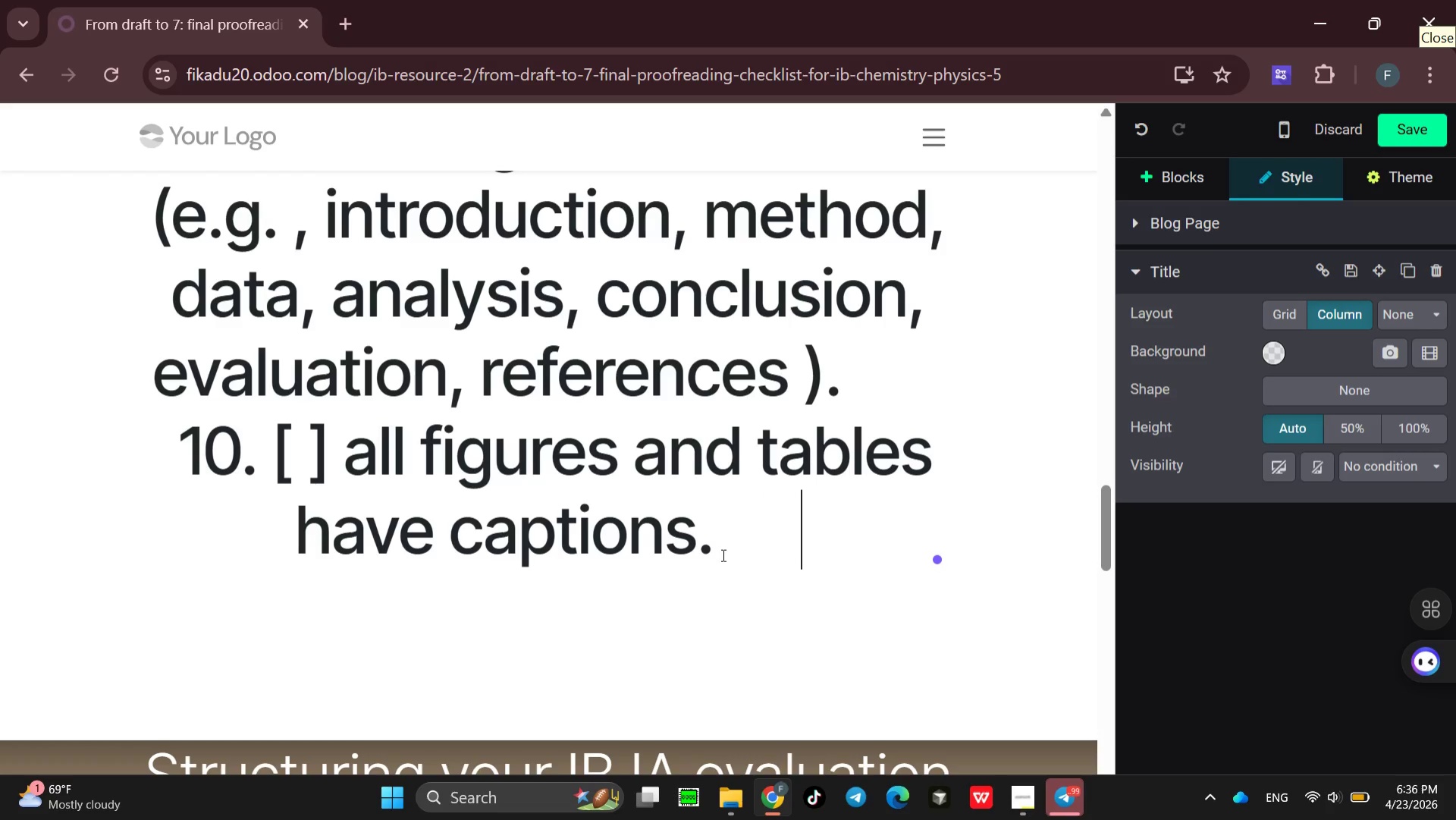 
key(Space)
 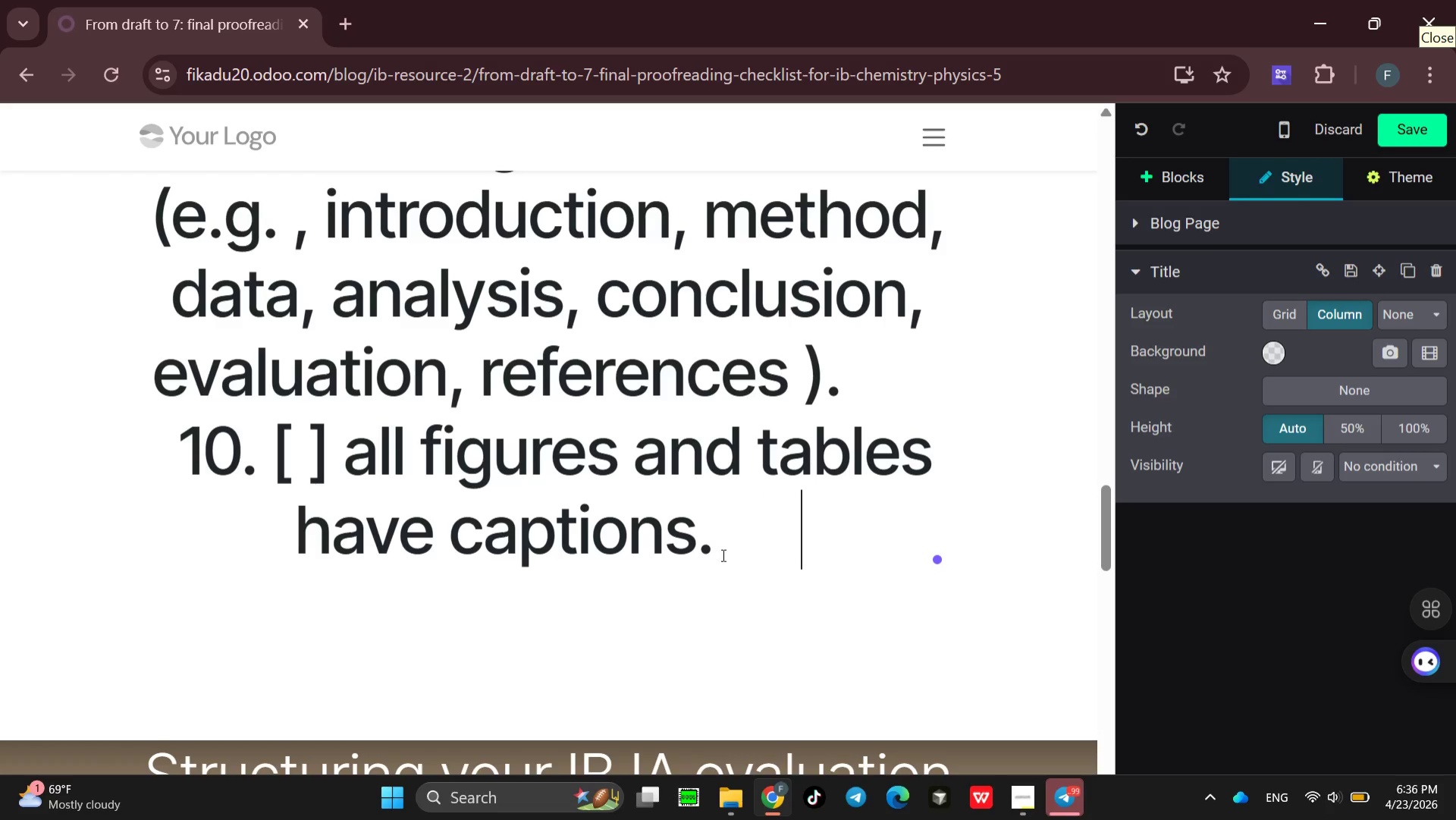 
key(Space)
 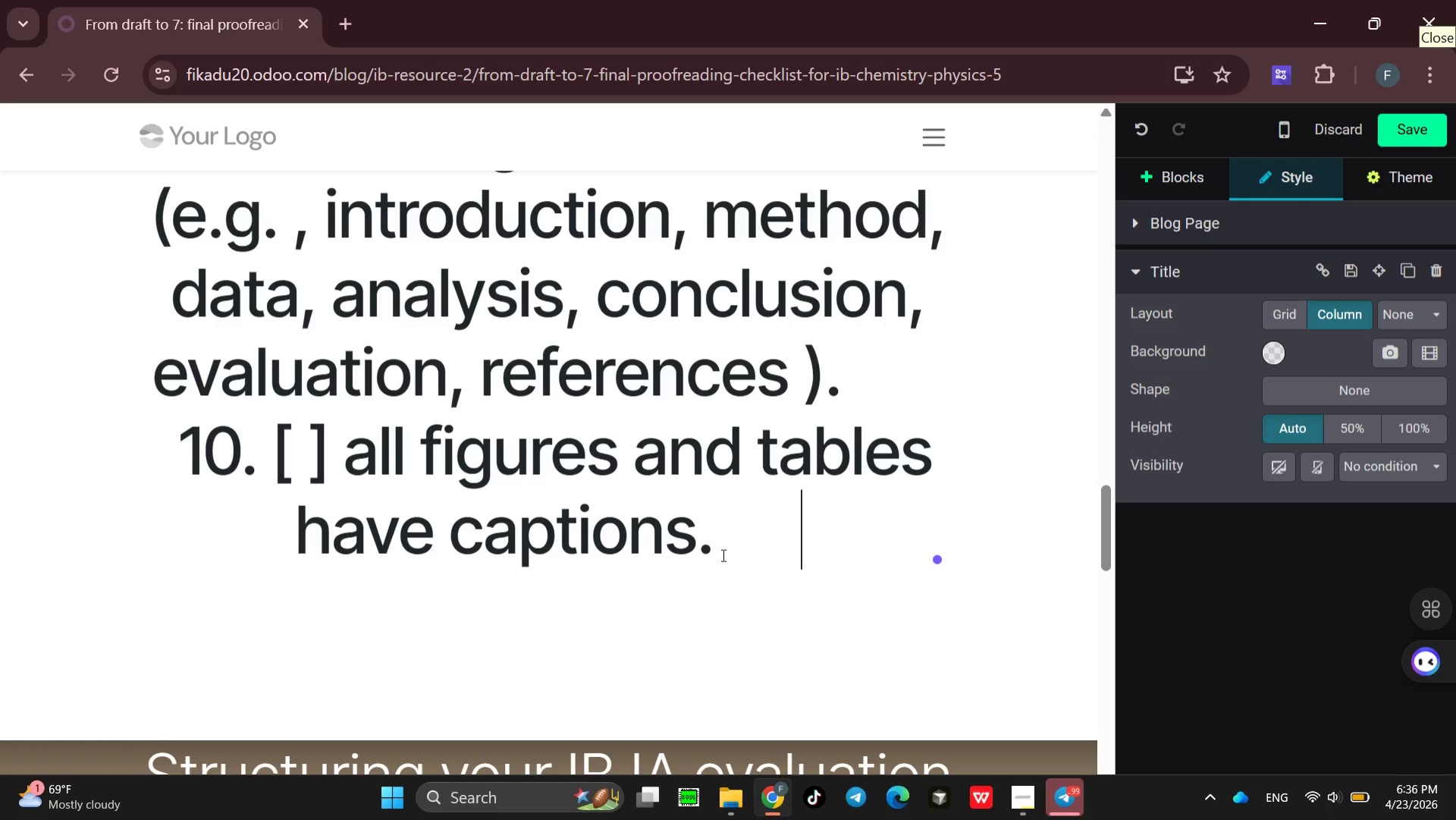 
key(Space)
 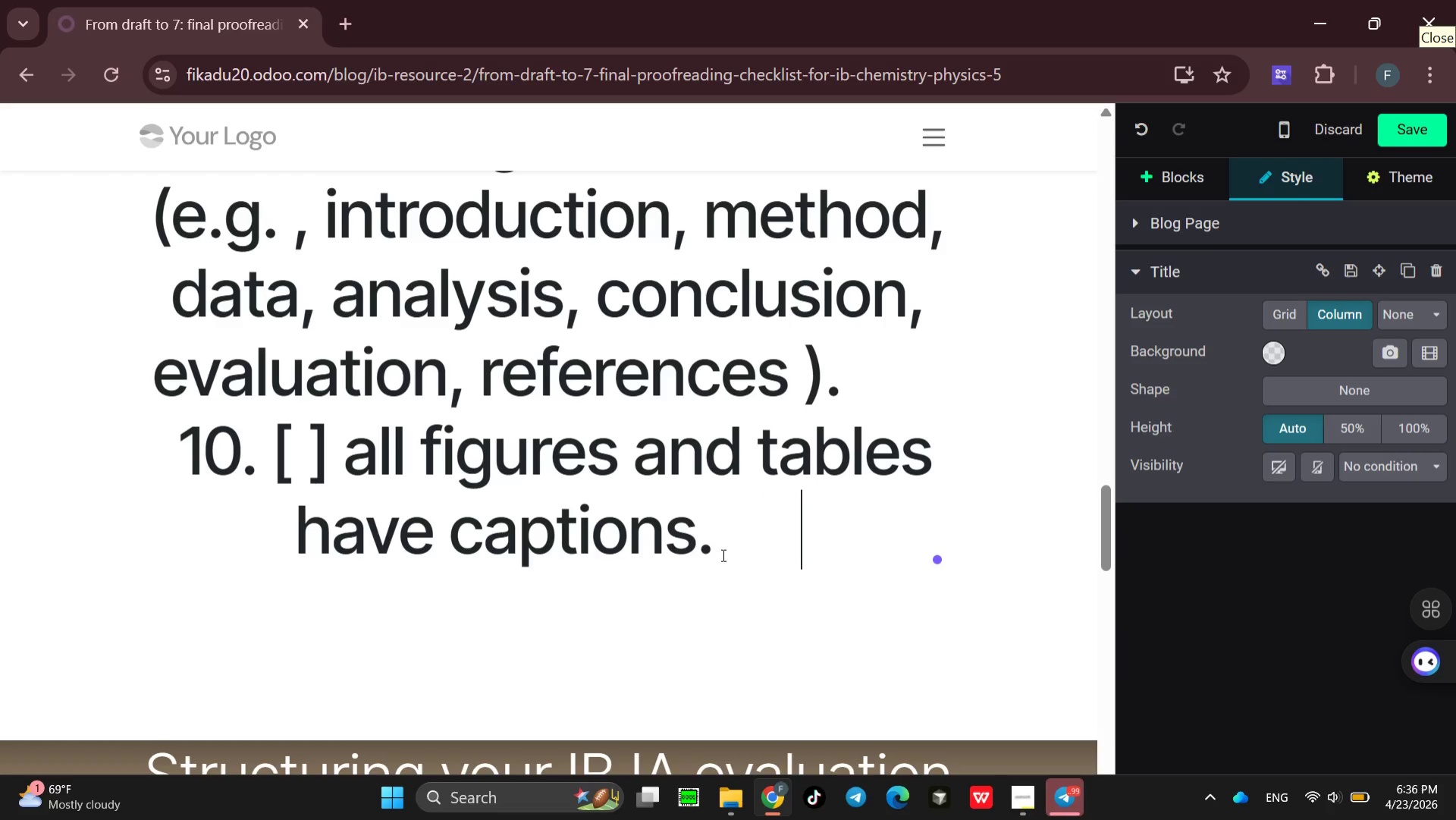 
key(Space)
 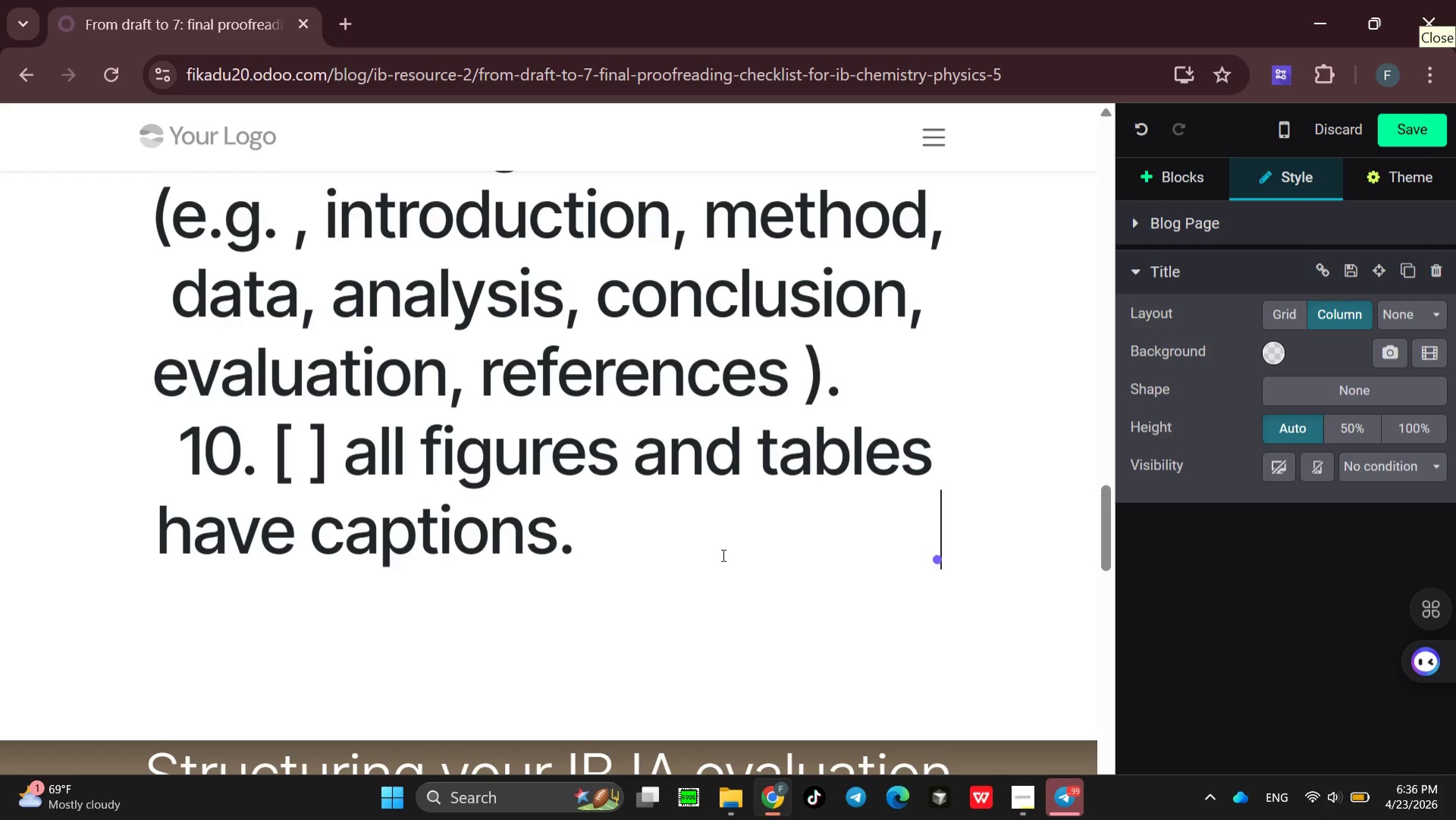 
key(Space)
 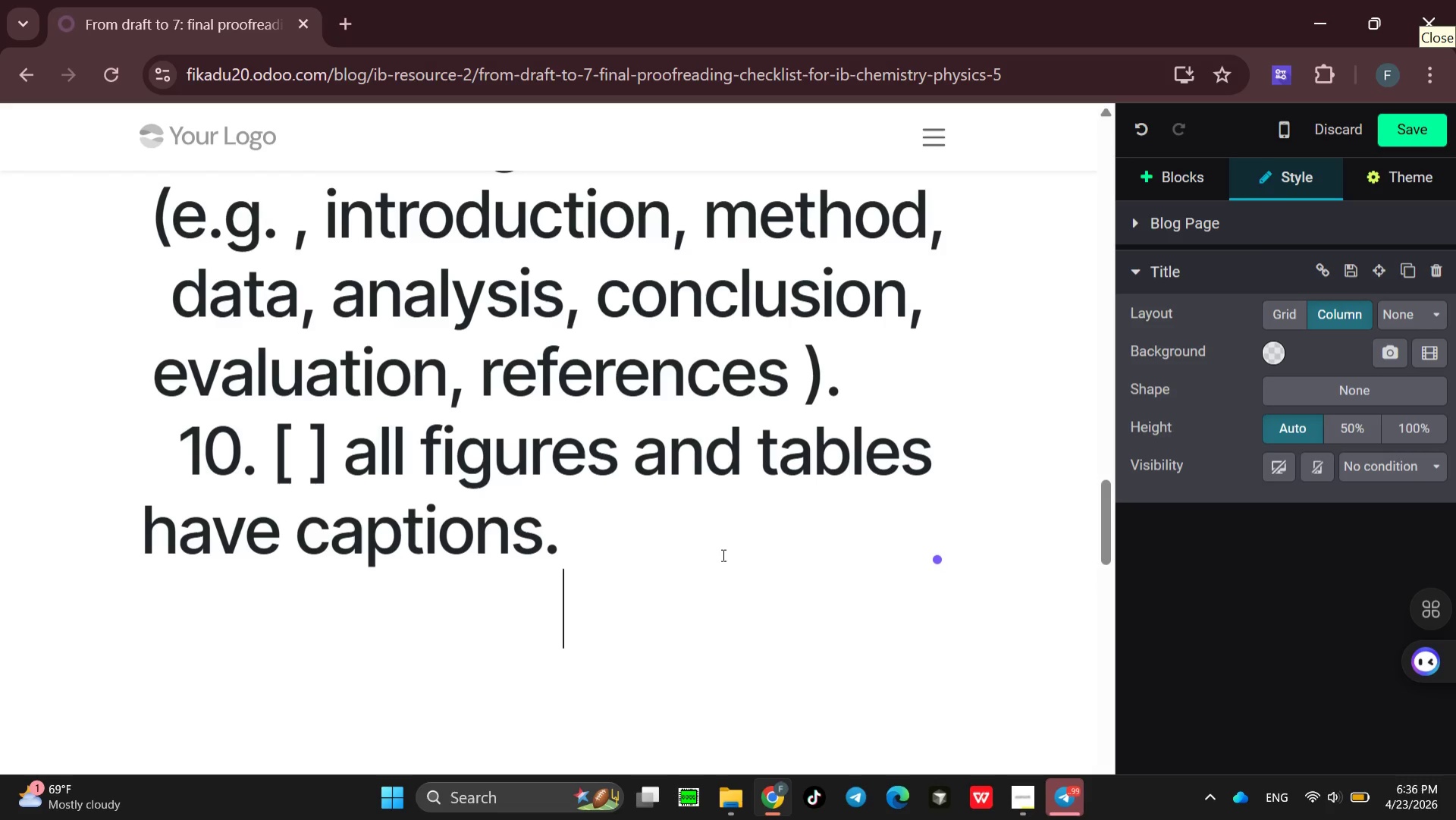 
key(Space)
 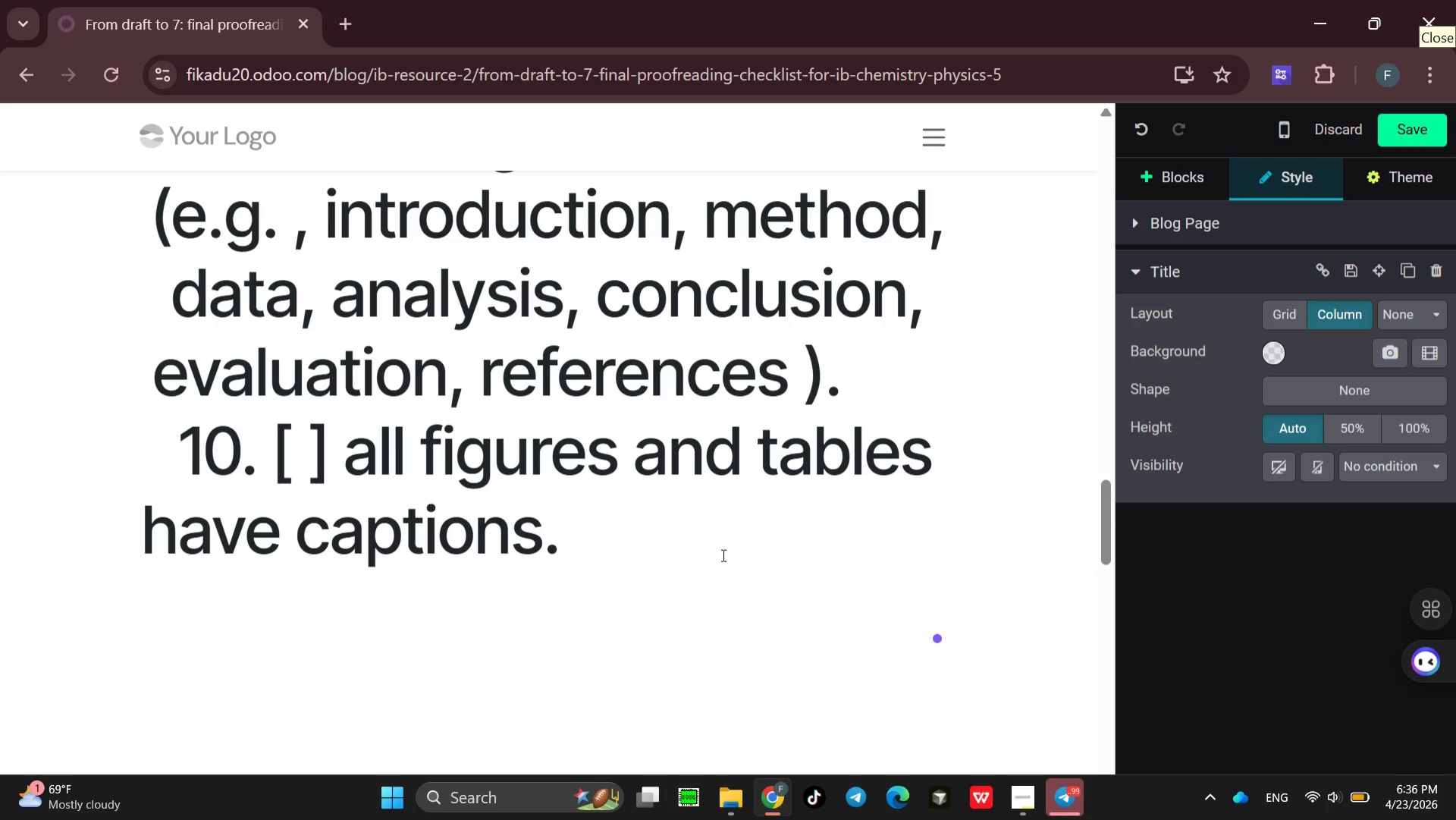 
key(Backspace)
 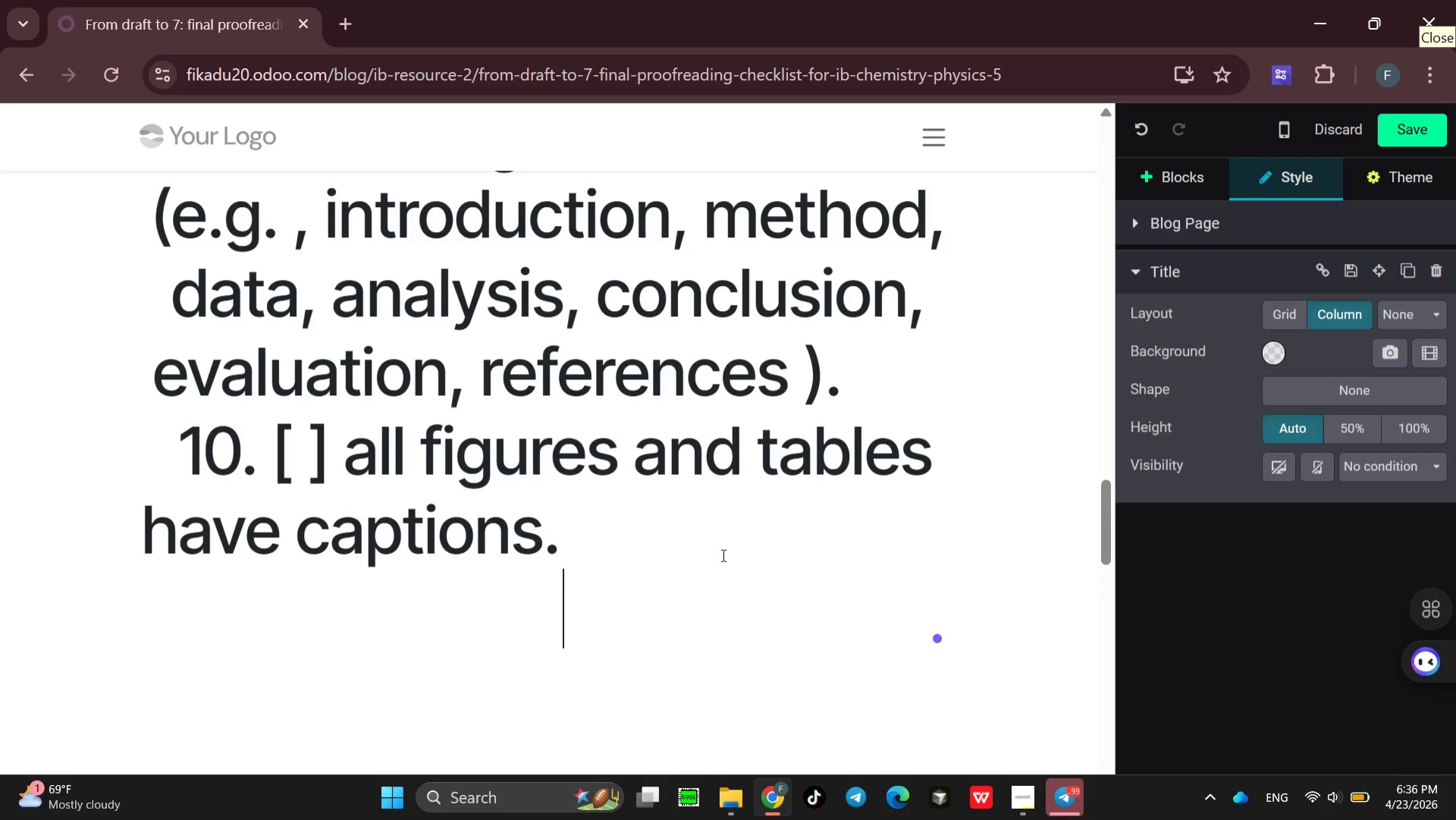 
key(Backspace)
 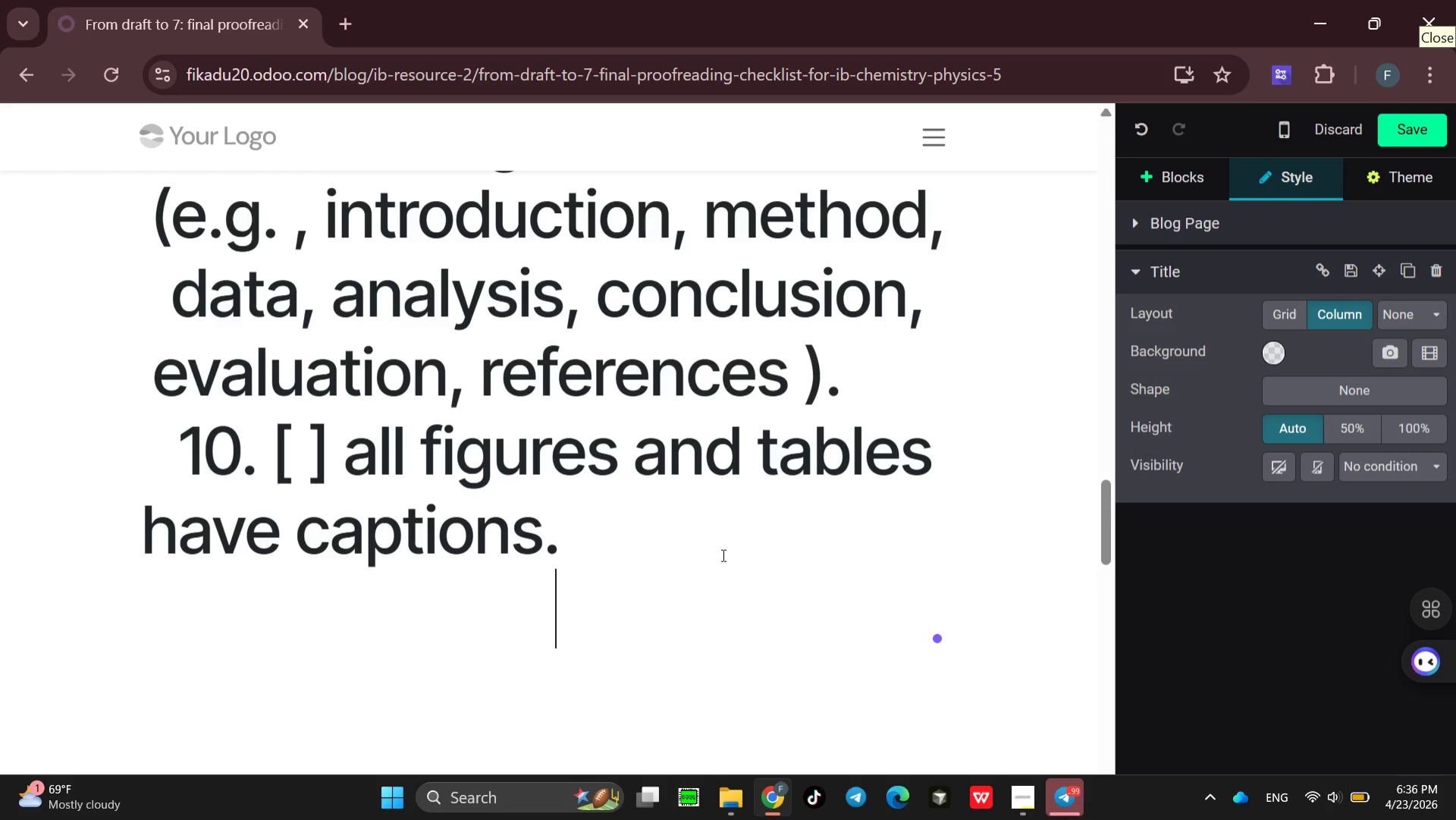 
key(Backspace)
 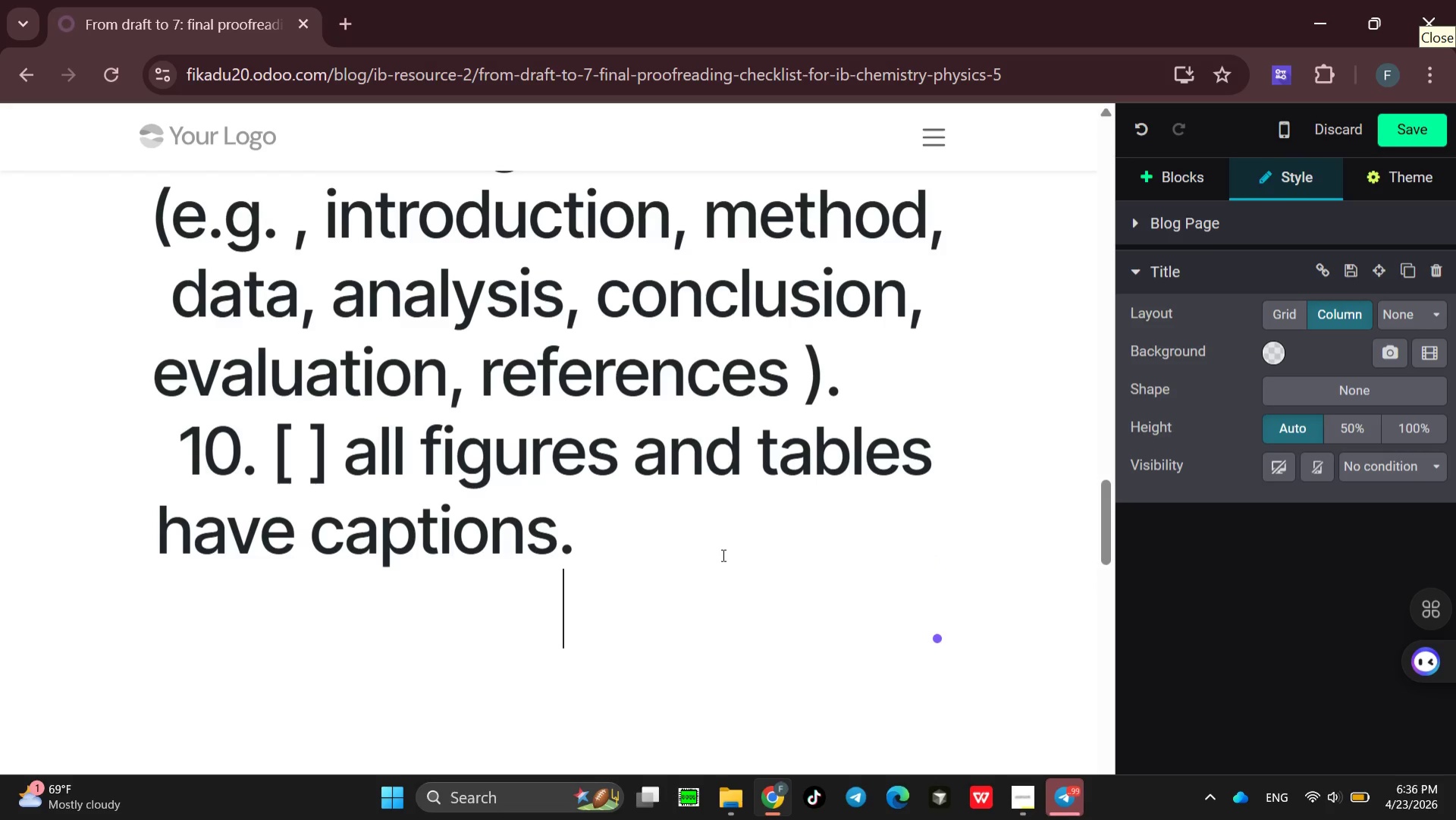 
key(Backspace)
 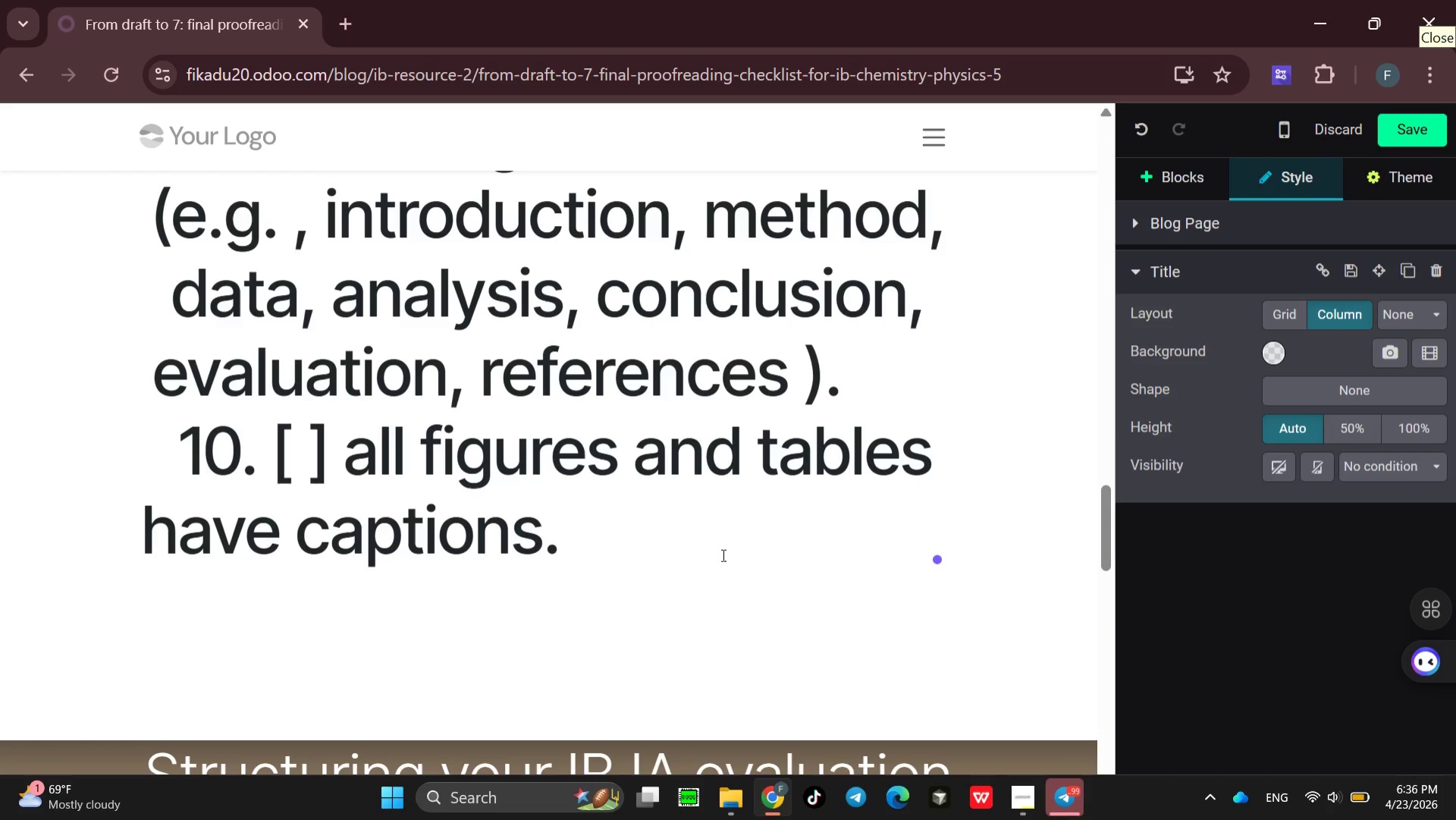 
key(Space)
 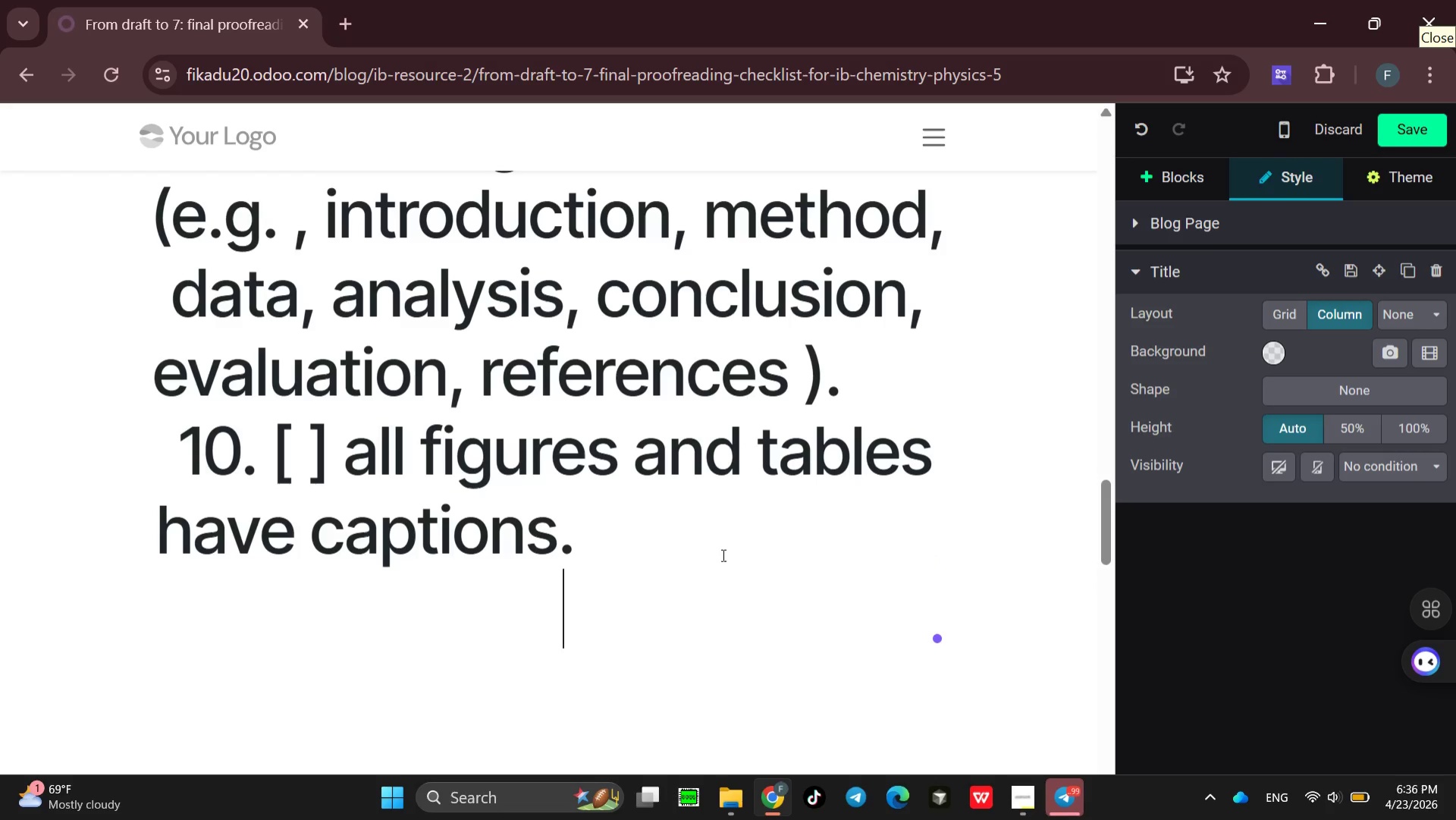 
wait(6.81)
 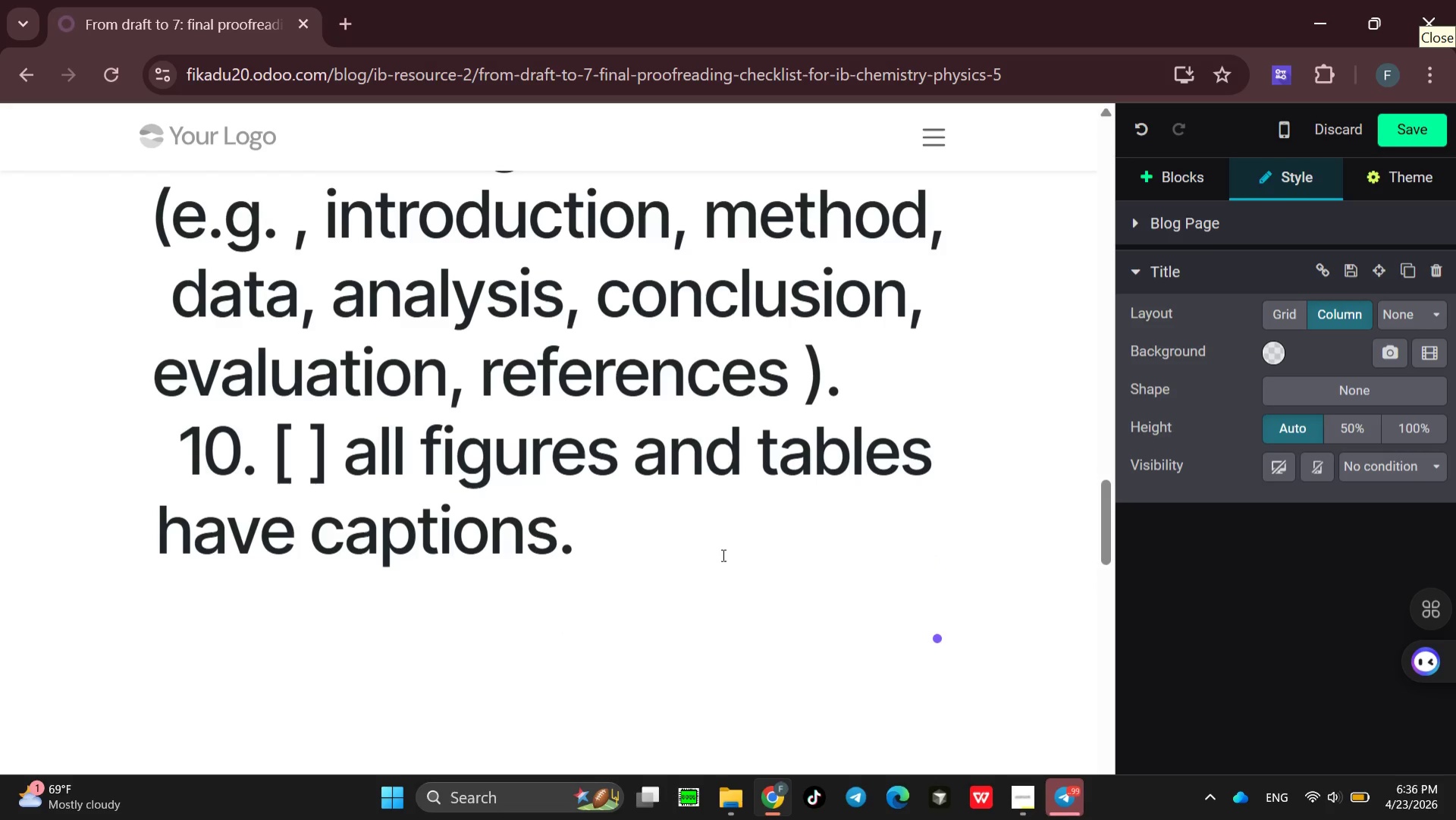 
type(**)
 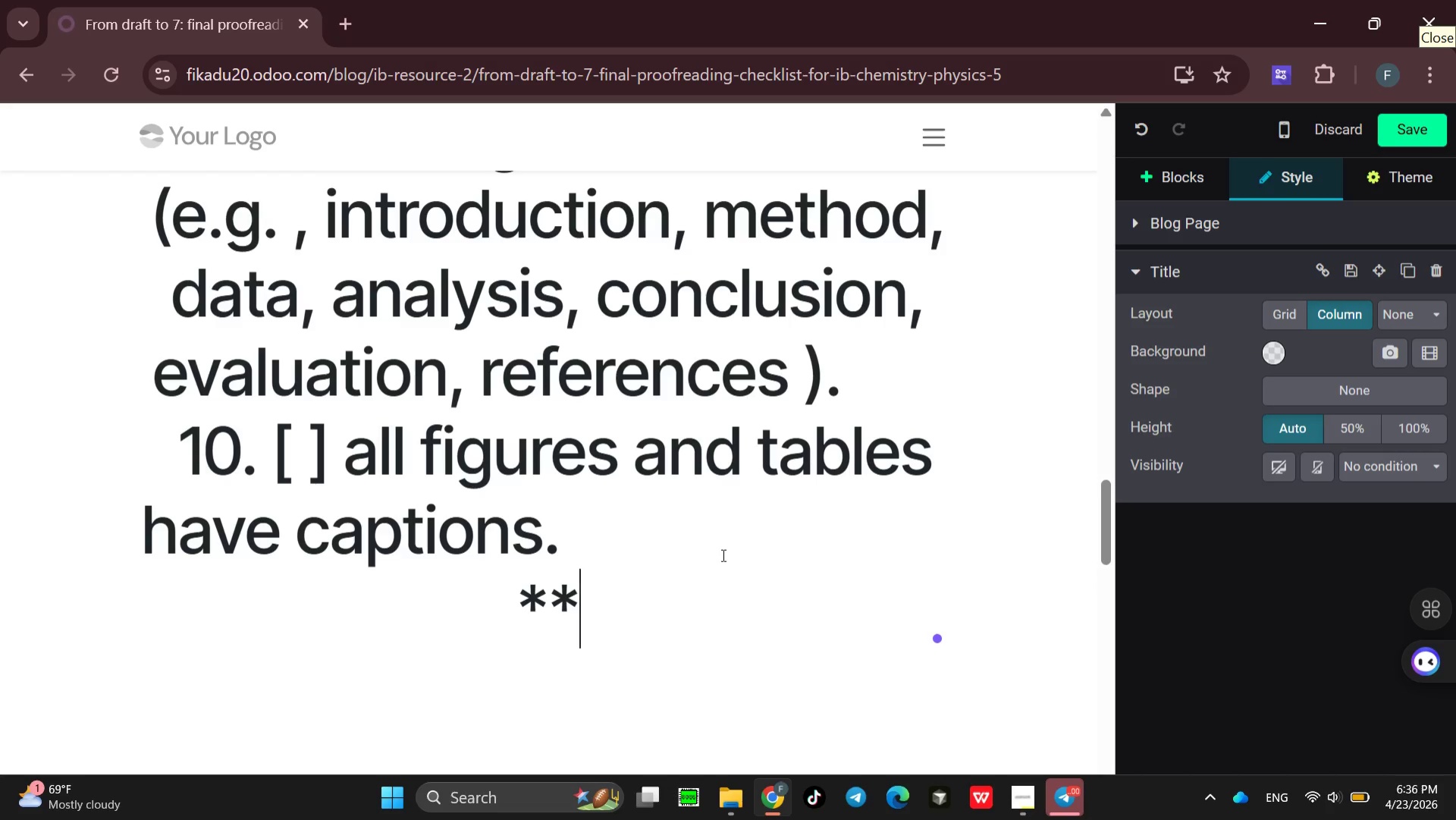 
wait(14.5)
 